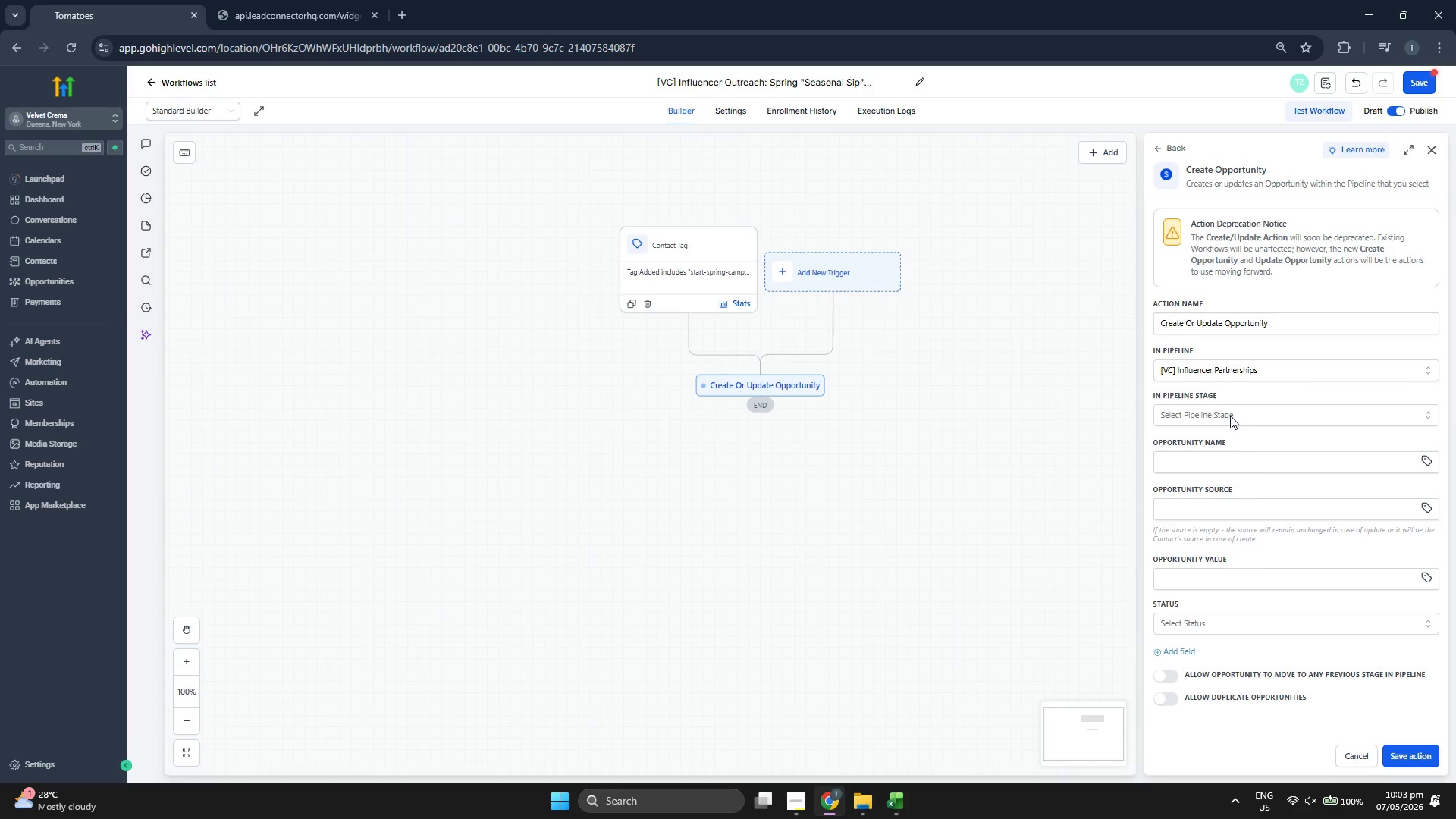 
left_click([1230, 416])
 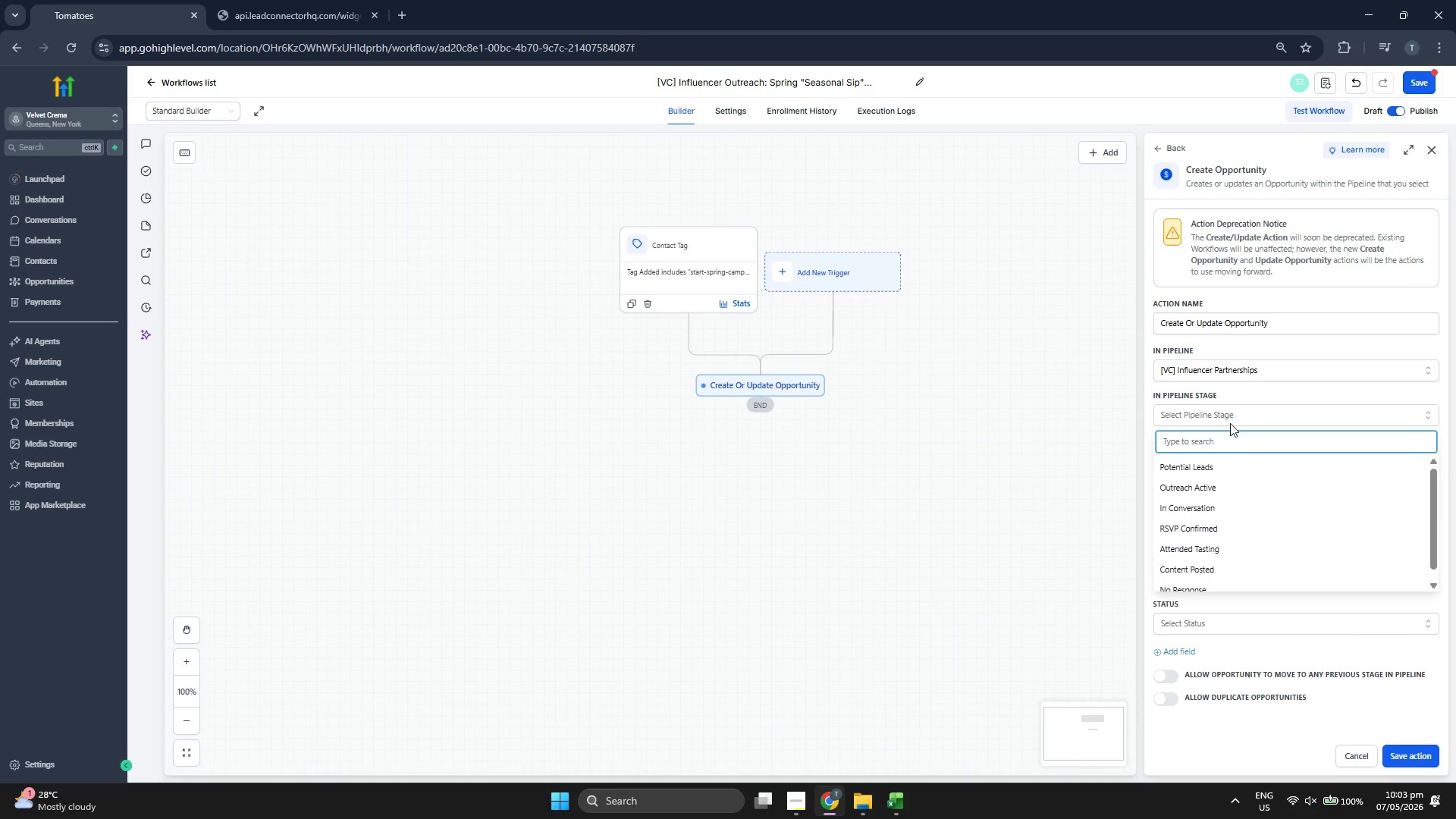 
left_click([1224, 488])
 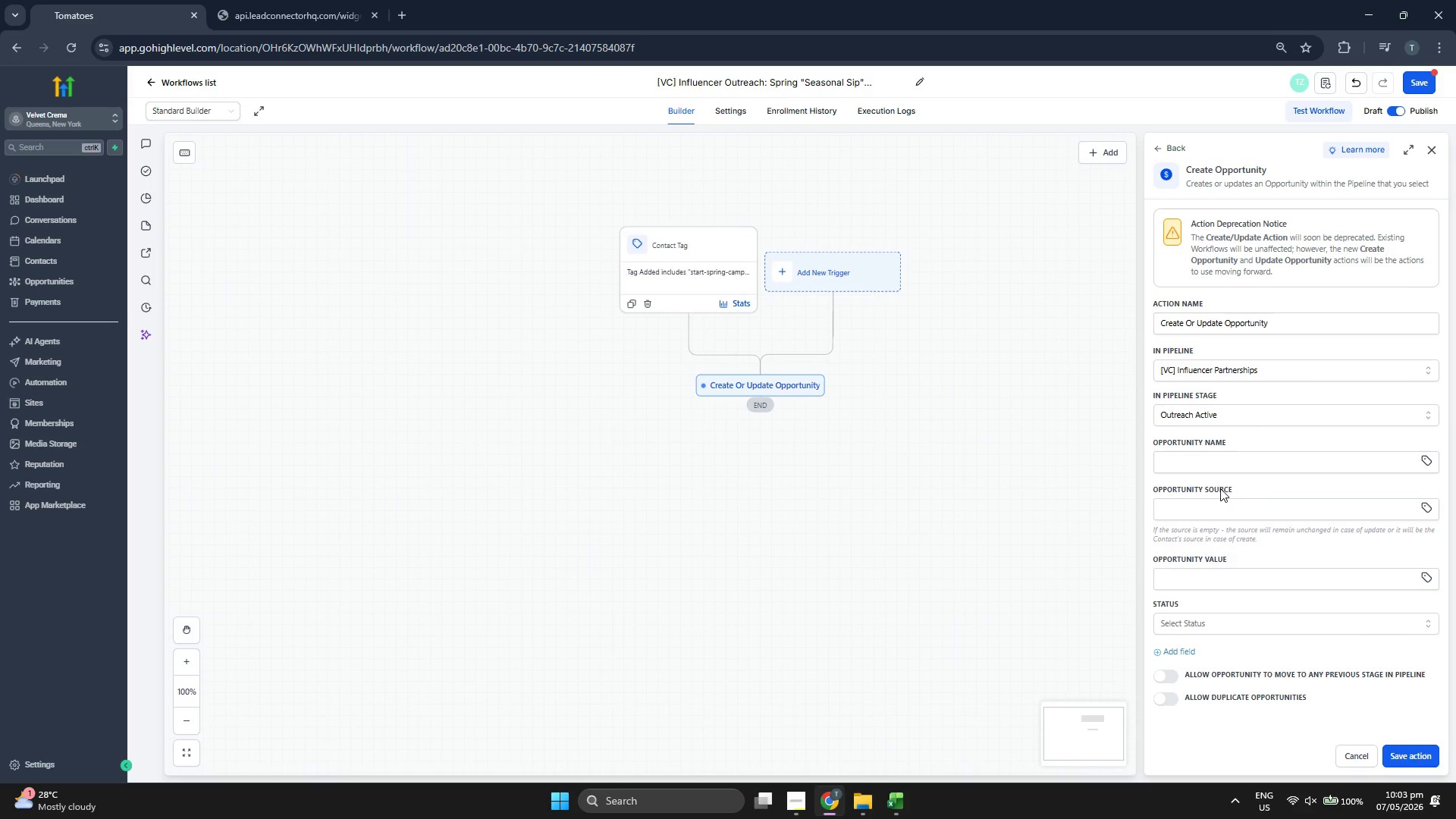 
left_click_drag(start_coordinate=[991, 488], to_coordinate=[1009, 463])
 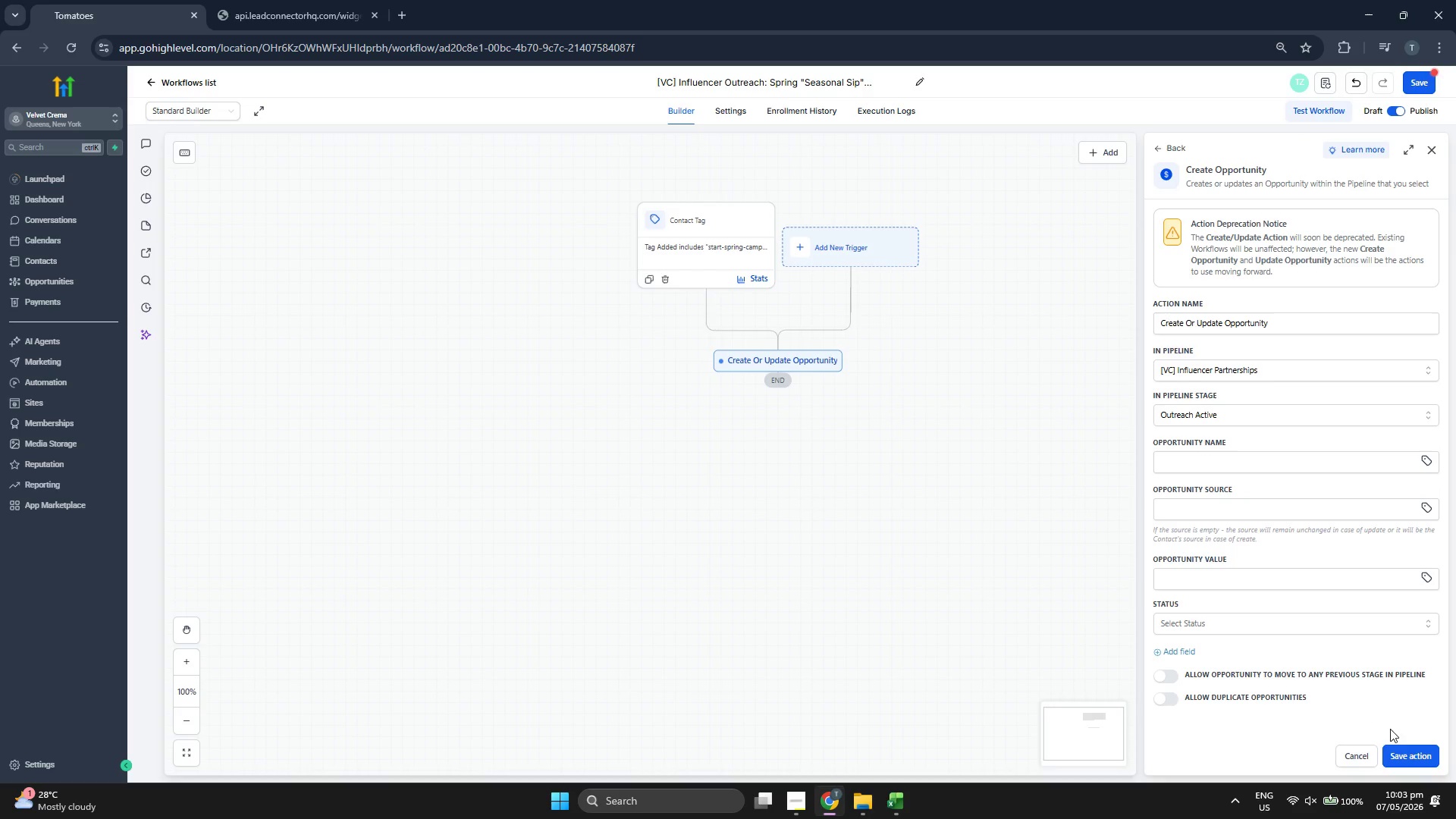 
left_click([1410, 754])
 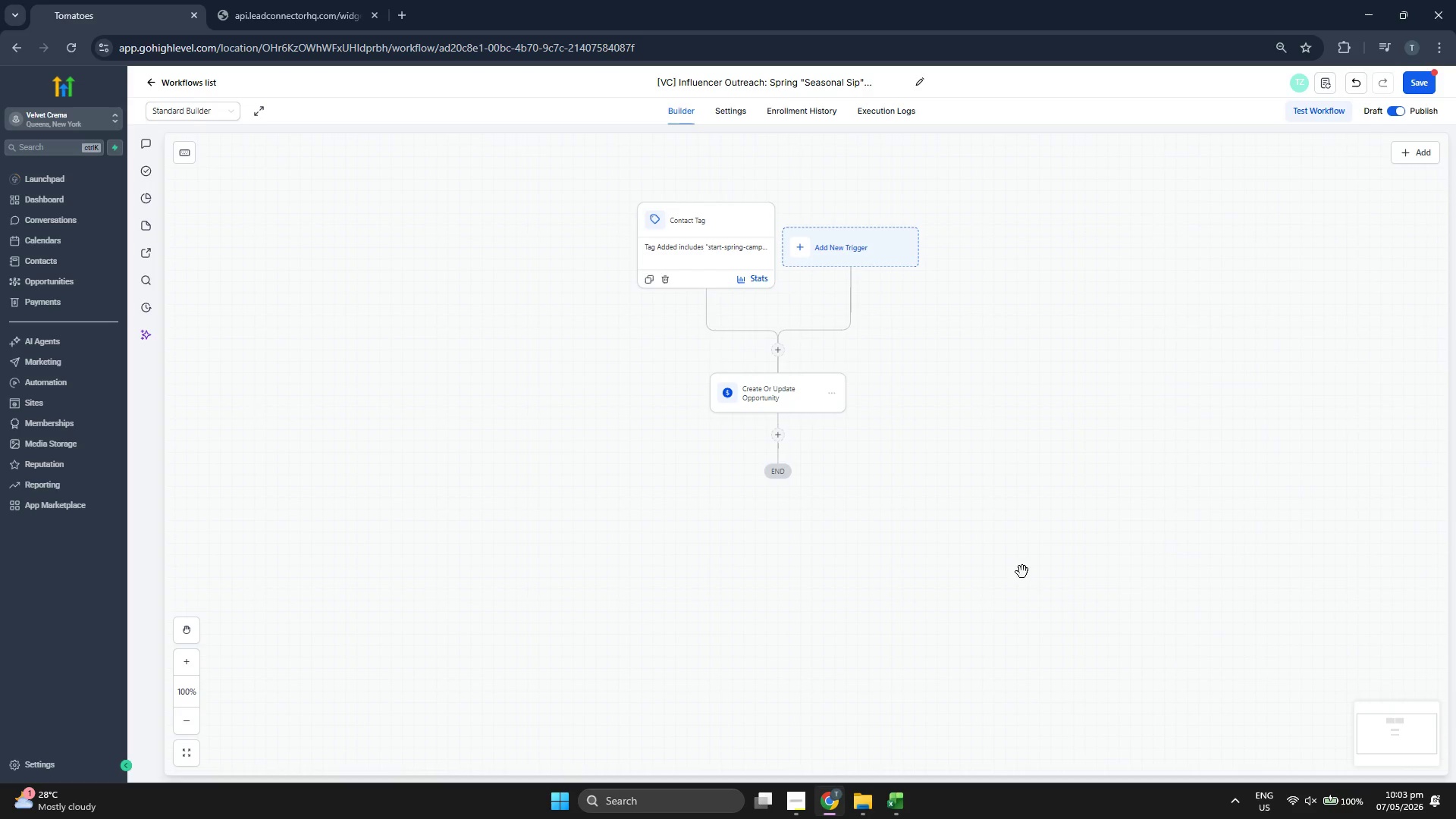 
left_click_drag(start_coordinate=[1022, 579], to_coordinate=[1022, 570])
 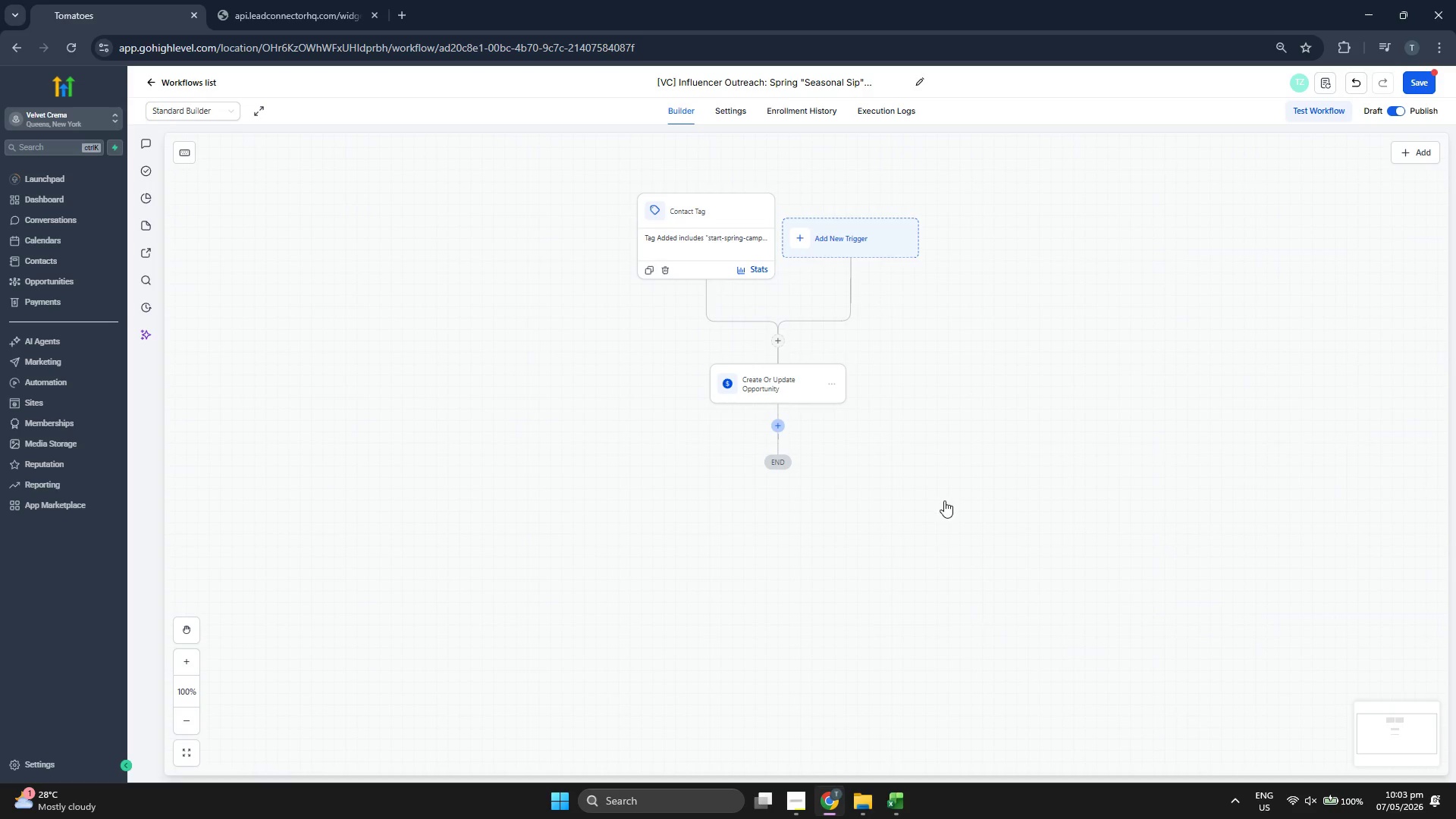 
left_click_drag(start_coordinate=[917, 509], to_coordinate=[971, 494])
 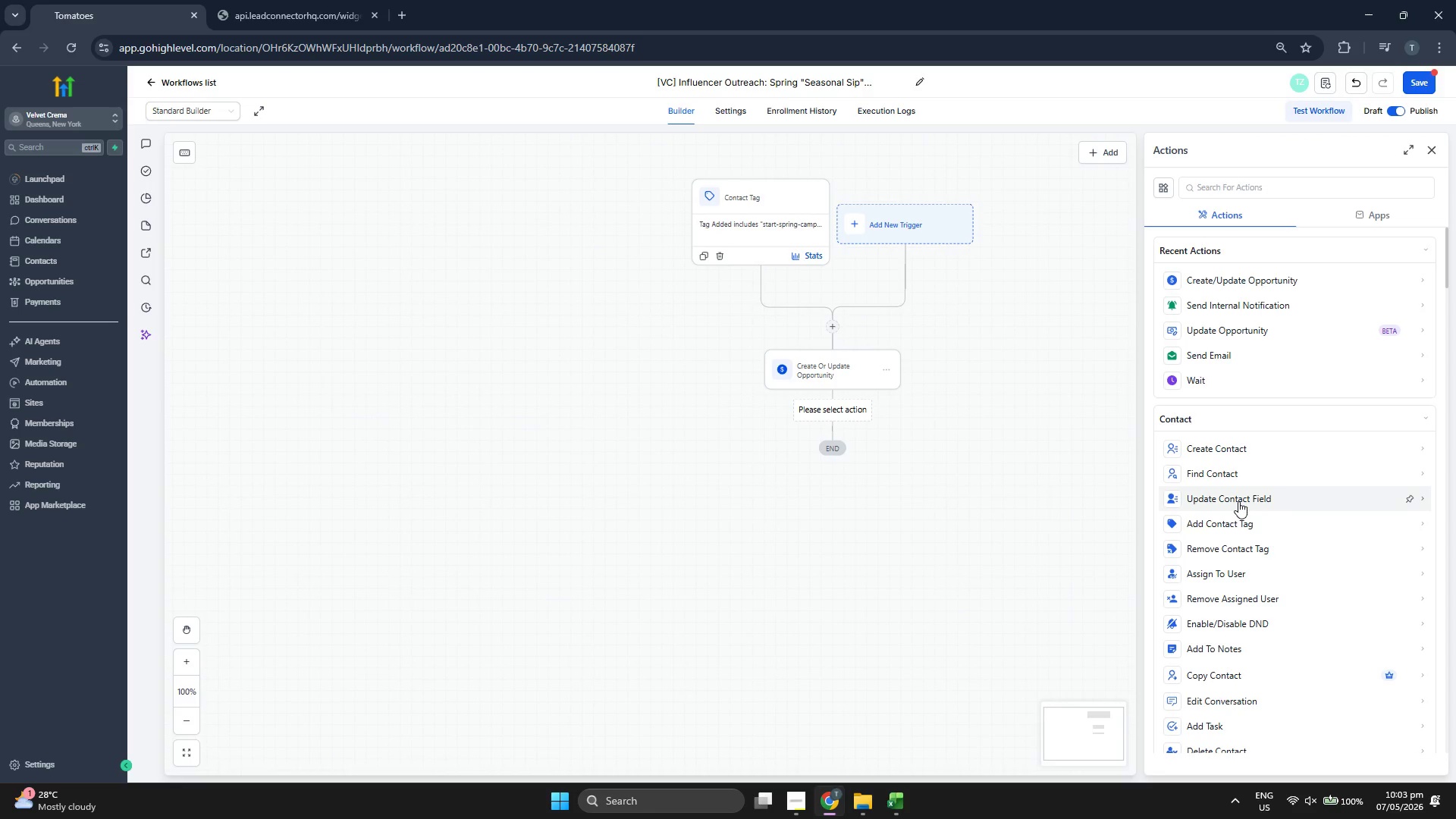 
scroll: coordinate [1236, 483], scroll_direction: down, amount: 5.0
 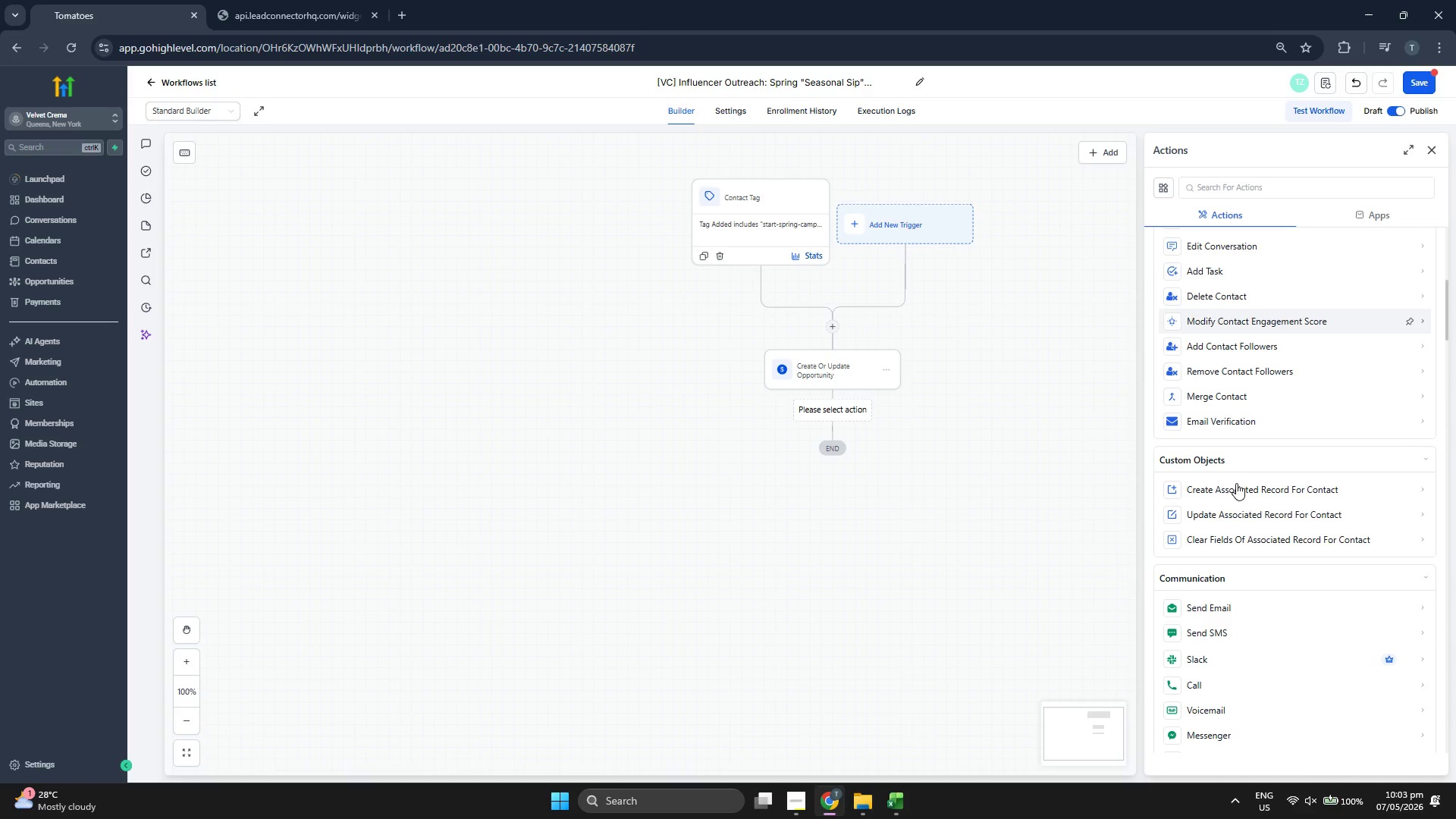 
scroll: coordinate [1236, 483], scroll_direction: down, amount: 5.0
 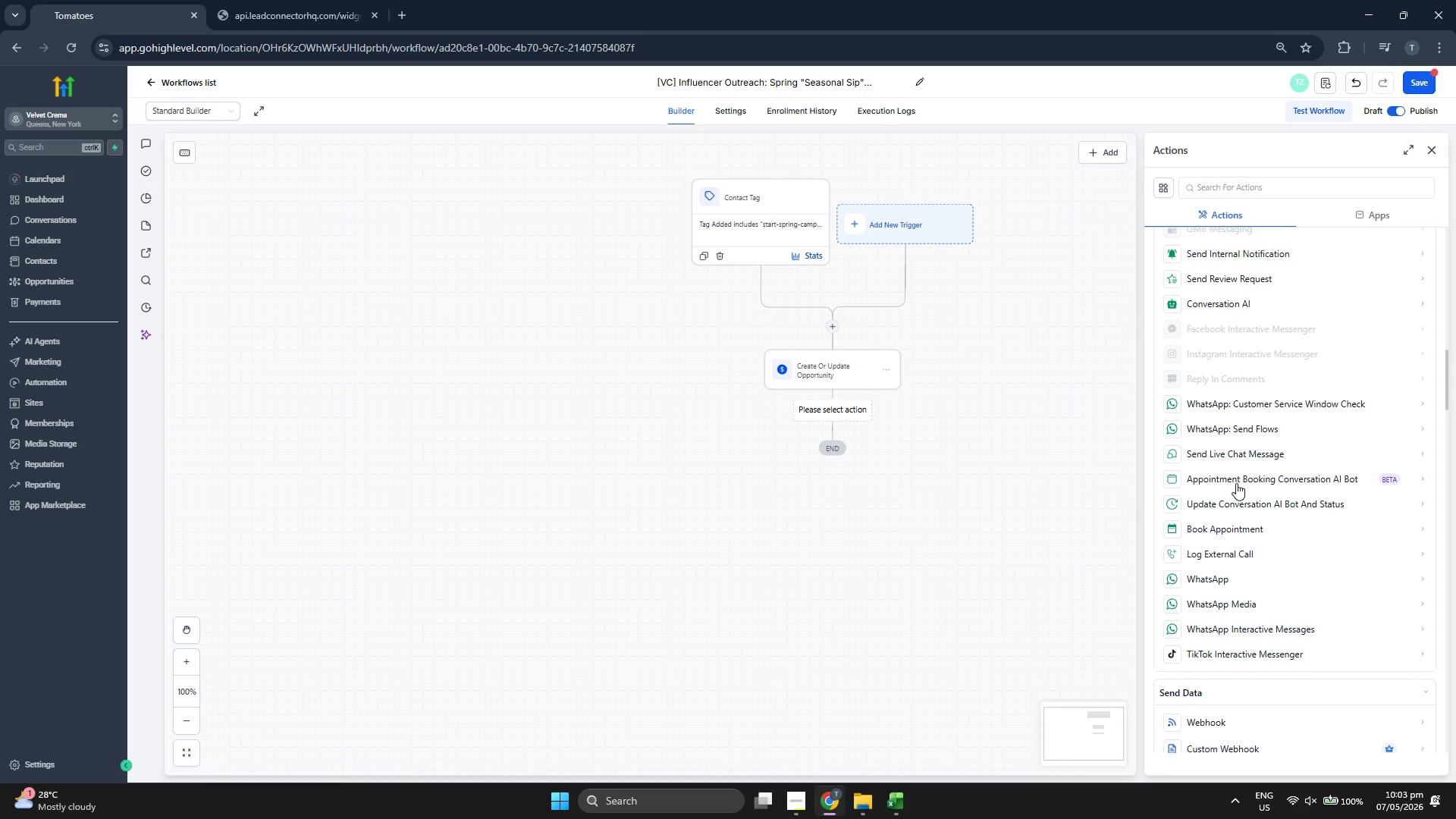 
scroll: coordinate [1236, 483], scroll_direction: down, amount: 5.0
 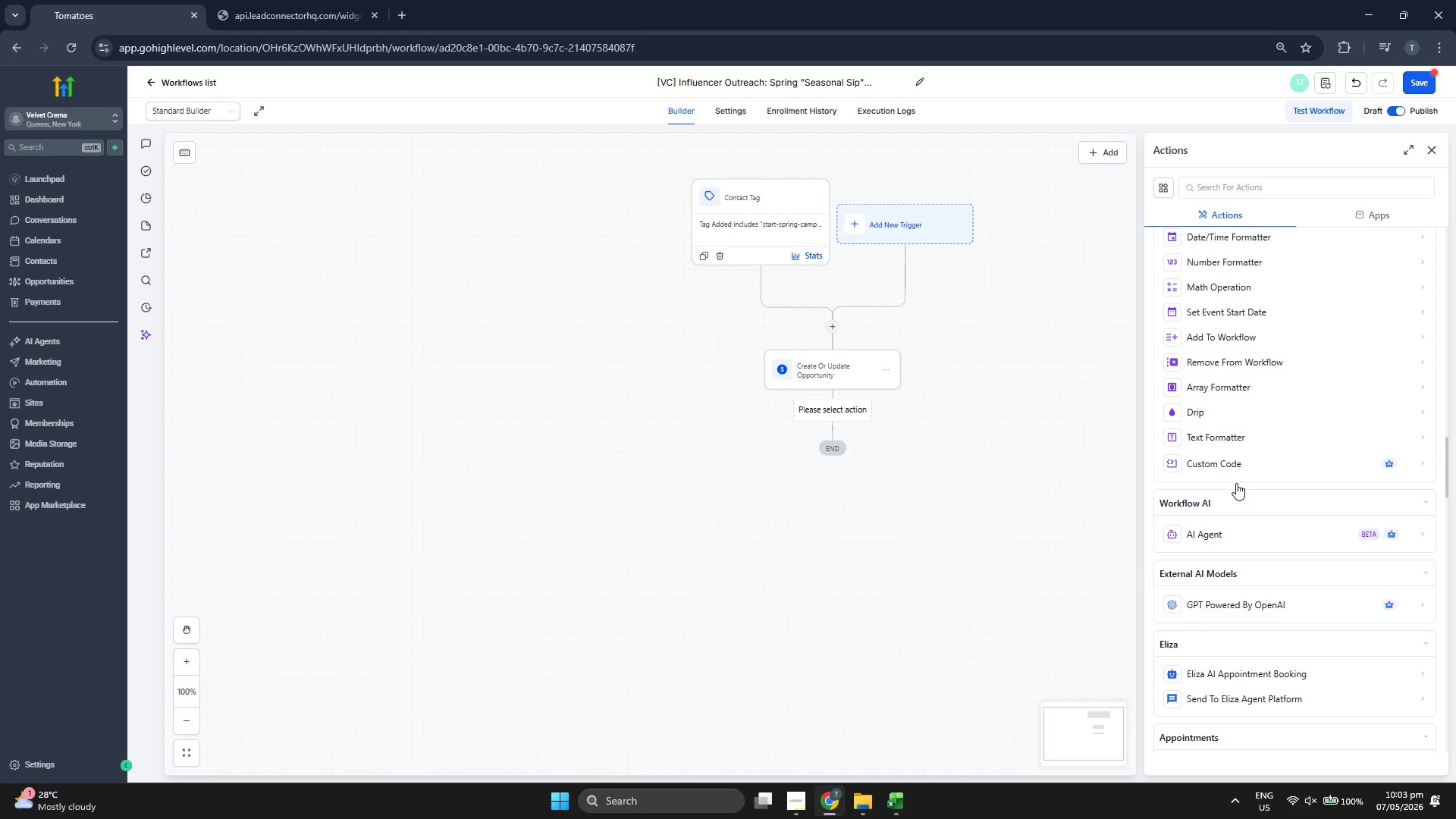 
scroll: coordinate [1234, 487], scroll_direction: down, amount: 6.0
 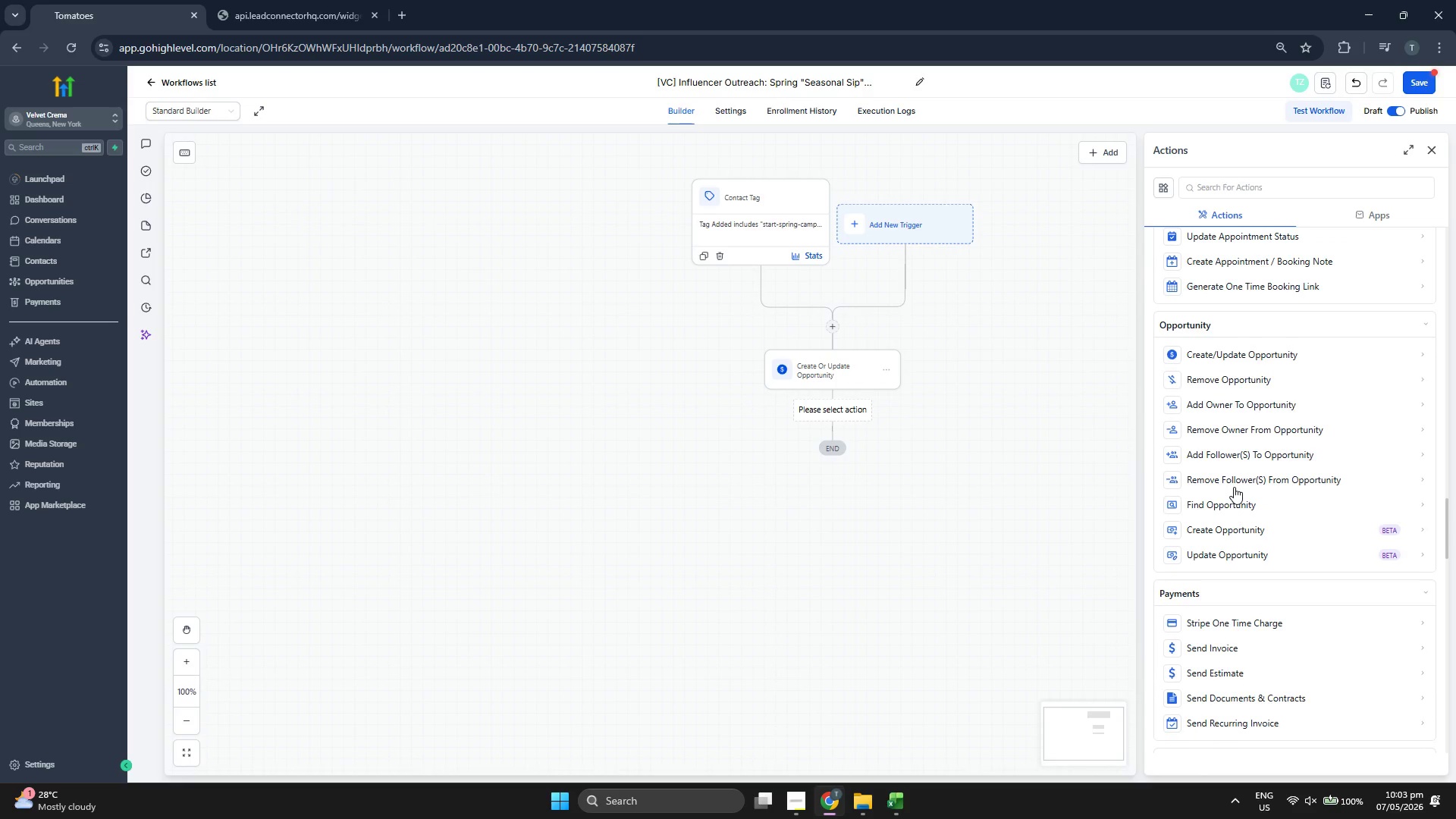 
scroll: coordinate [1234, 487], scroll_direction: up, amount: 6.0
 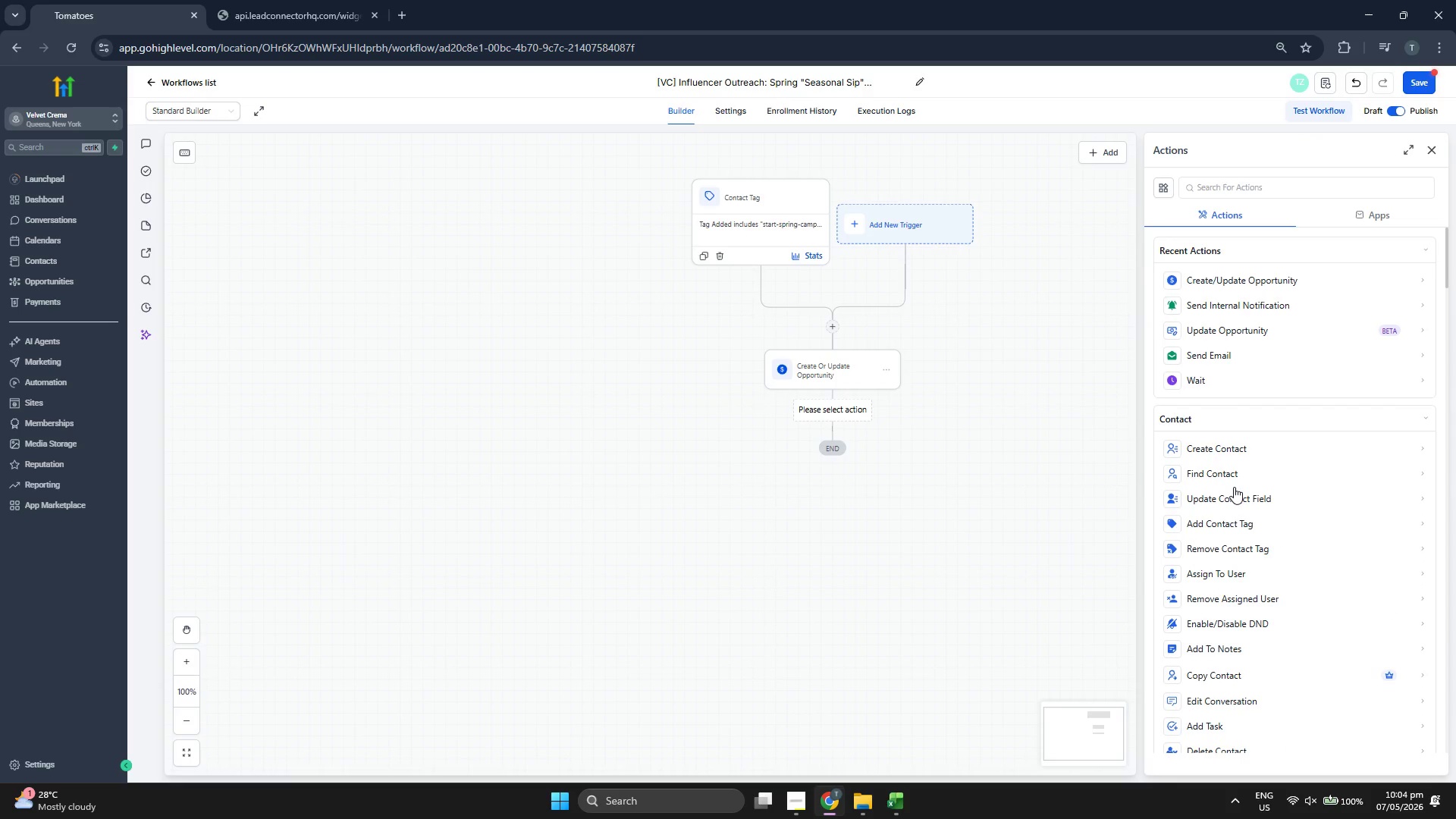 
scroll: coordinate [1234, 487], scroll_direction: down, amount: 6.0
 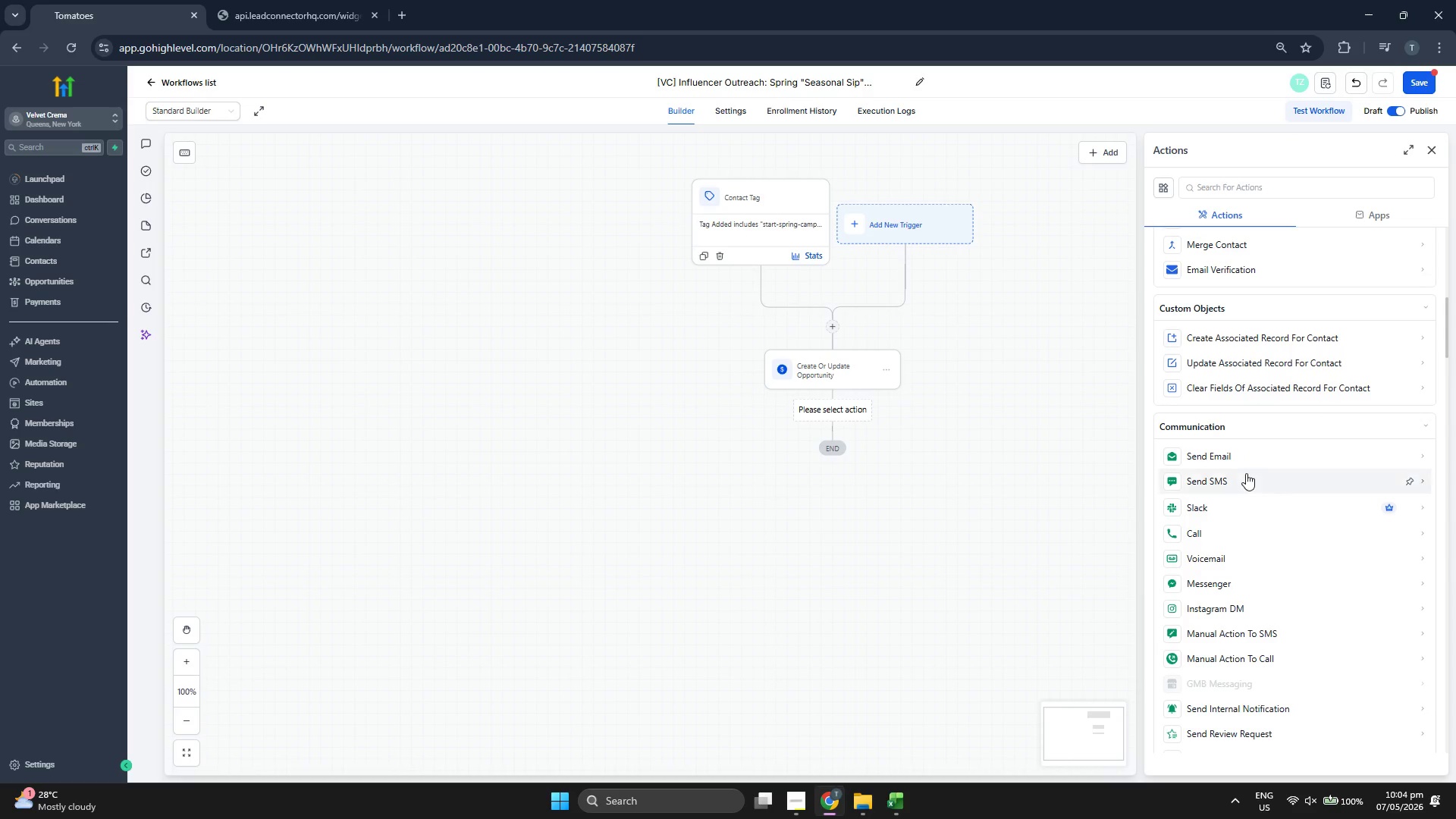 
left_click([1258, 461])
 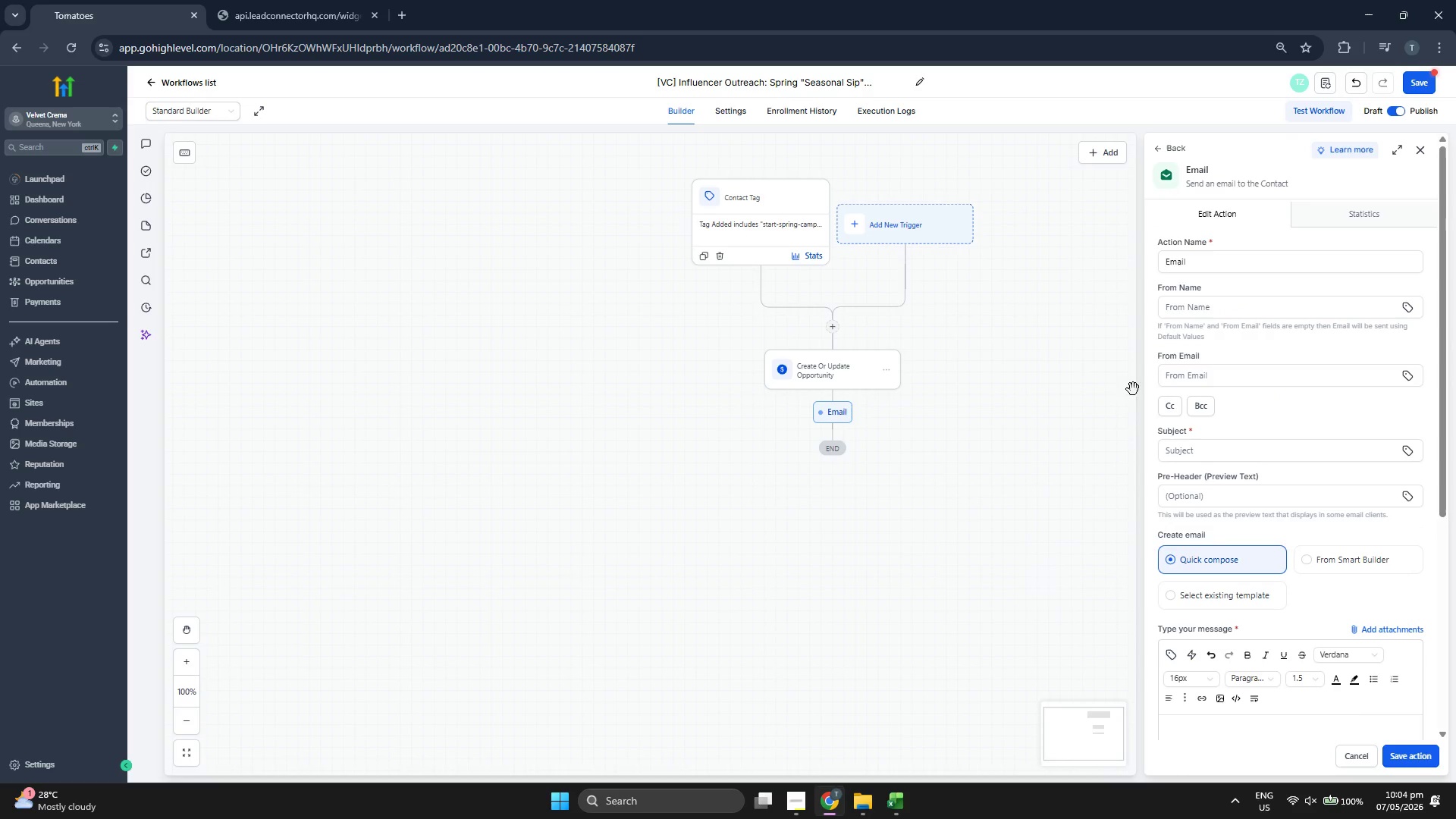 
left_click([1255, 267])
 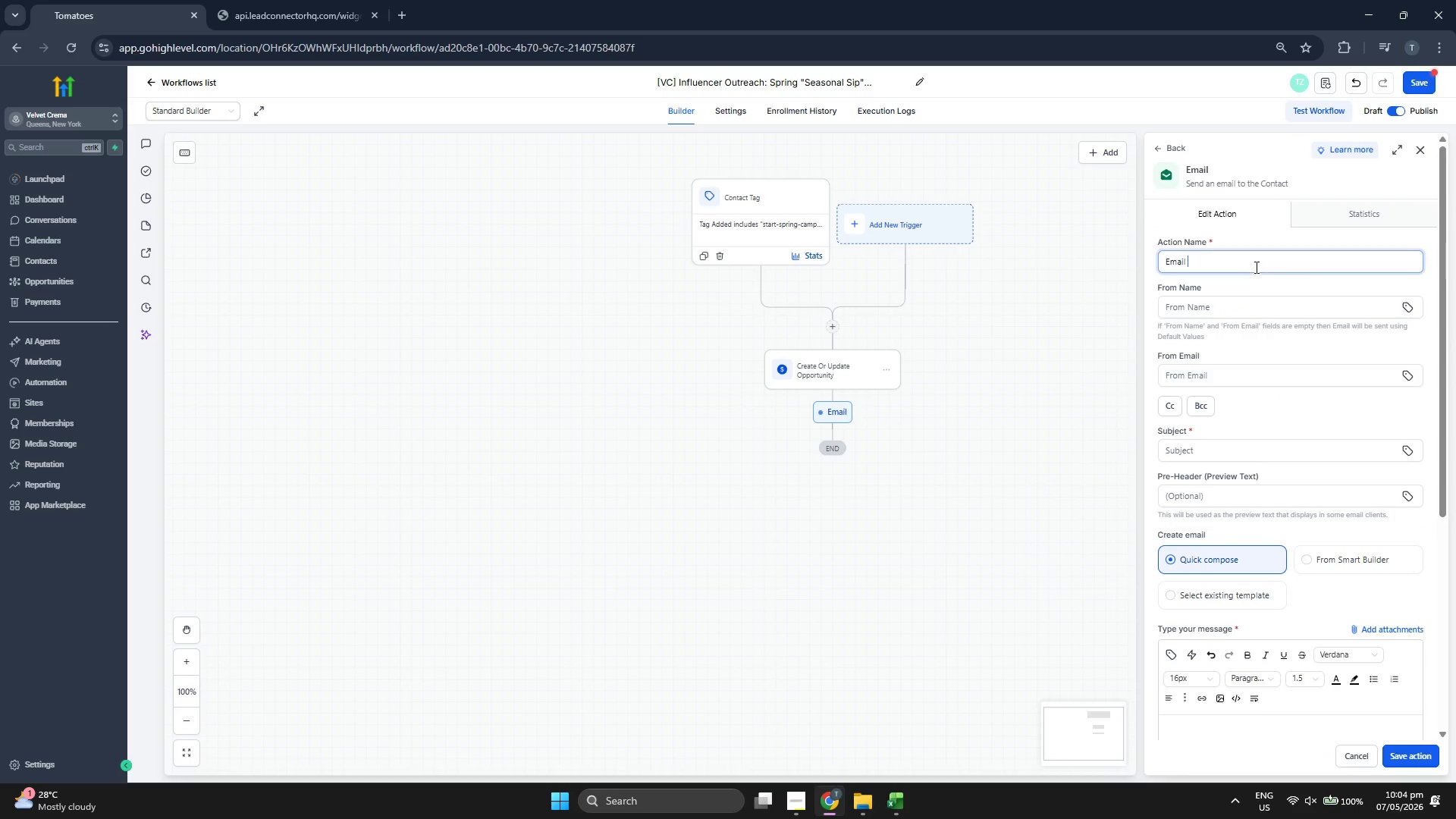 
type( 1: Initial Outreach)
 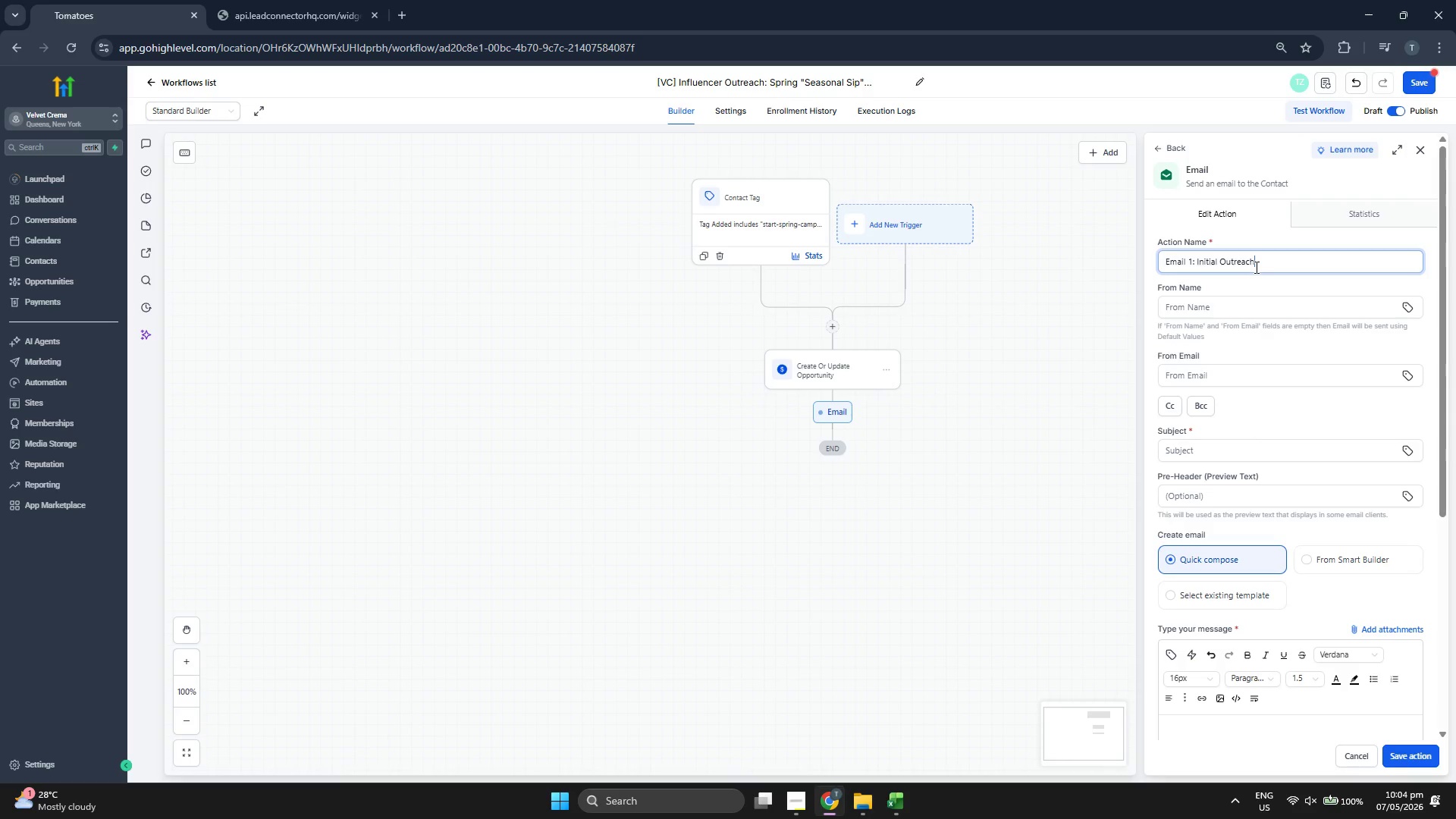 
left_click([1228, 444])
 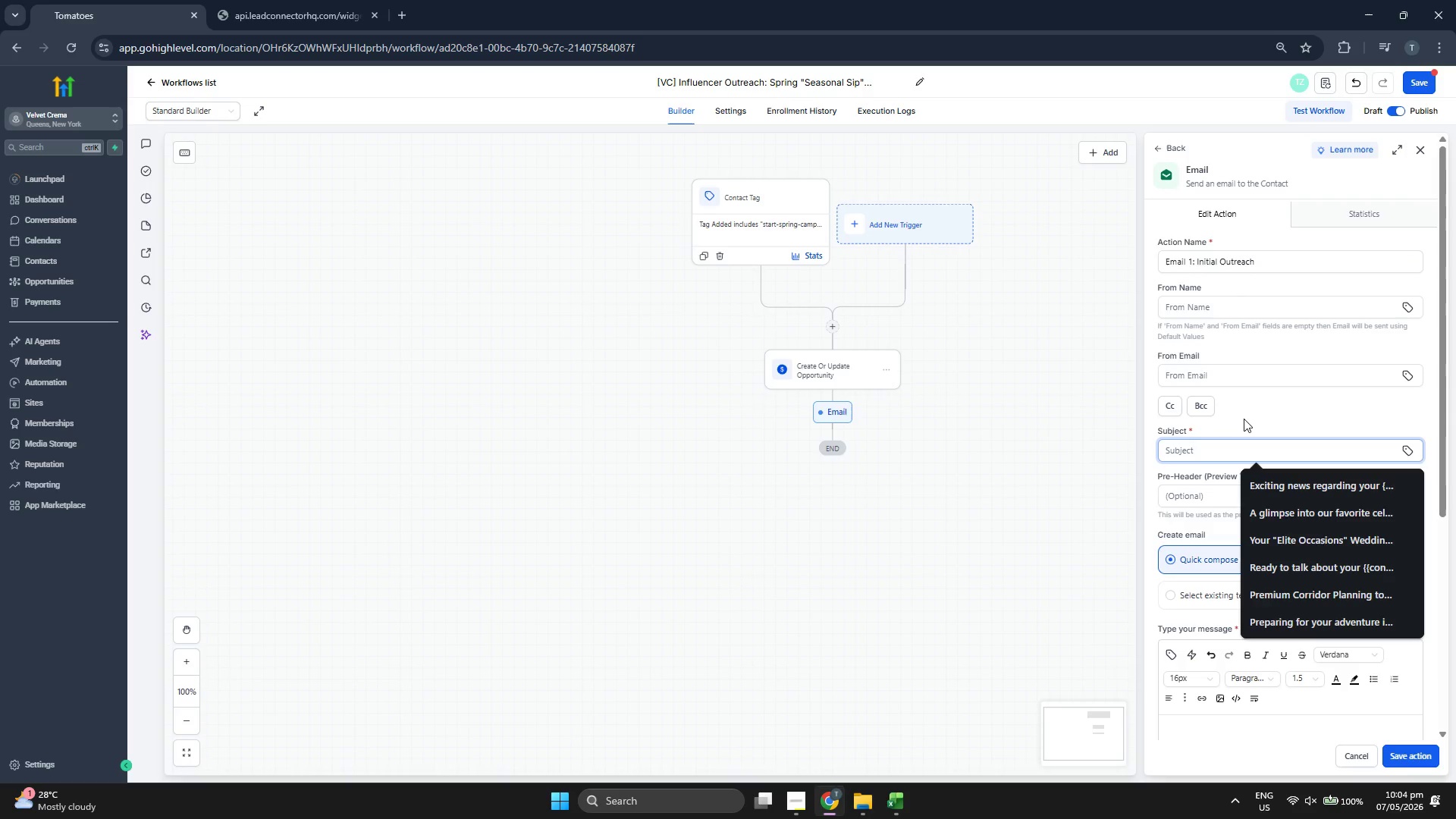 
type(Exclusive Invite: Spring TAST)
key(Backspace)
key(Backspace)
key(Backspace)
type(asting at Velvet Crte)
key(Backspace)
key(Backspace)
type(ema)
 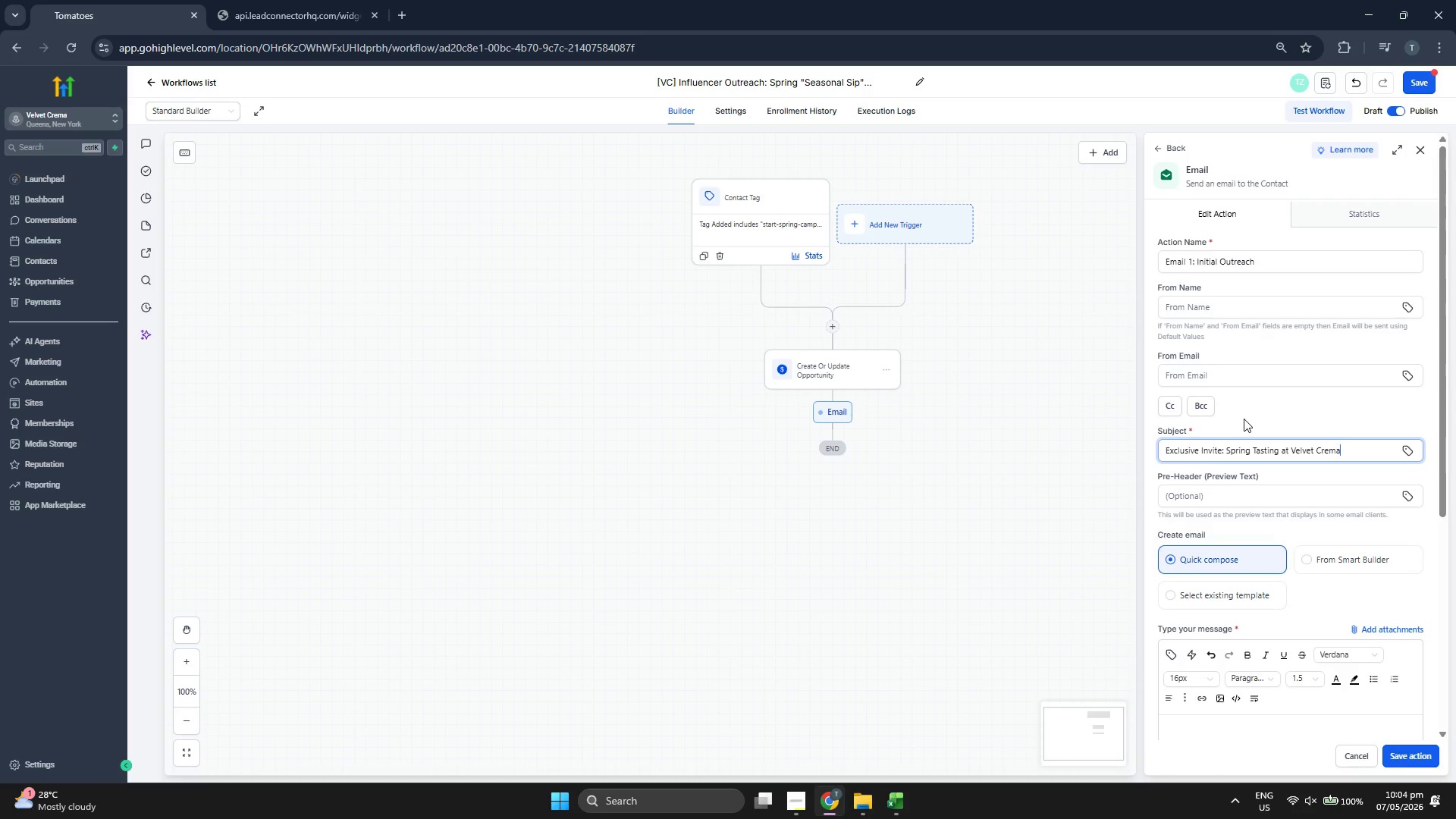 
left_click([1409, 300])
 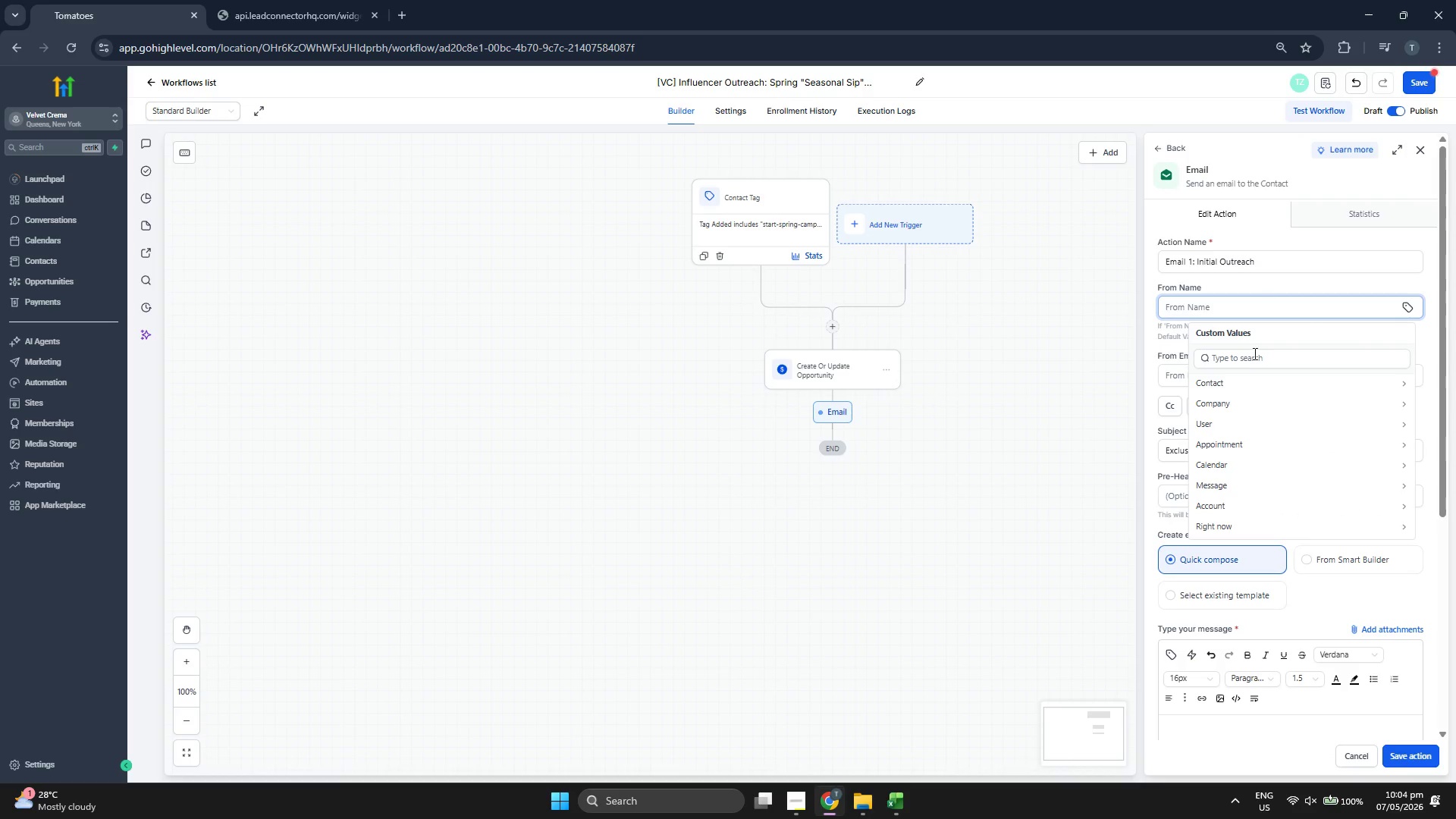 
left_click([1232, 416])
 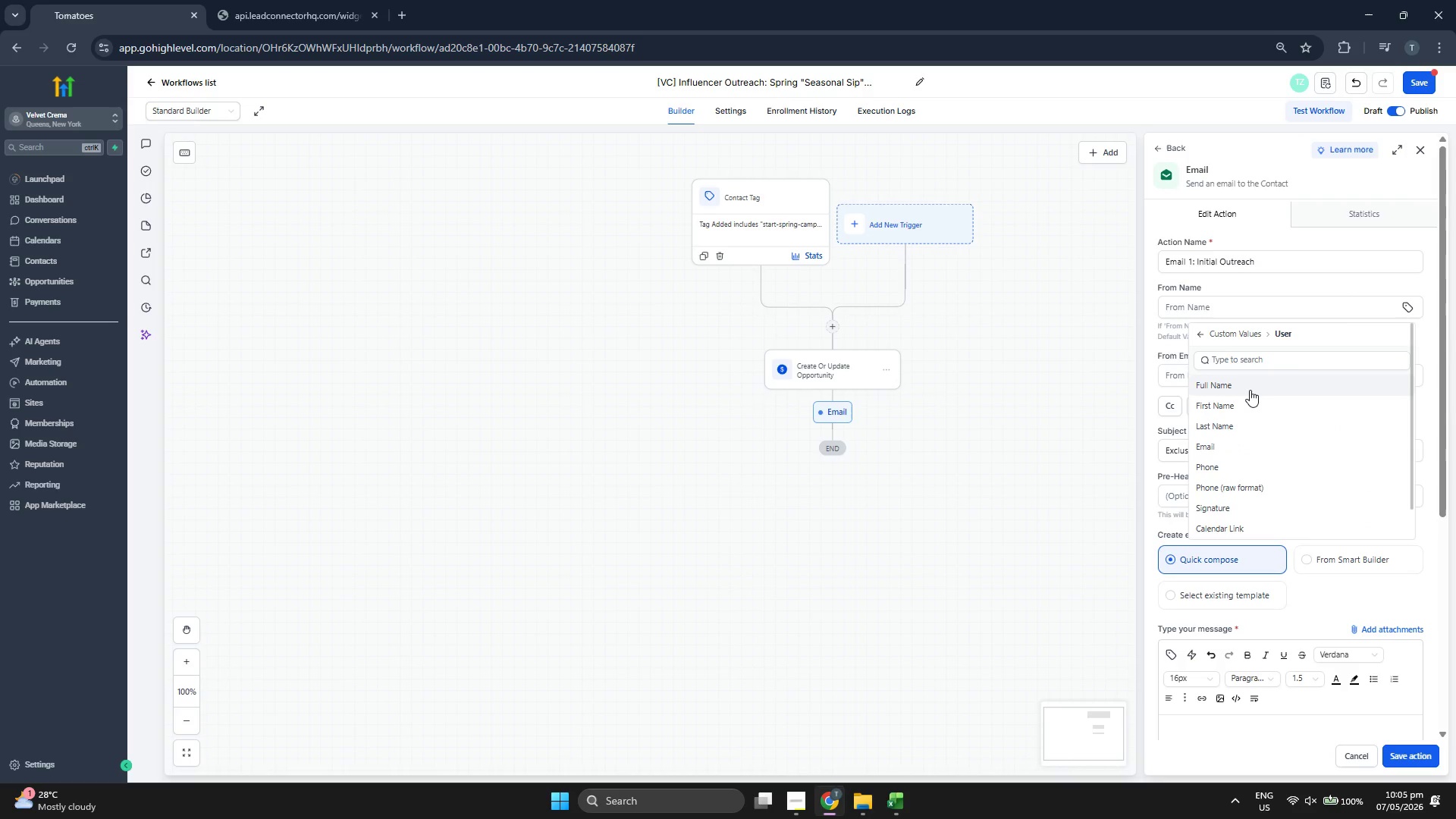 
left_click([1250, 390])
 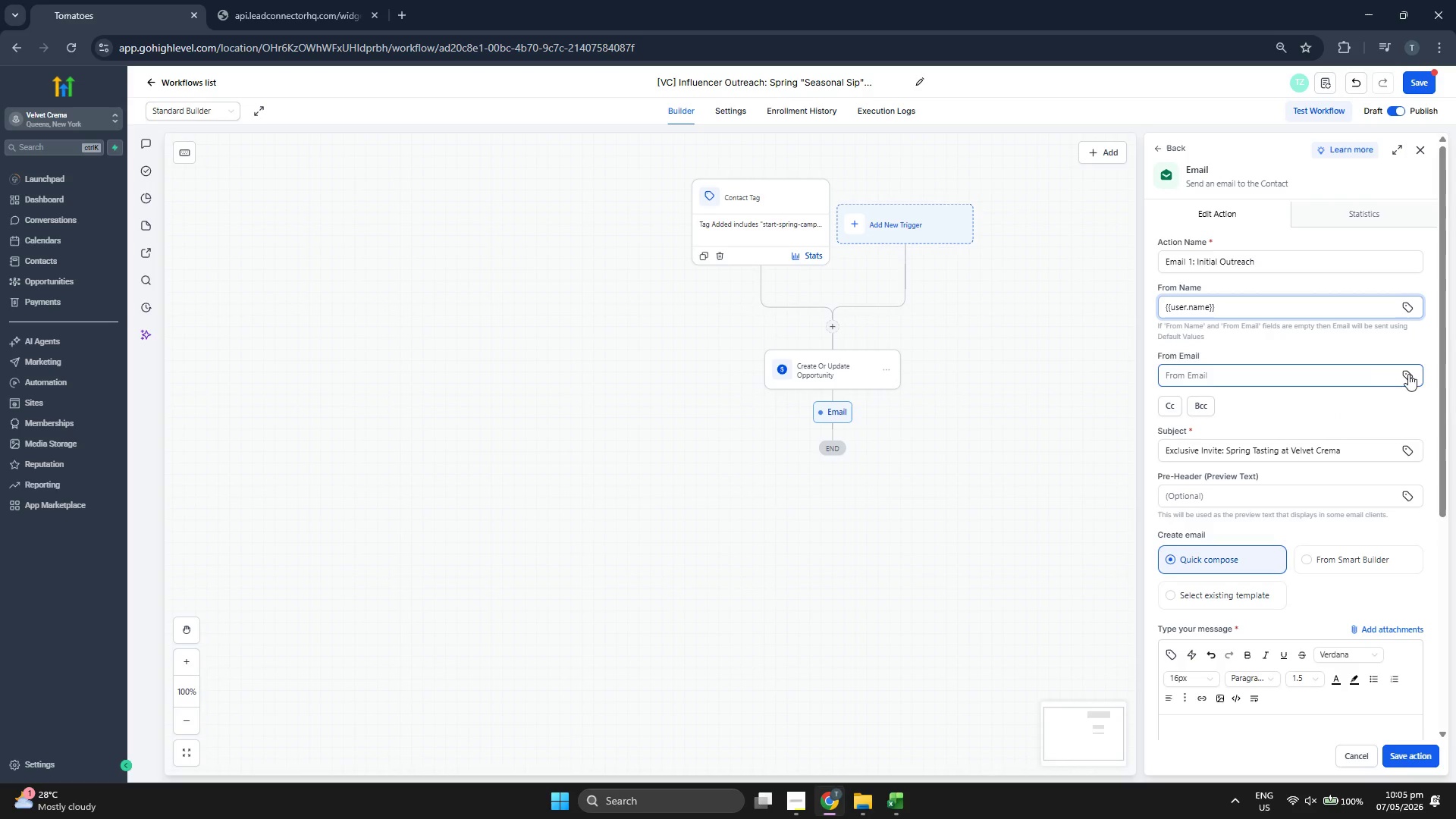 
left_click([1400, 374])
 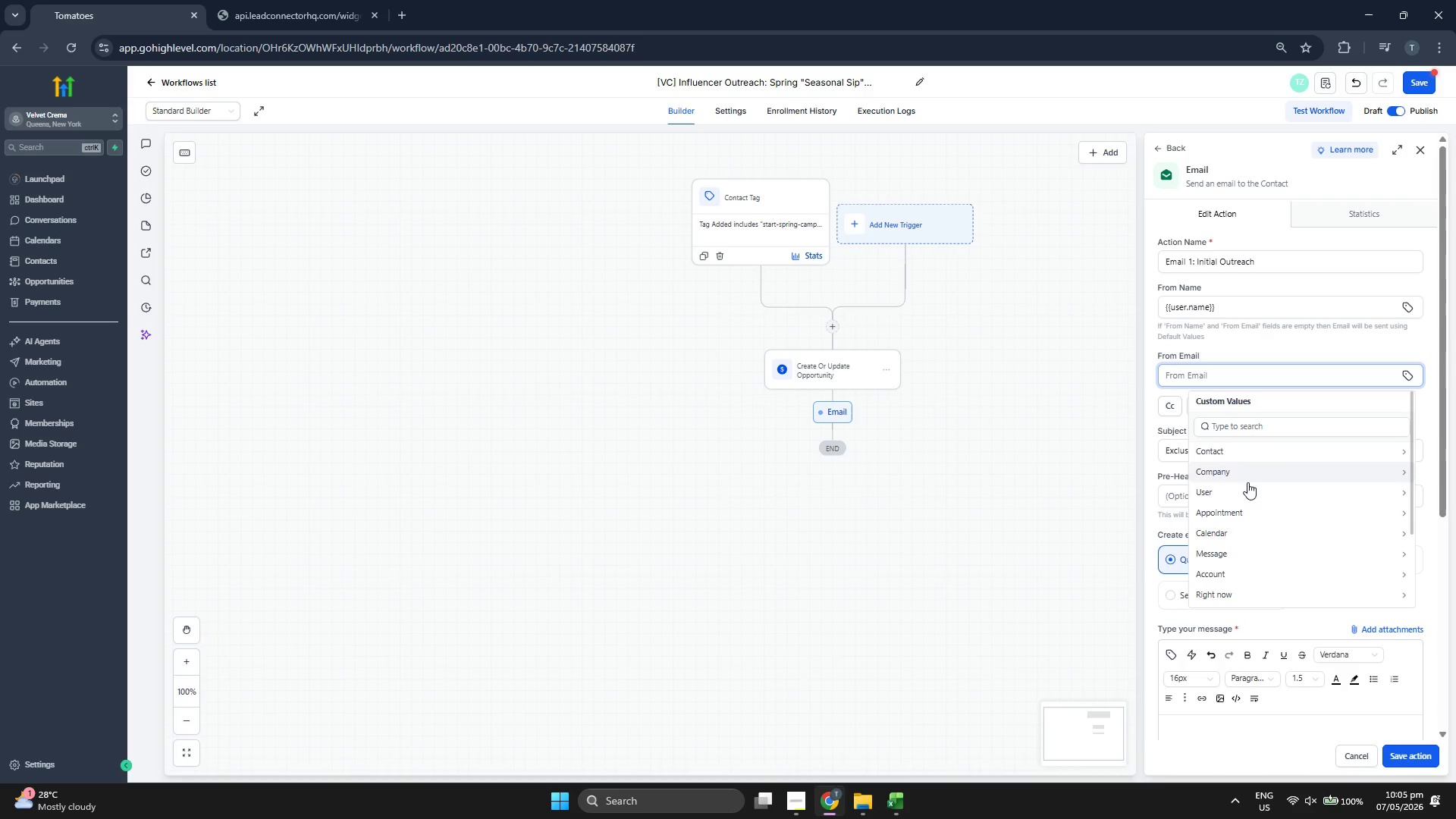 
left_click([1247, 485])
 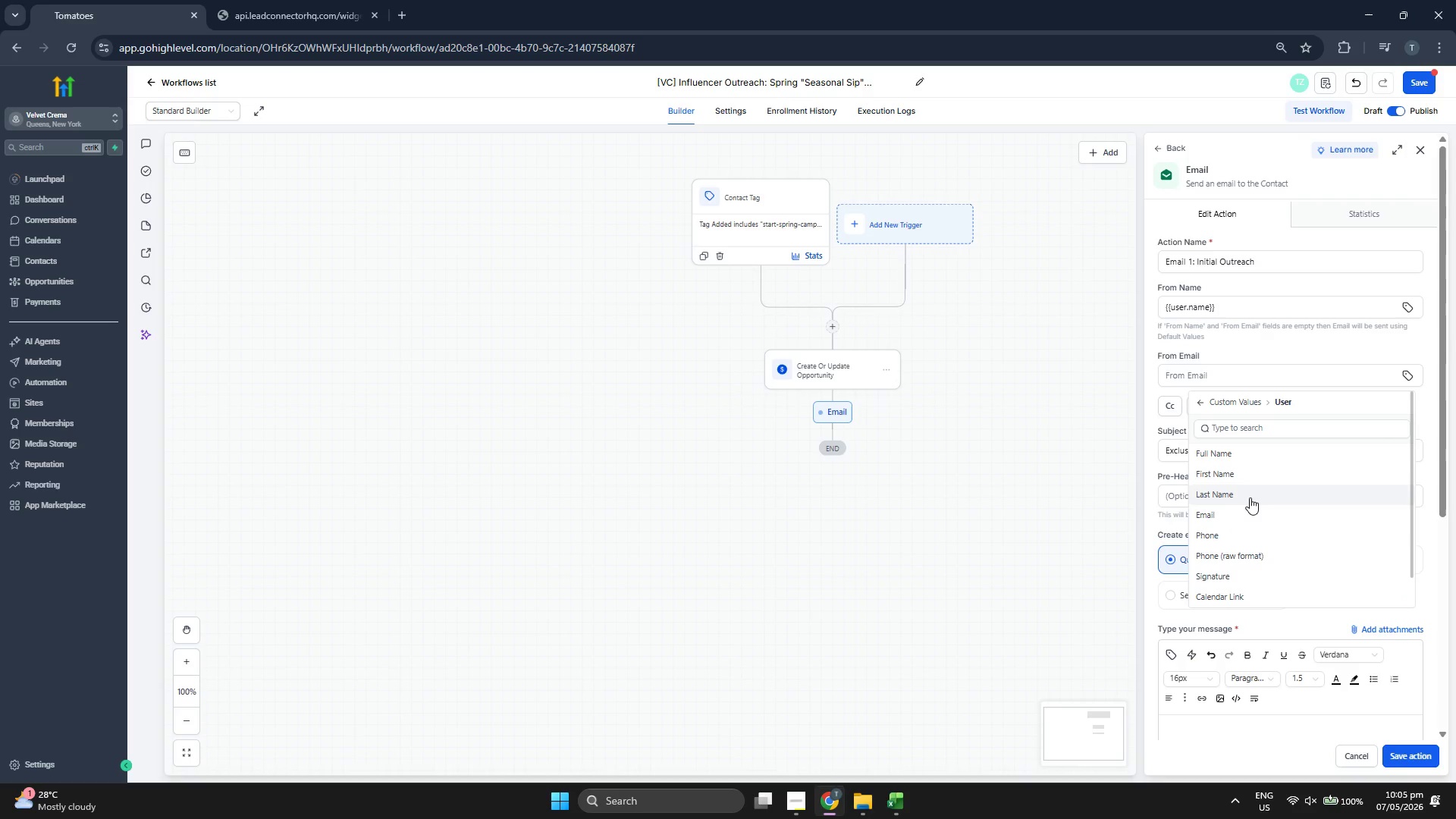 
left_click([1246, 507])
 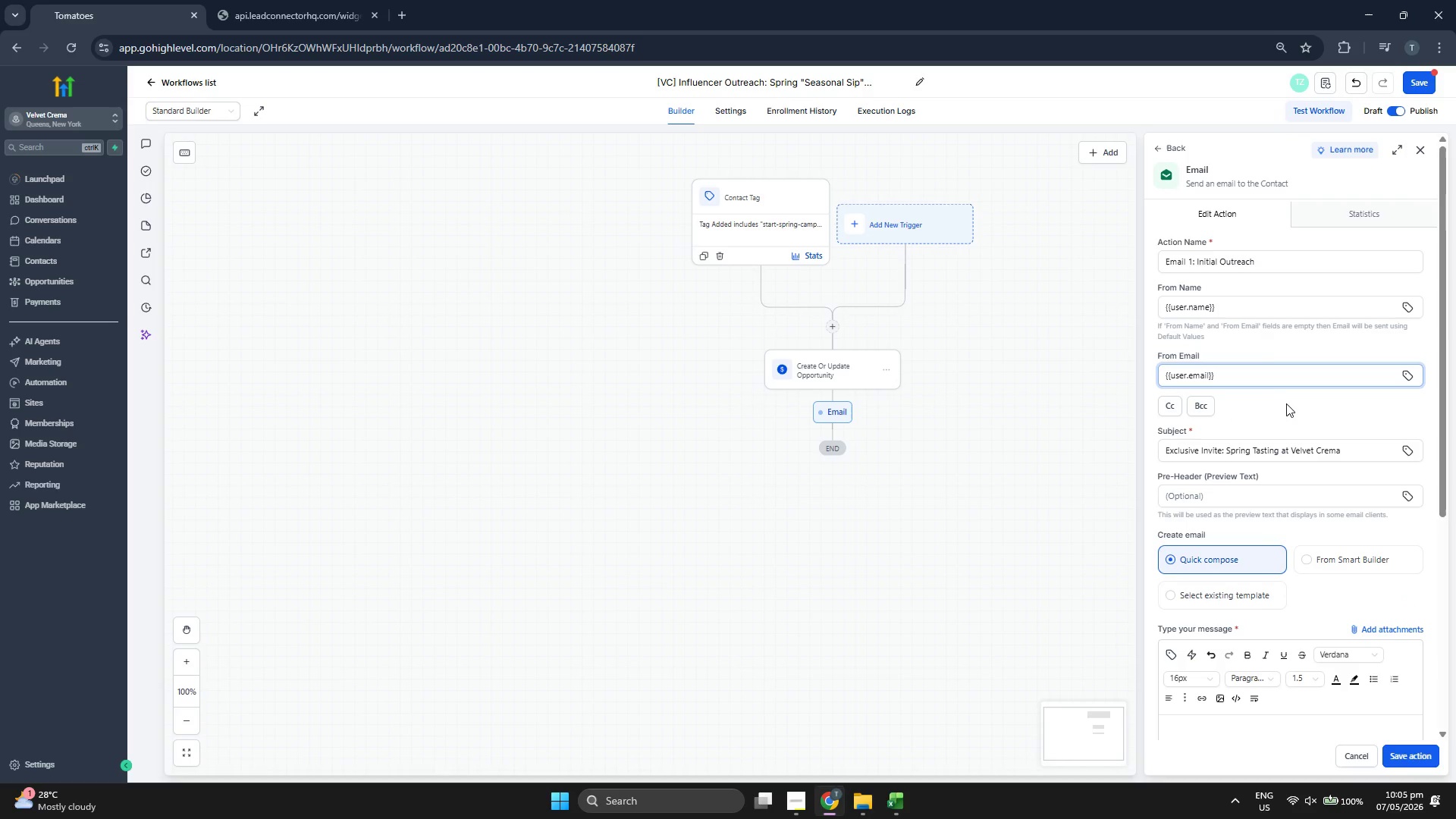 
left_click([1289, 416])
 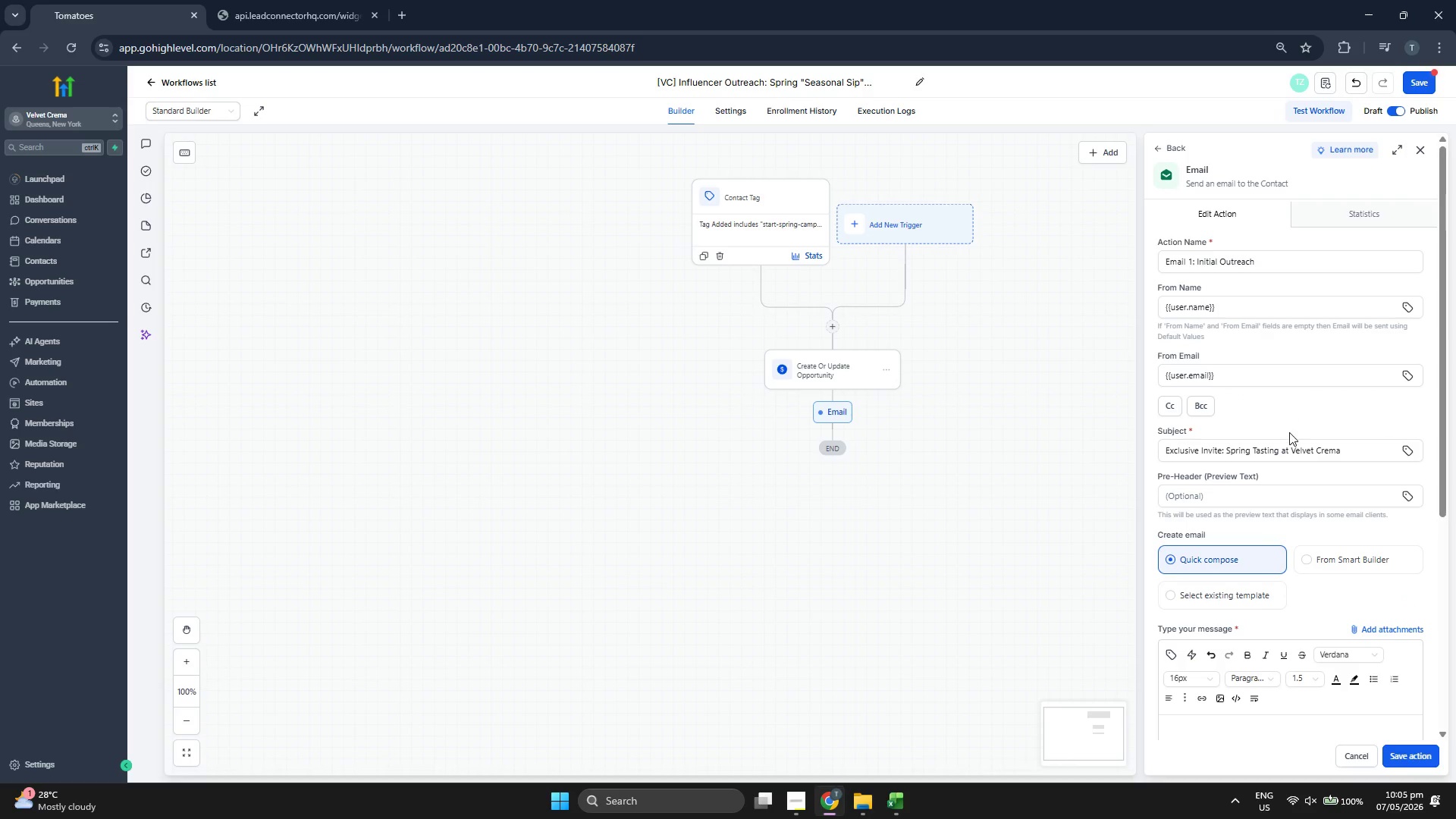 
scroll: coordinate [1289, 435], scroll_direction: down, amount: 2.0
 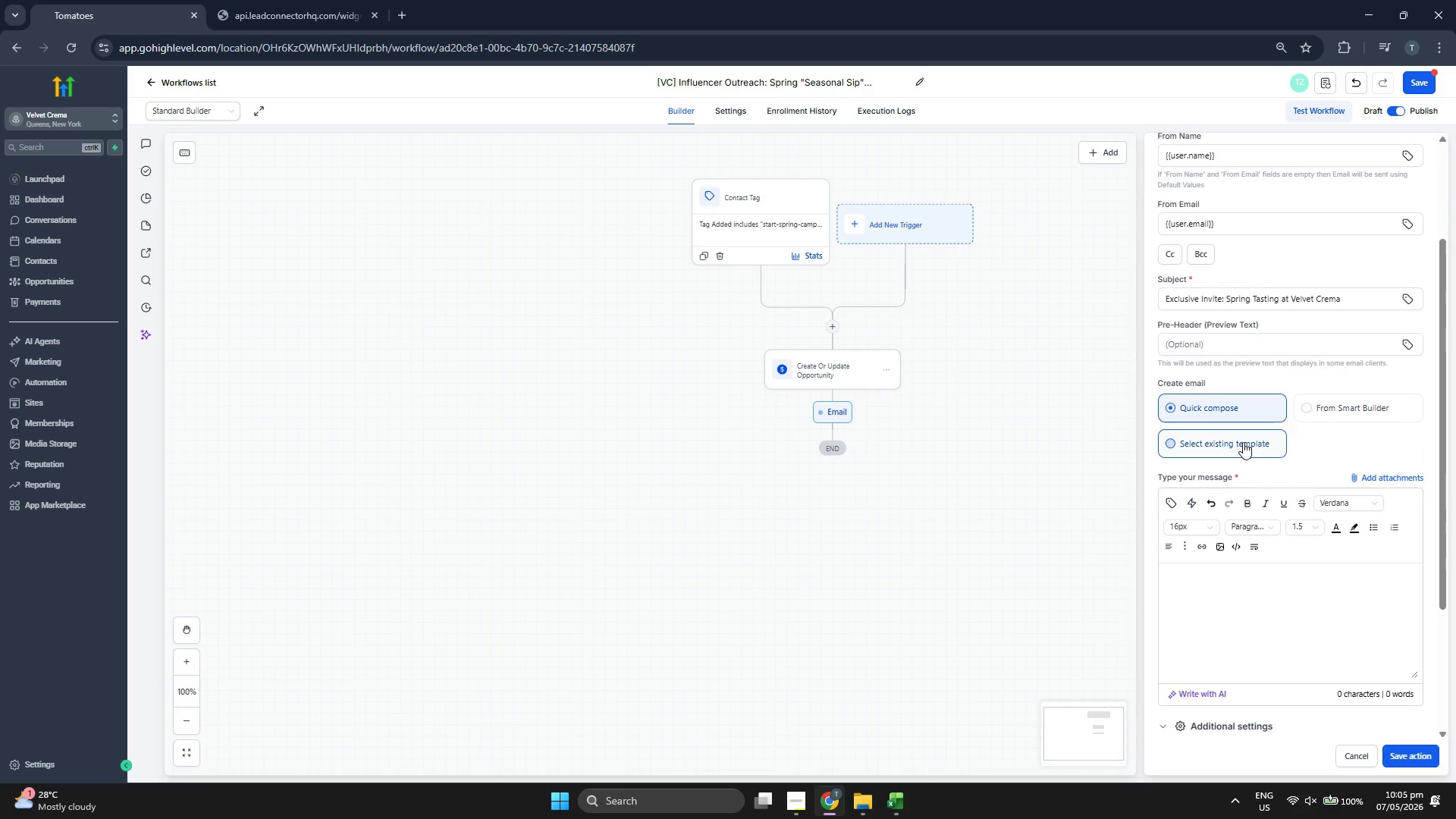 
left_click([1243, 442])
 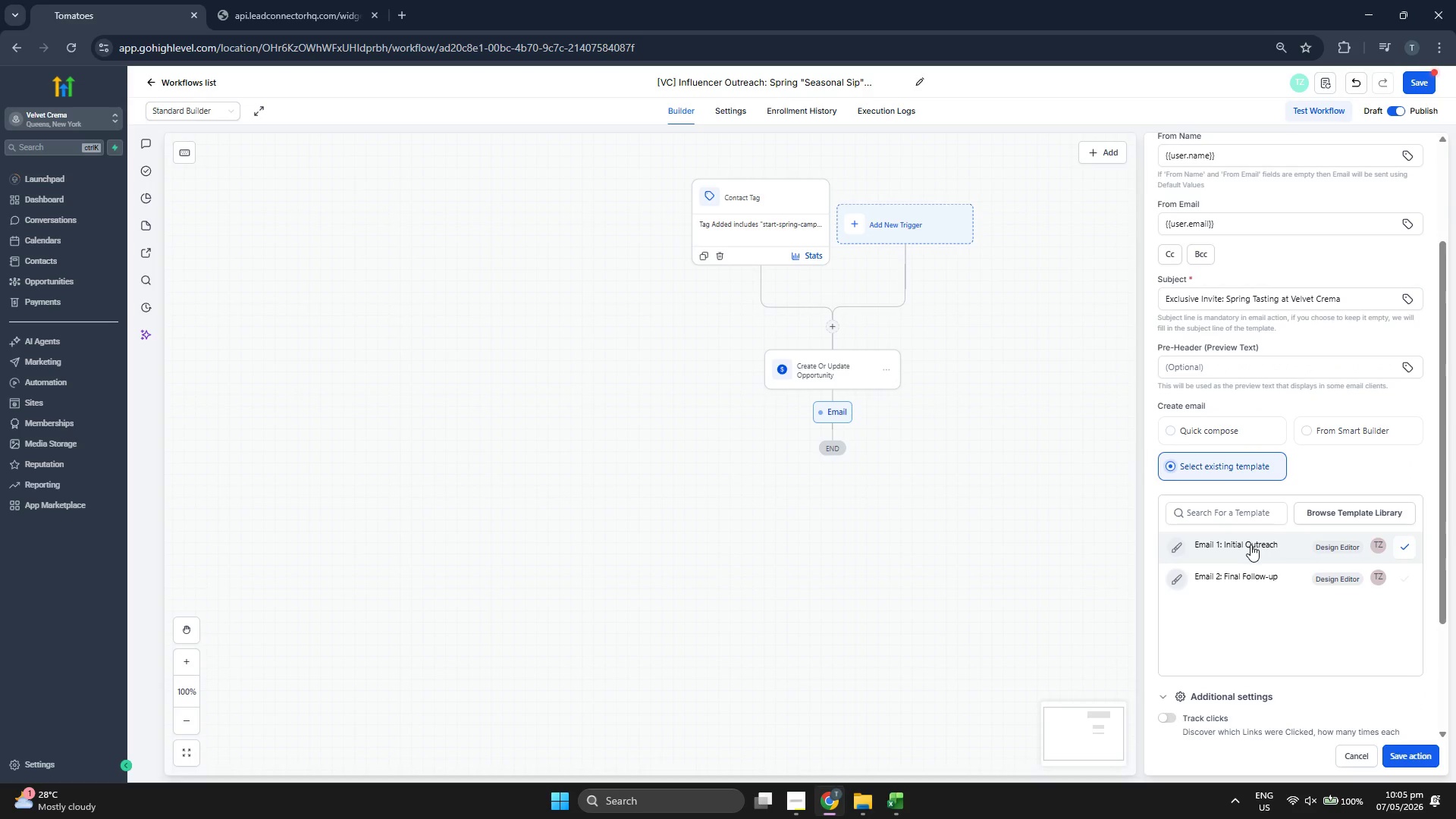 
left_click([1250, 544])
 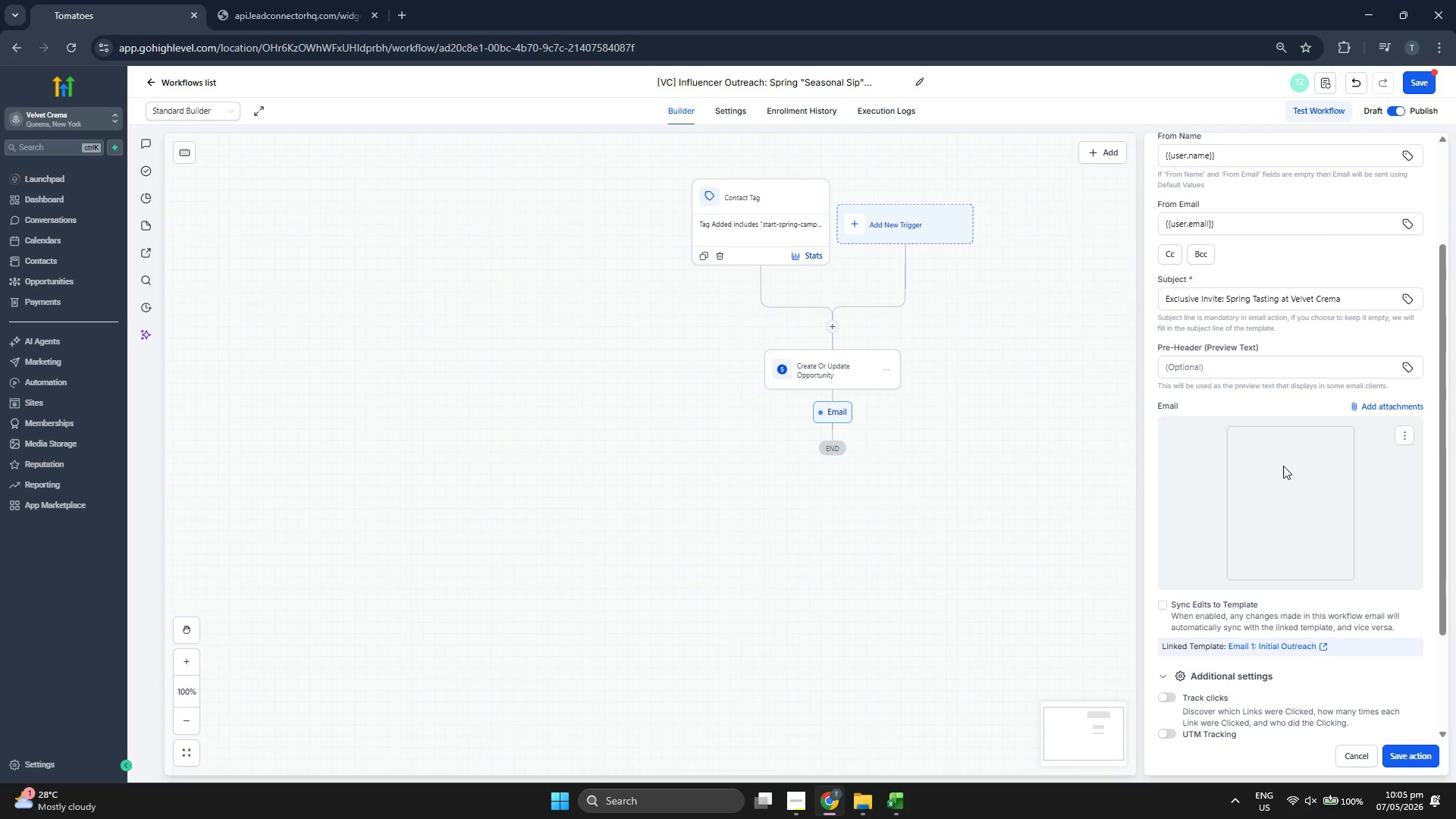 
scroll: coordinate [1283, 466], scroll_direction: up, amount: 3.0
 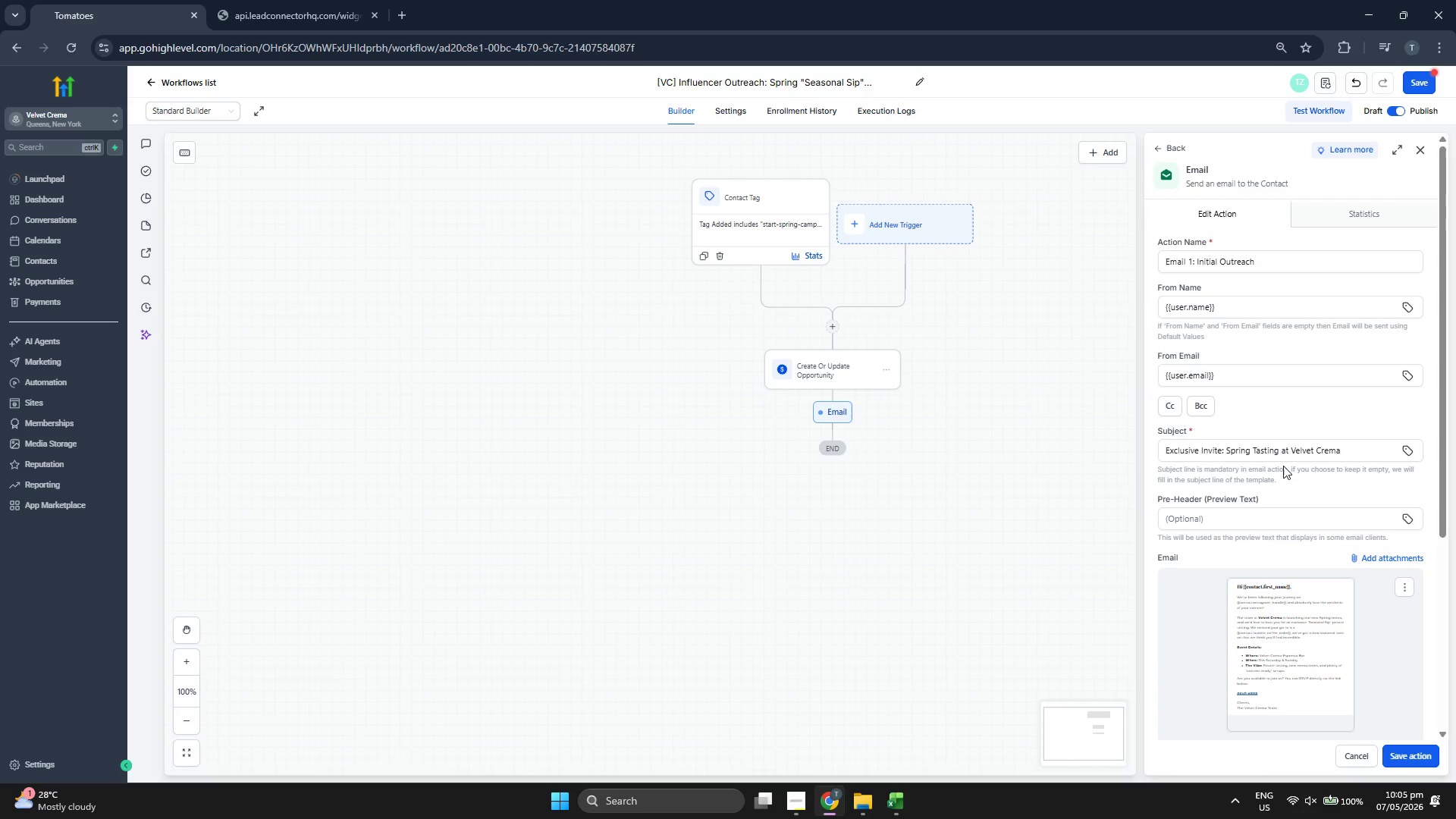 
scroll: coordinate [1291, 498], scroll_direction: down, amount: 6.0
 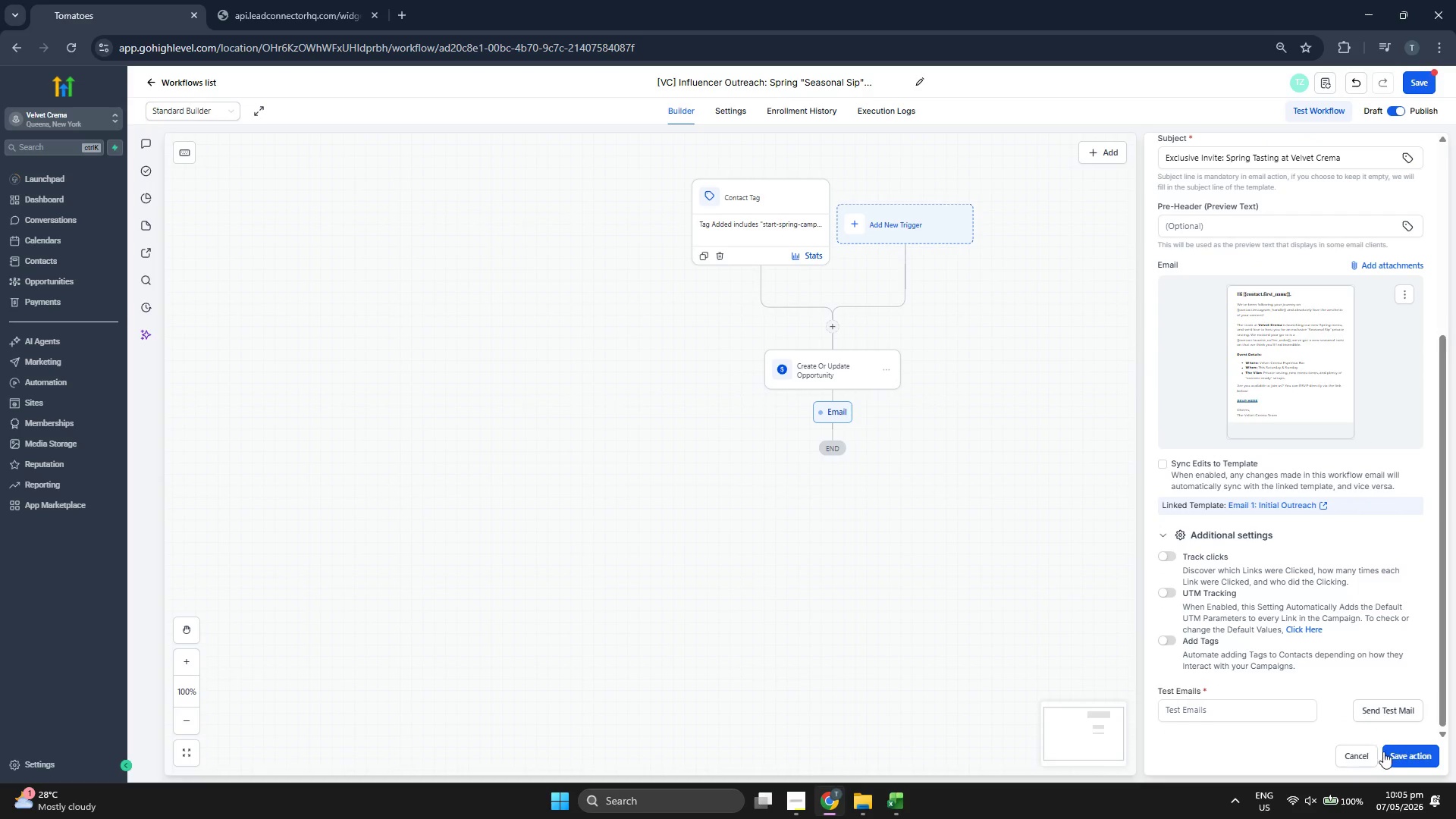 
left_click([1406, 758])
 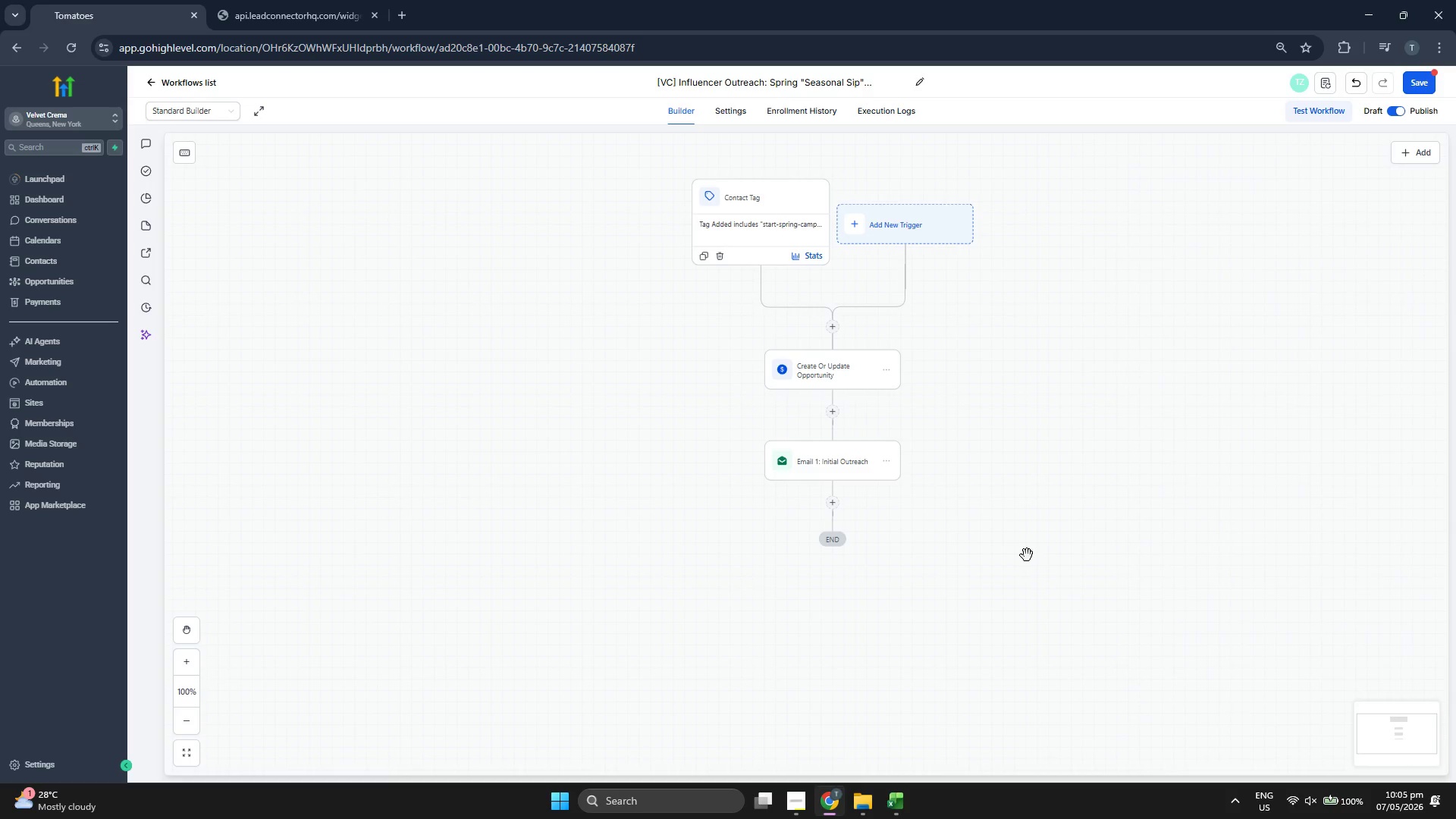 
left_click_drag(start_coordinate=[1023, 557], to_coordinate=[1022, 439])
 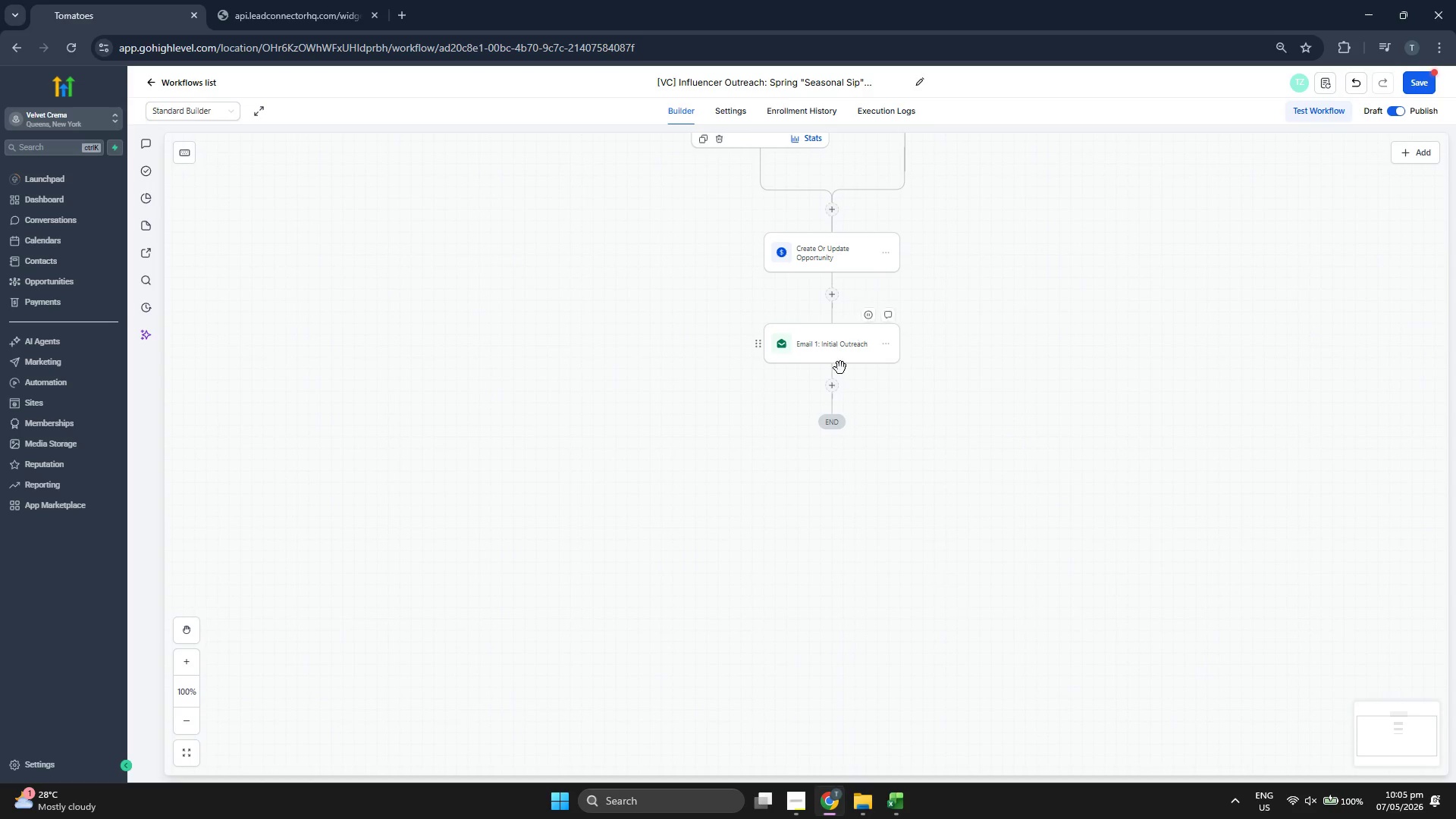 
left_click([833, 381])
 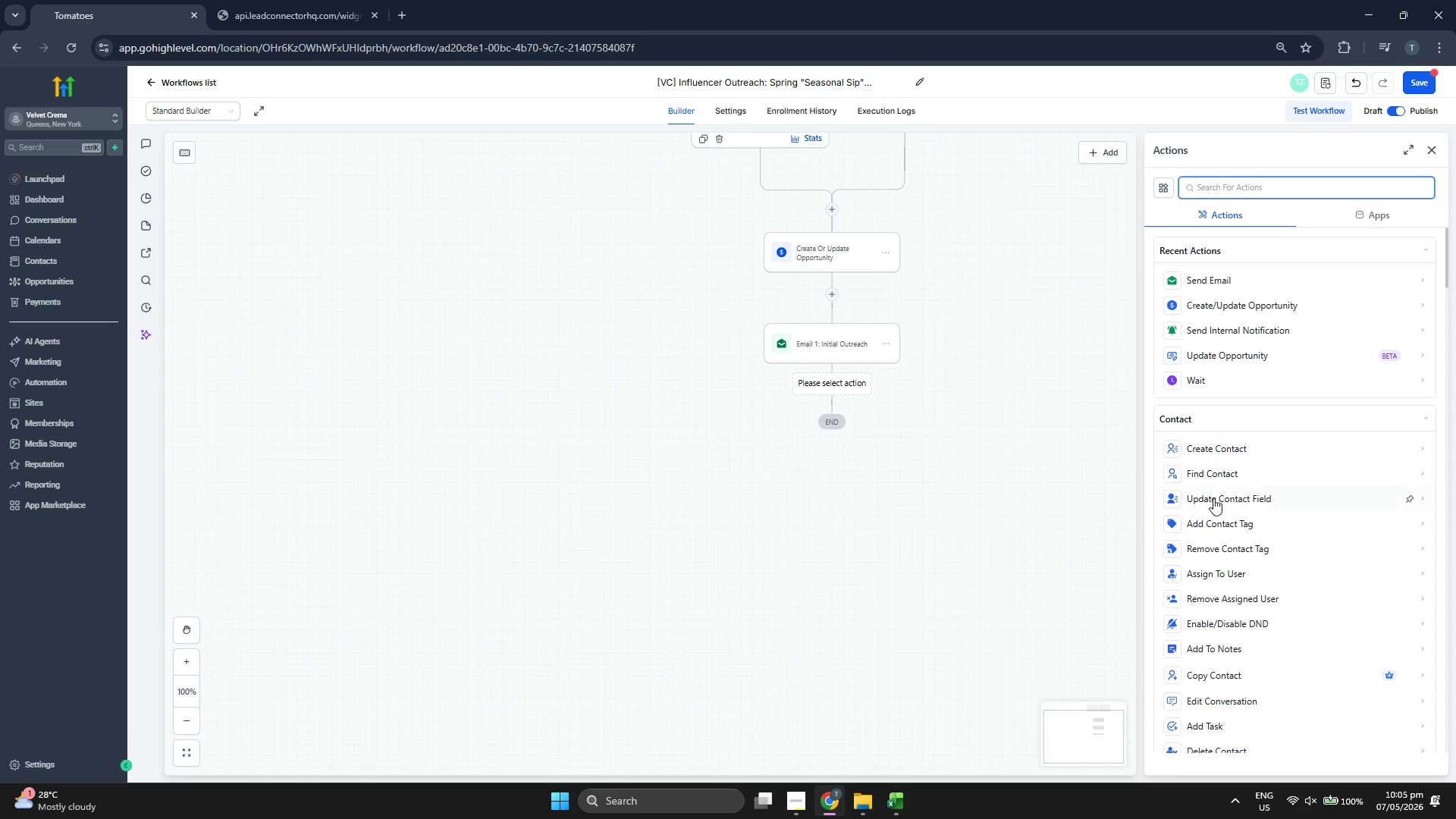 
scroll: coordinate [1225, 496], scroll_direction: down, amount: 6.0
 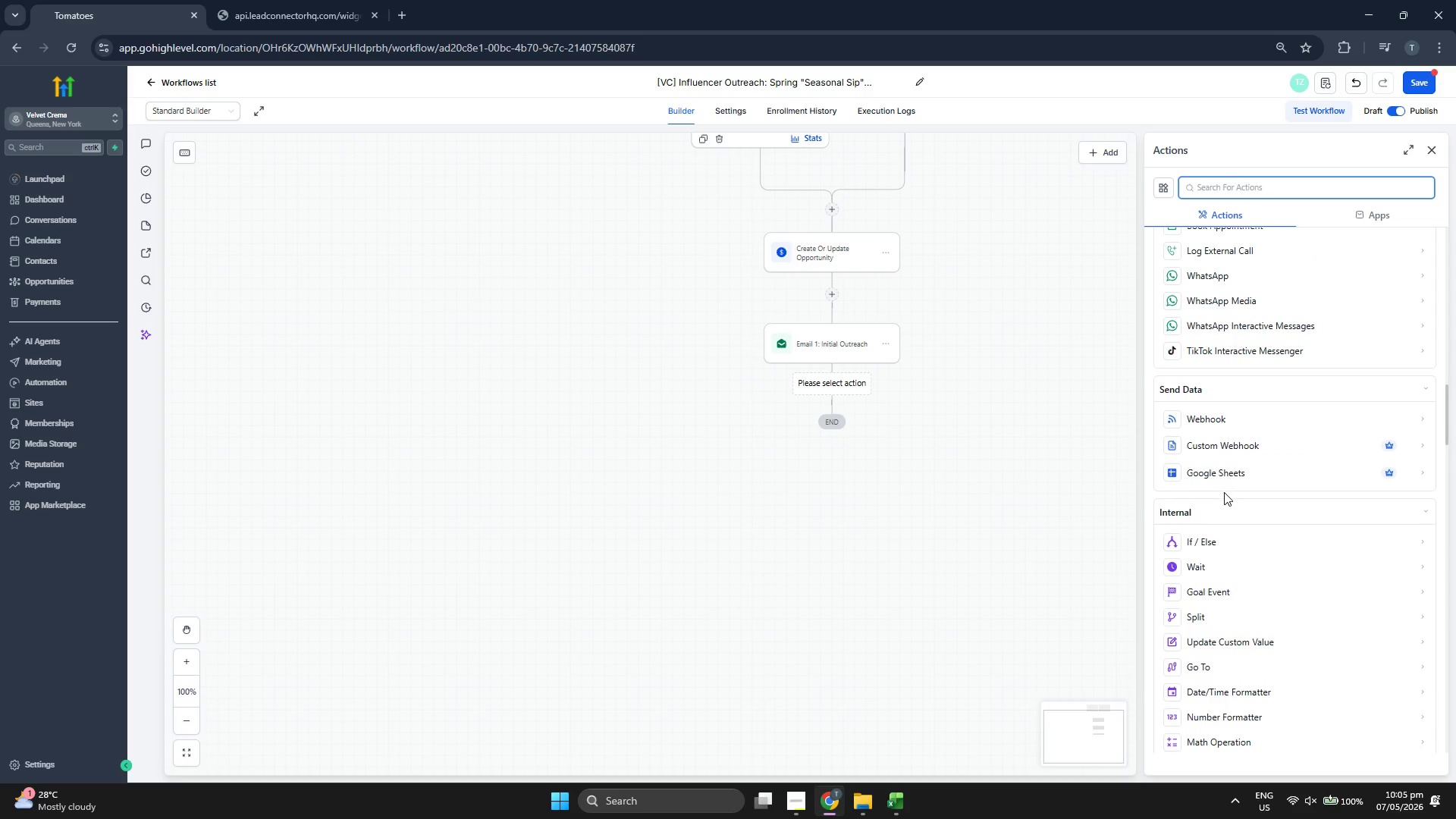 
scroll: coordinate [1223, 488], scroll_direction: down, amount: 3.0
 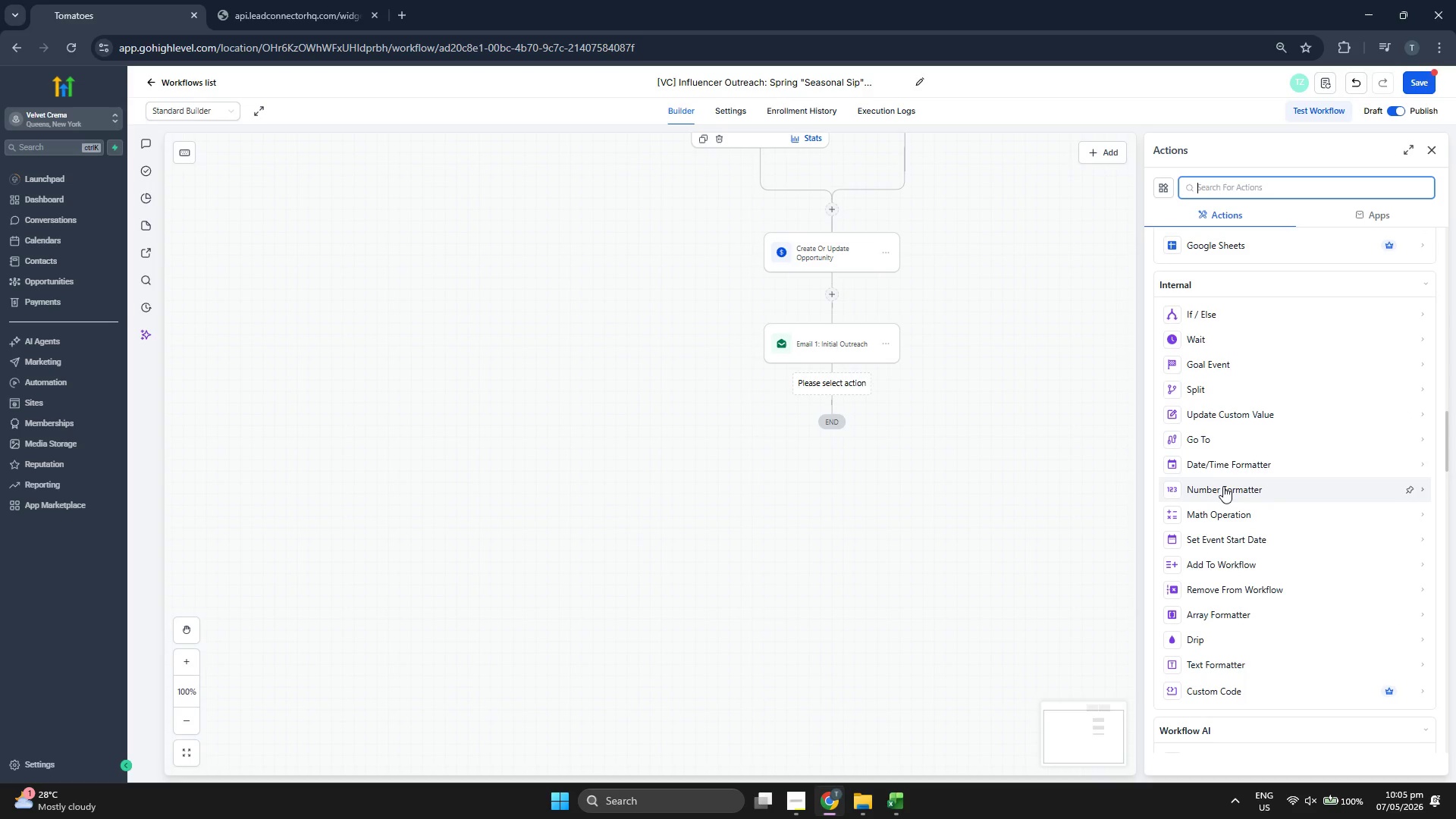 
scroll: coordinate [1232, 483], scroll_direction: up, amount: 19.0
 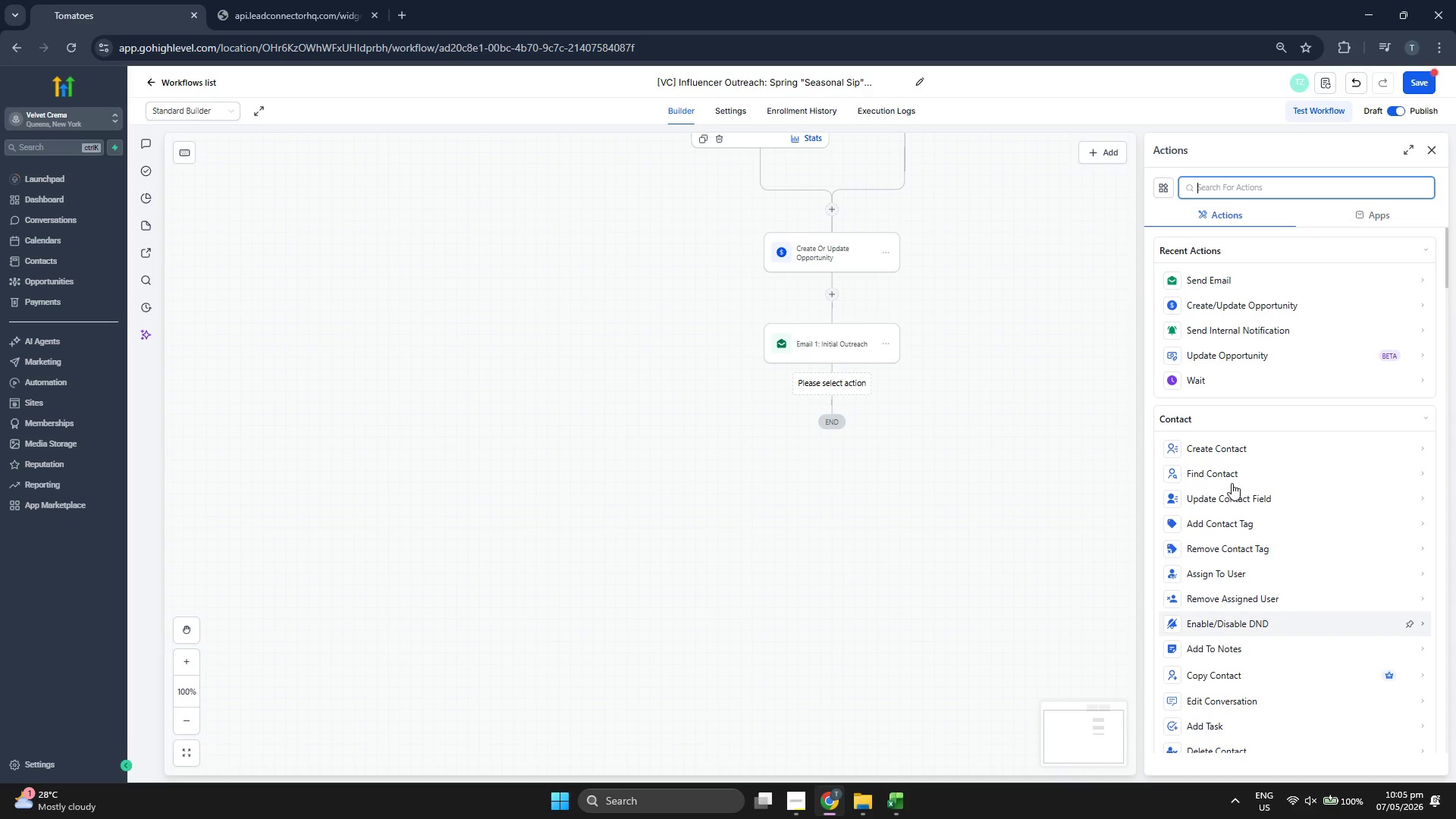 
scroll: coordinate [1232, 485], scroll_direction: down, amount: 3.0
 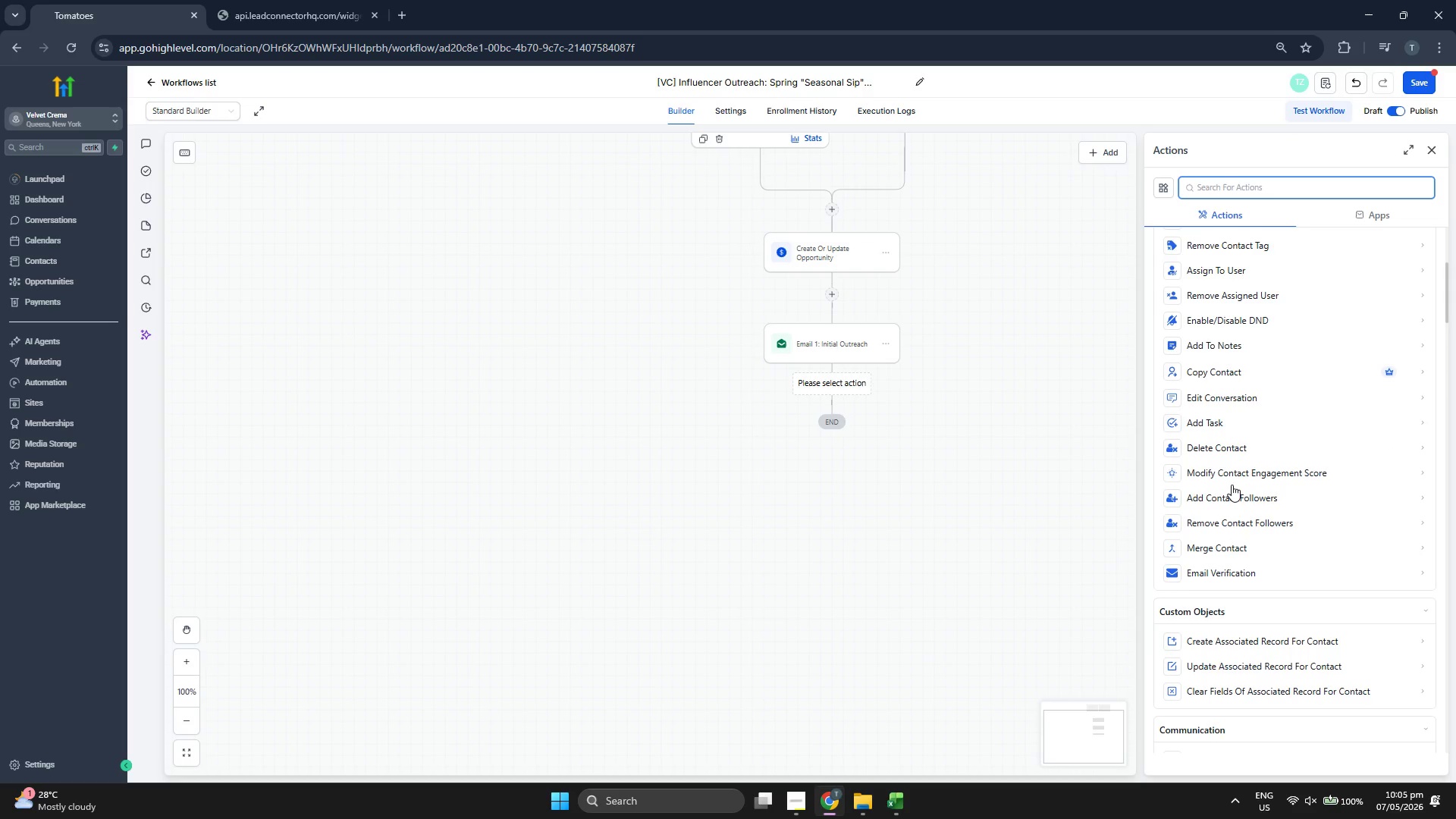 
scroll: coordinate [1232, 485], scroll_direction: up, amount: 1.0
 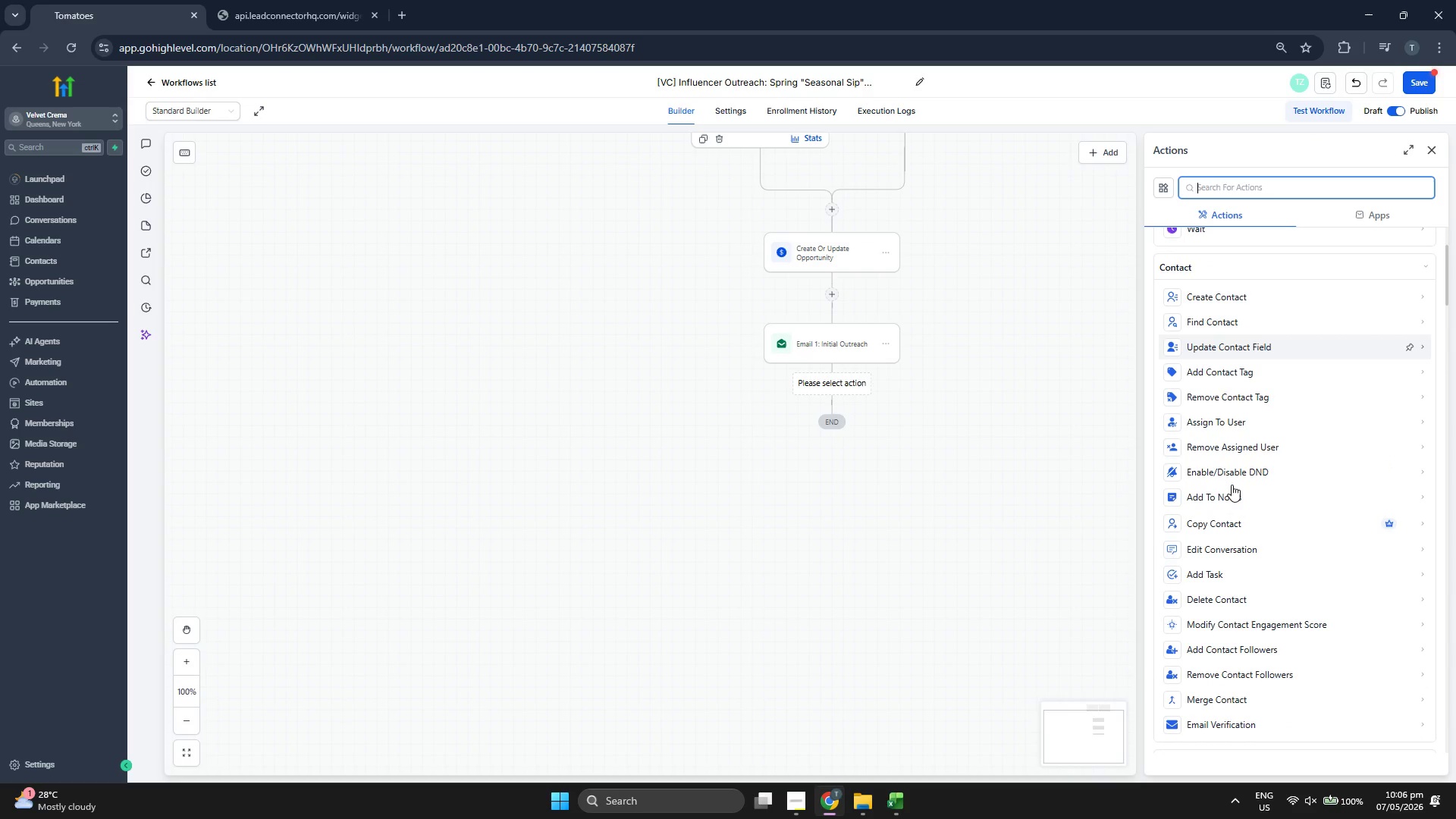 
scroll: coordinate [1232, 485], scroll_direction: down, amount: 1.0
 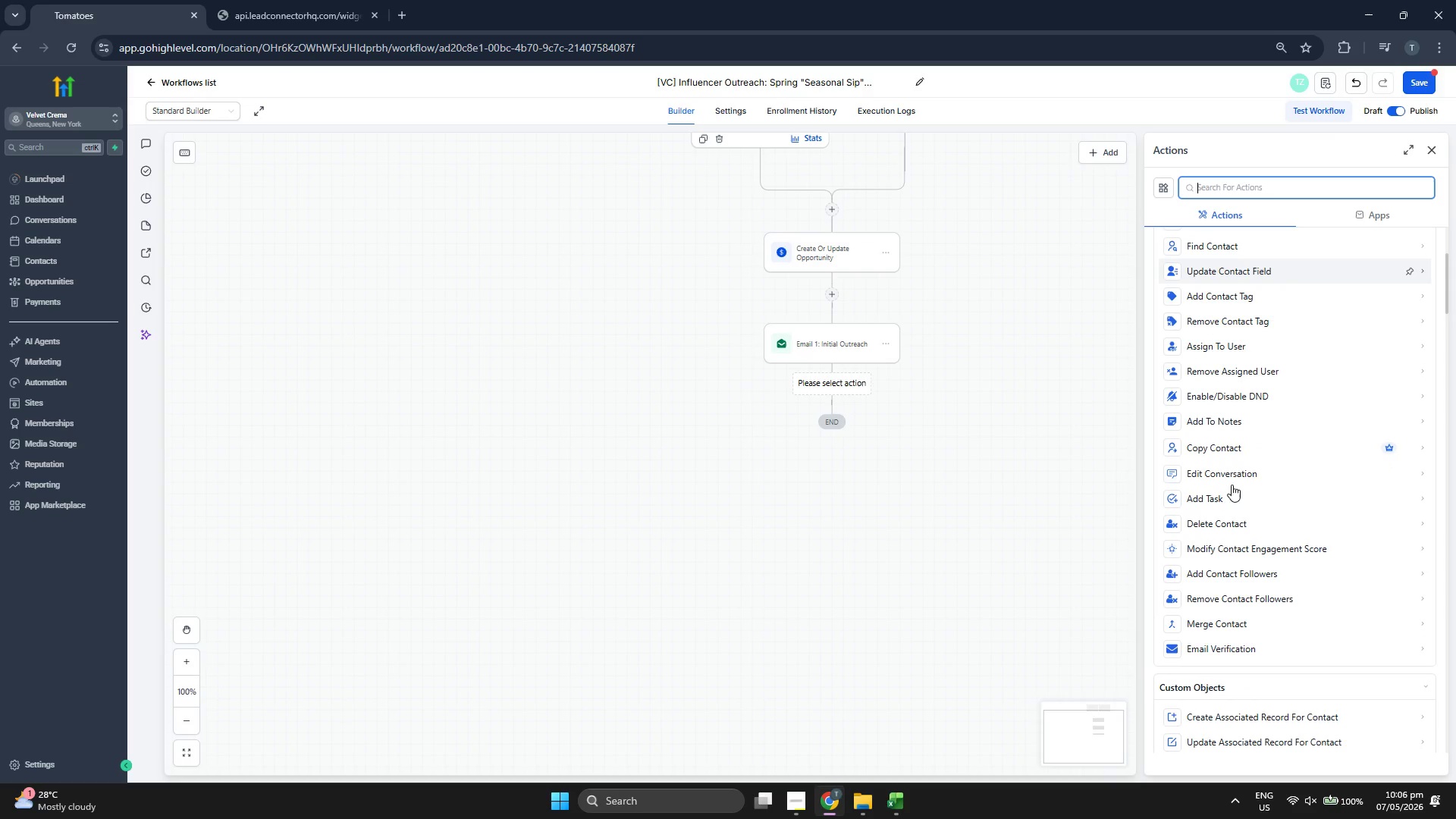 
scroll: coordinate [1232, 485], scroll_direction: up, amount: 1.0
 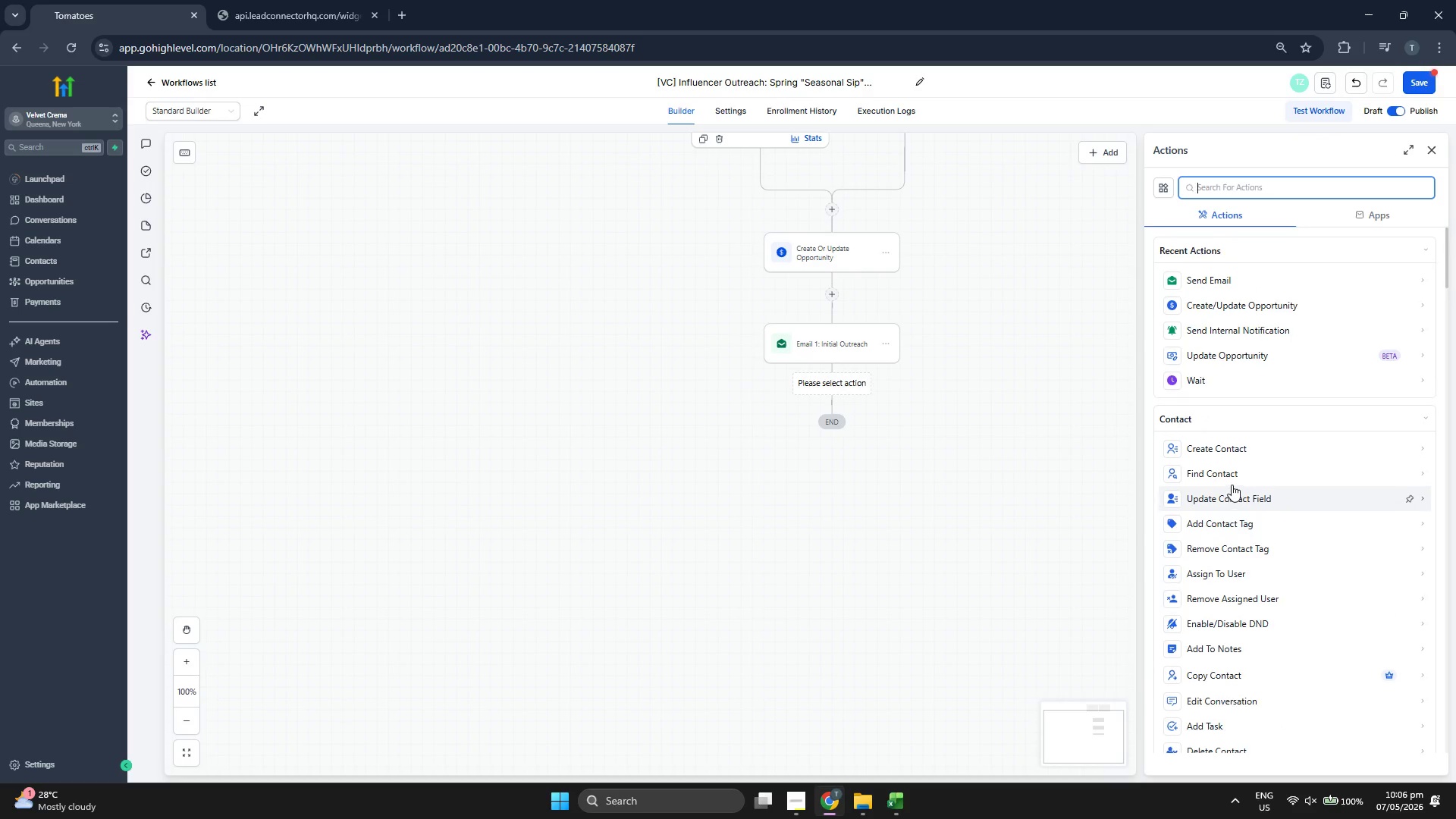 
scroll: coordinate [1235, 474], scroll_direction: down, amount: 10.0
 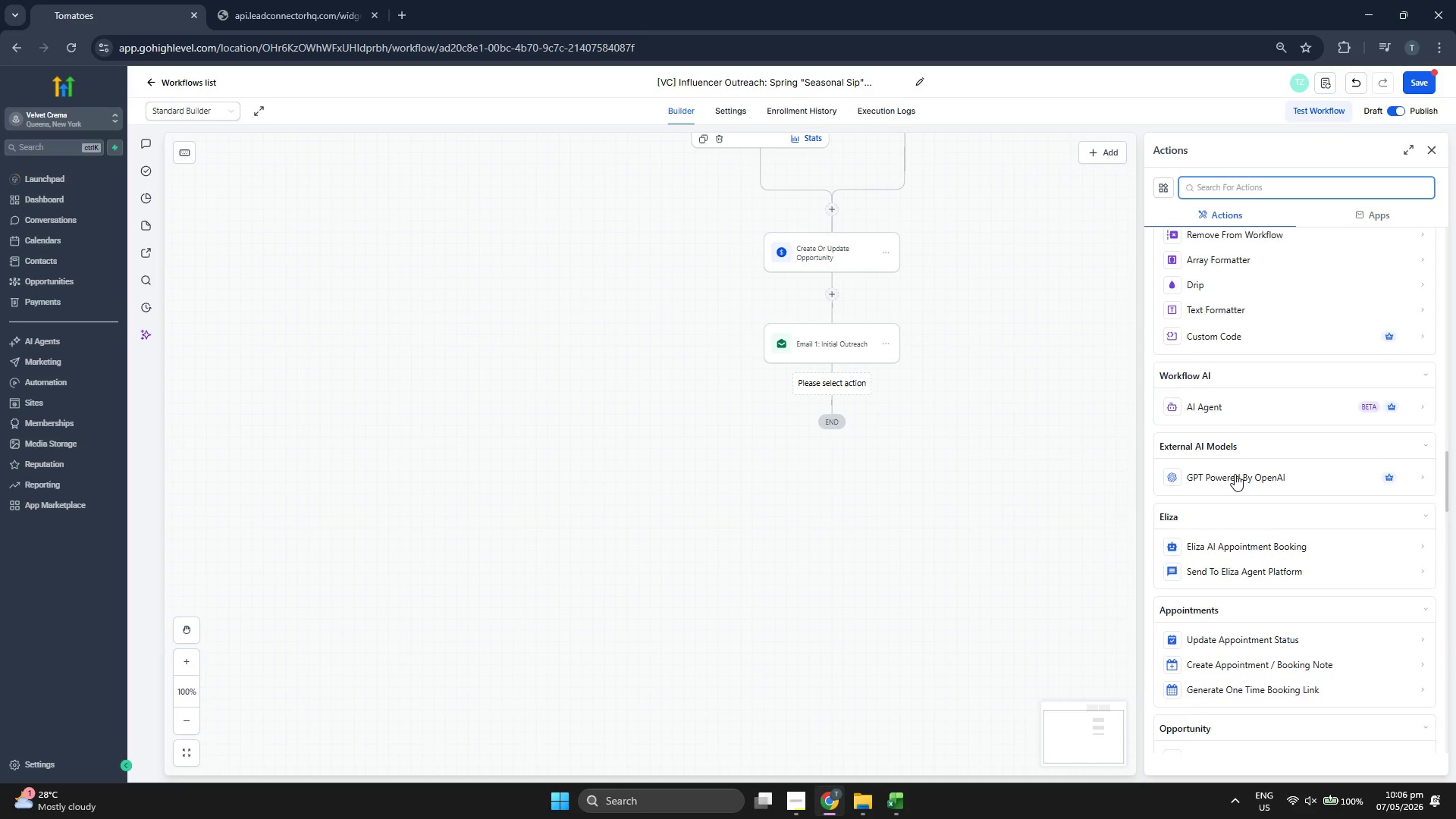 
scroll: coordinate [1235, 474], scroll_direction: up, amount: 19.0
 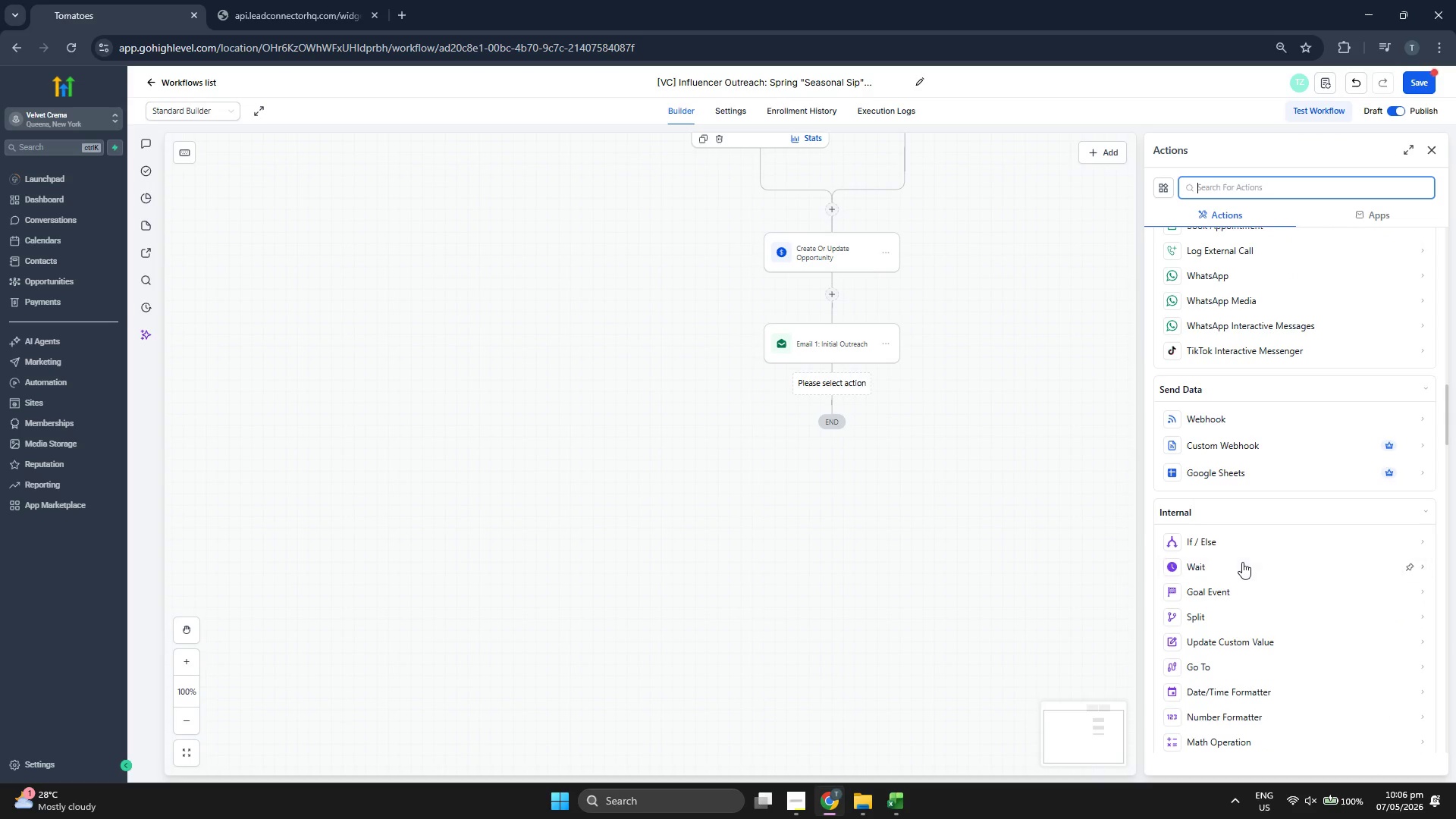 
left_click([1243, 563])
 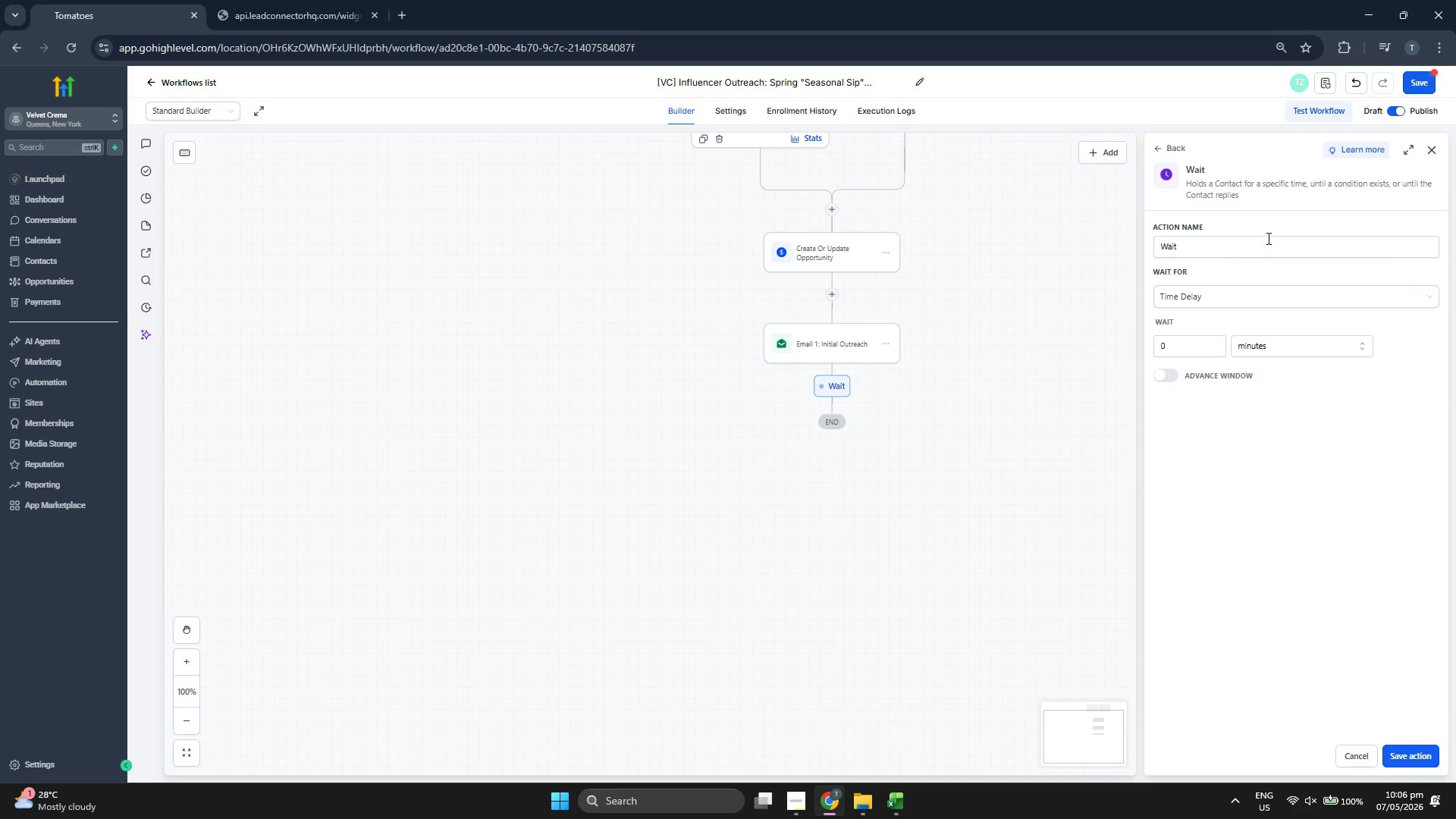 
left_click([1266, 237])
 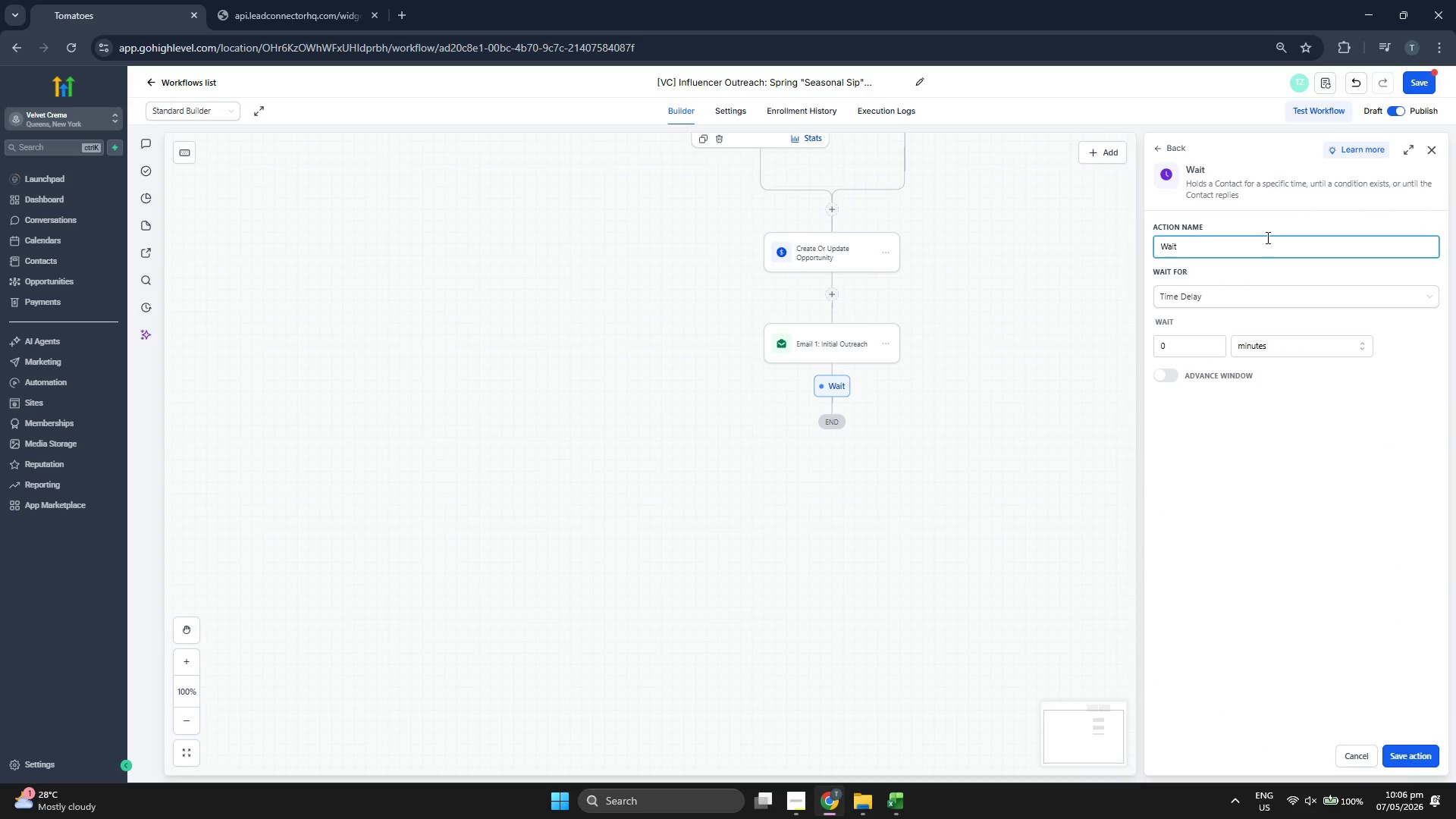 
type( 48)
 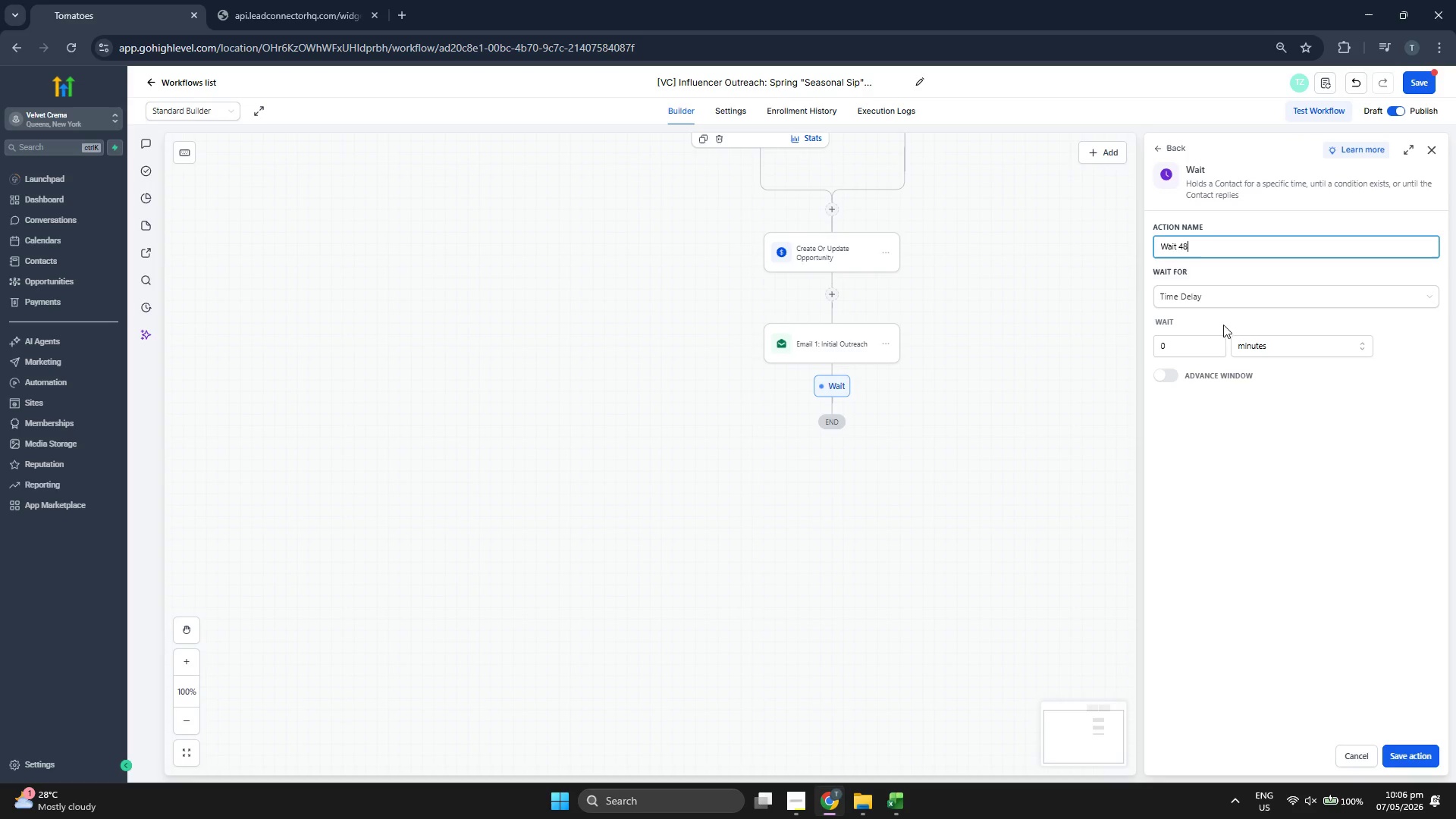 
left_click([1189, 338])
 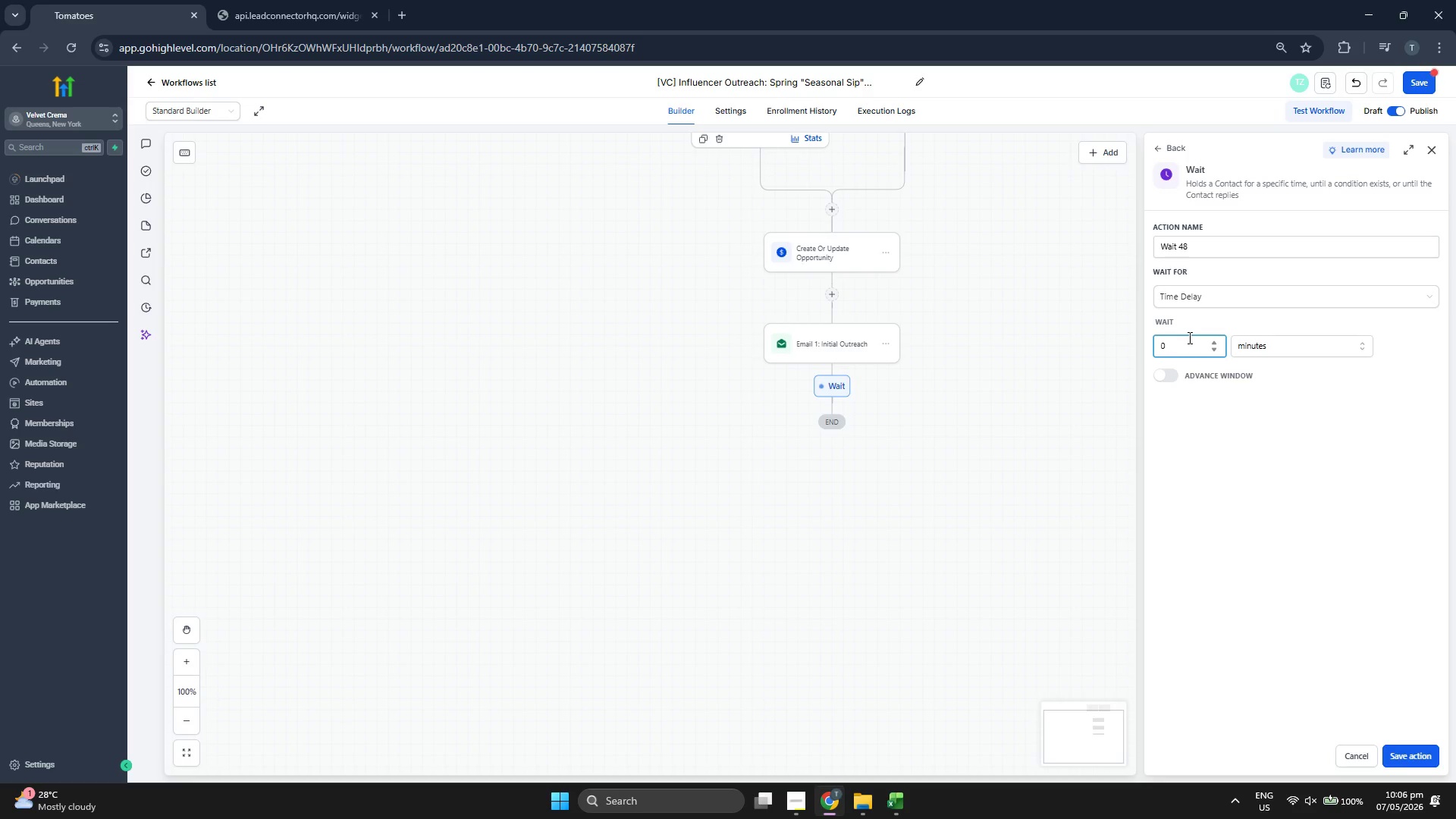 
key(4)
 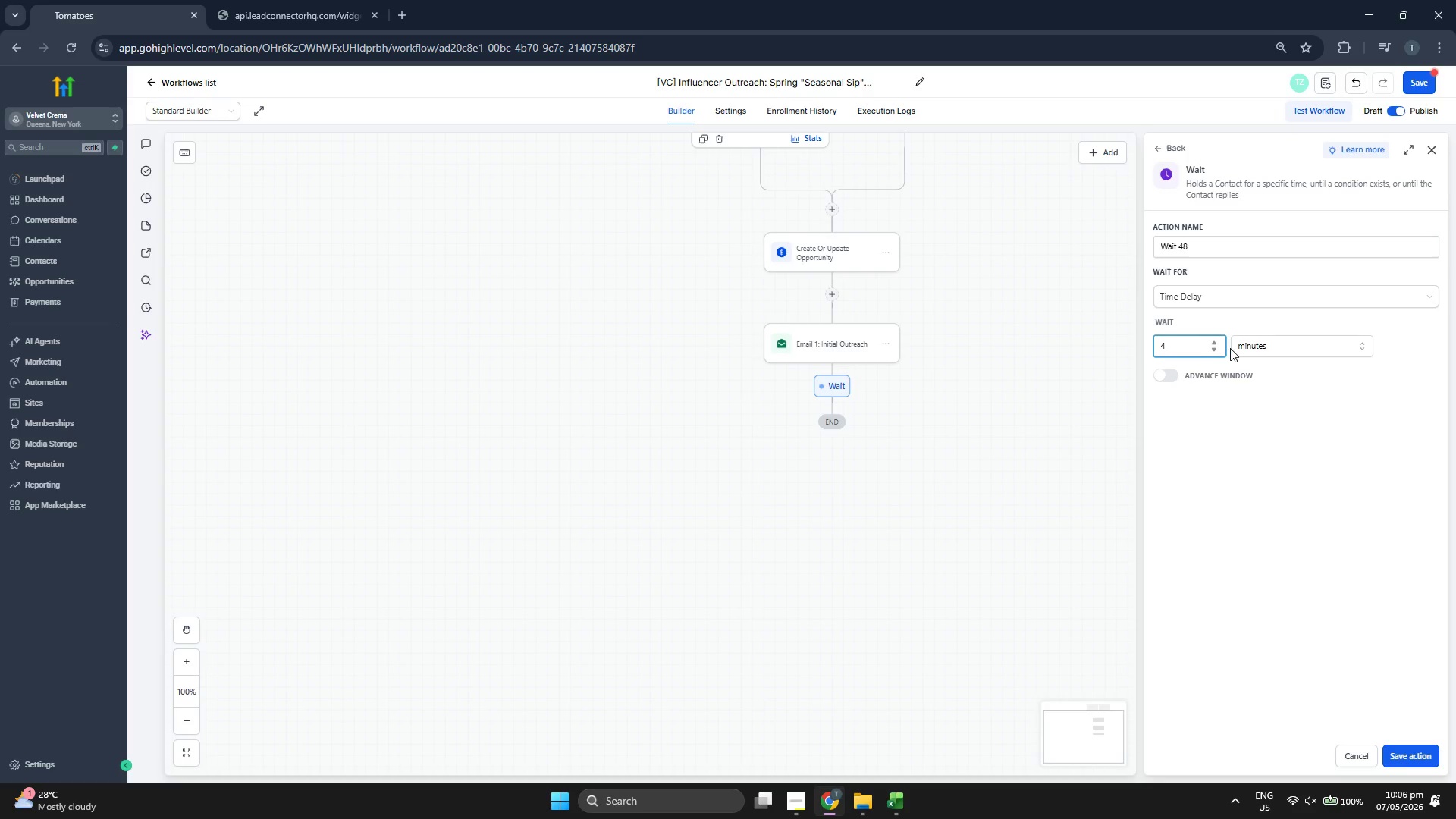 
key(7)
 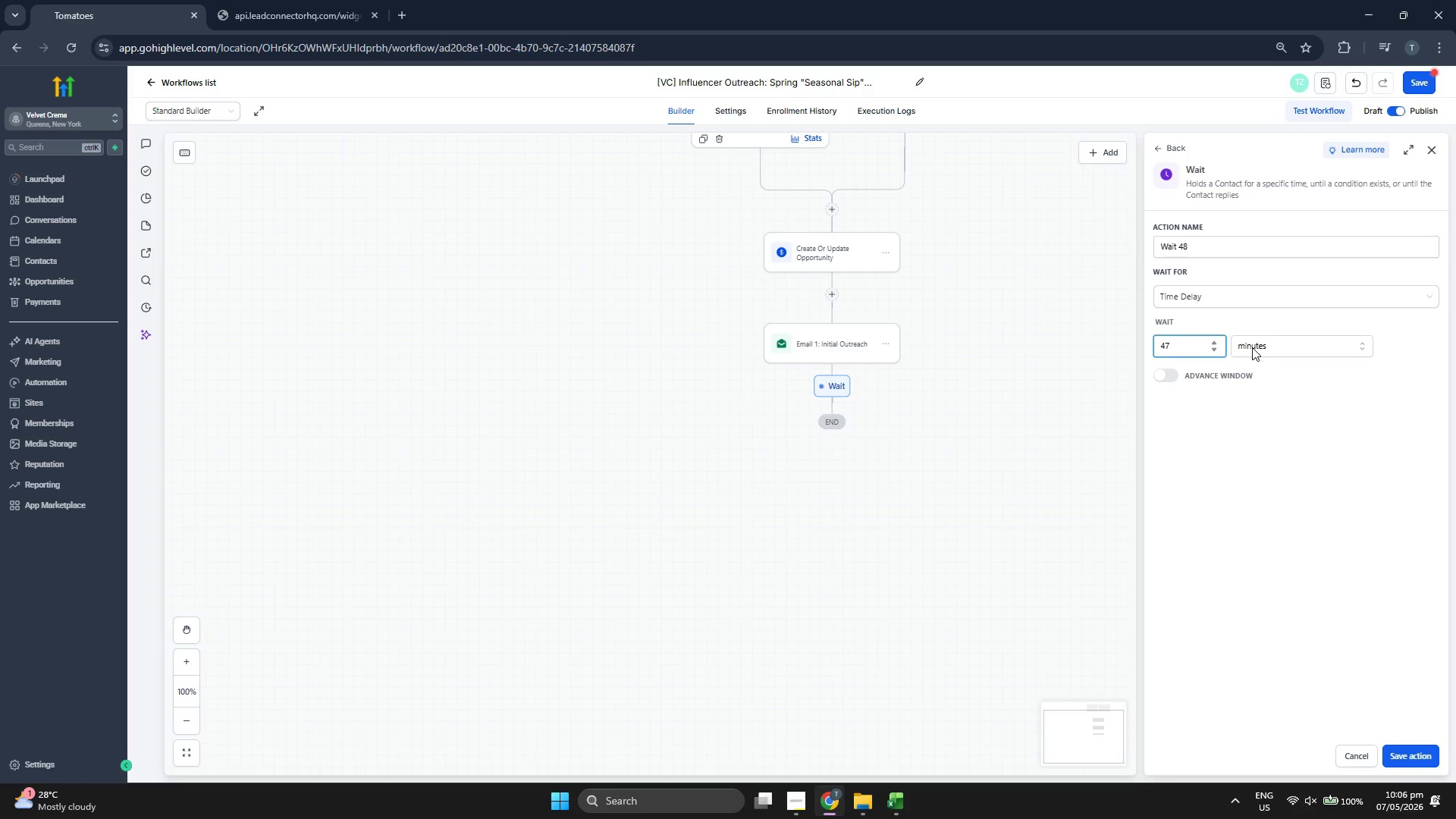 
key(Backspace)
 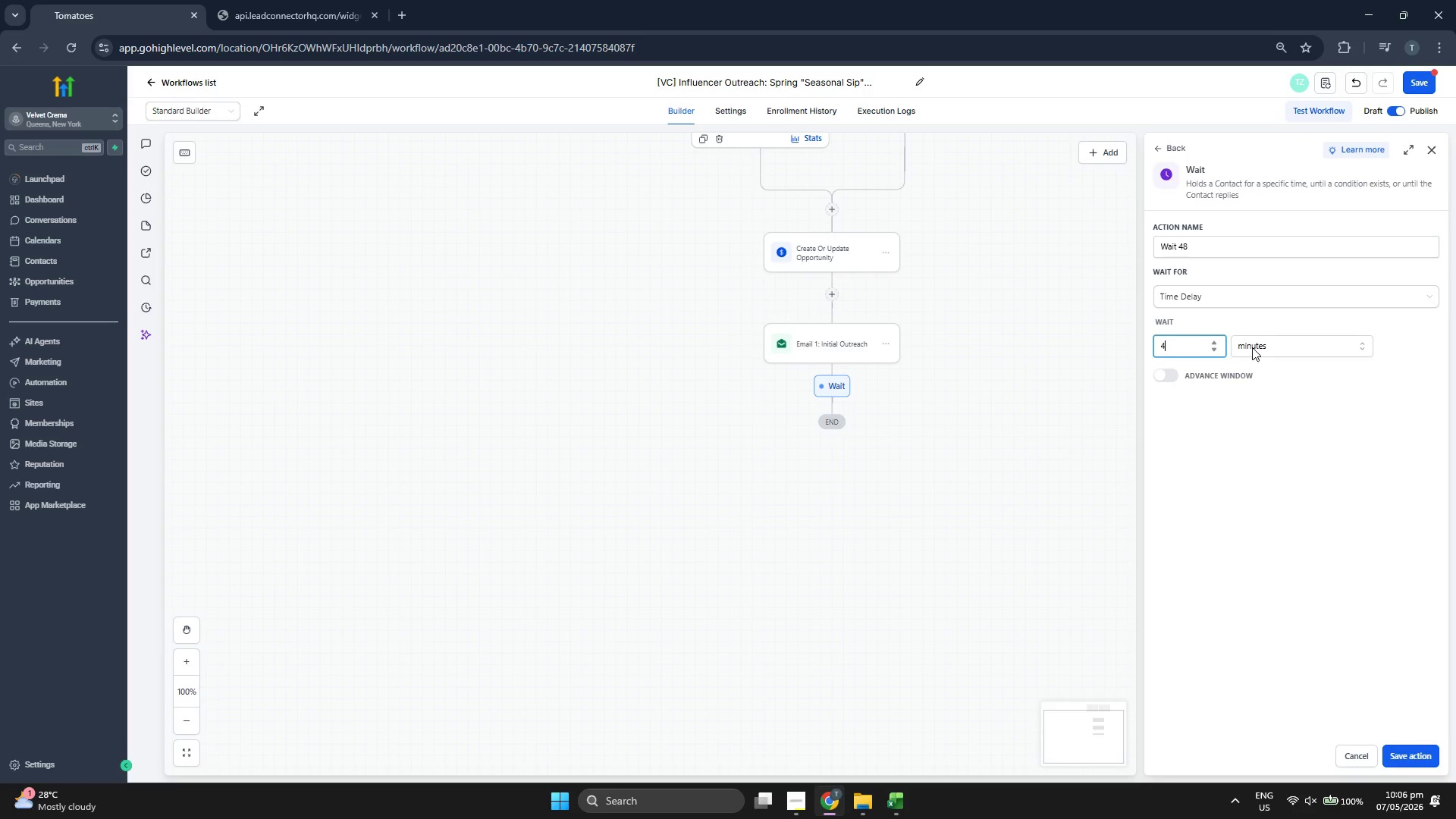 
key(8)
 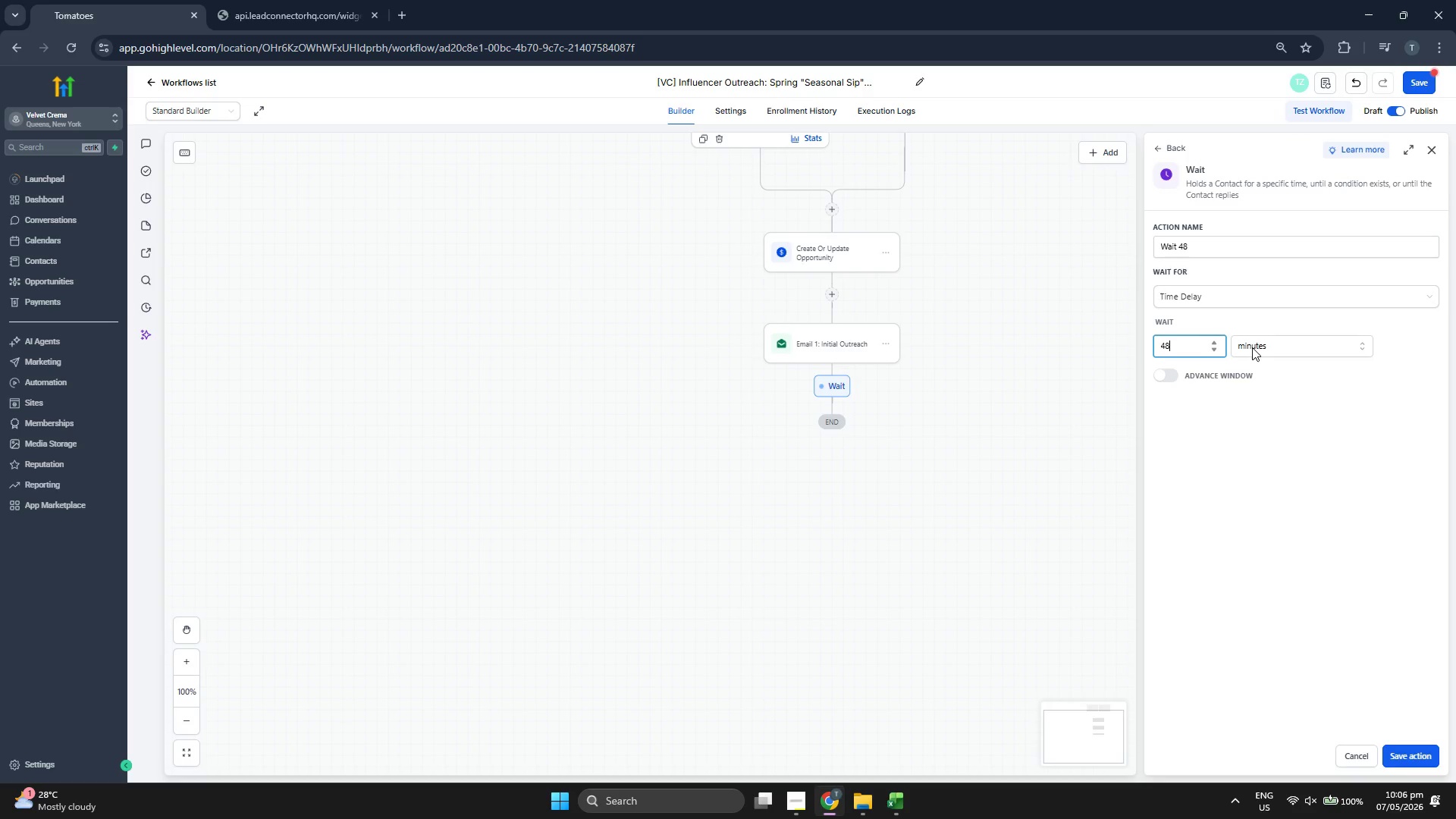 
left_click([1252, 347])
 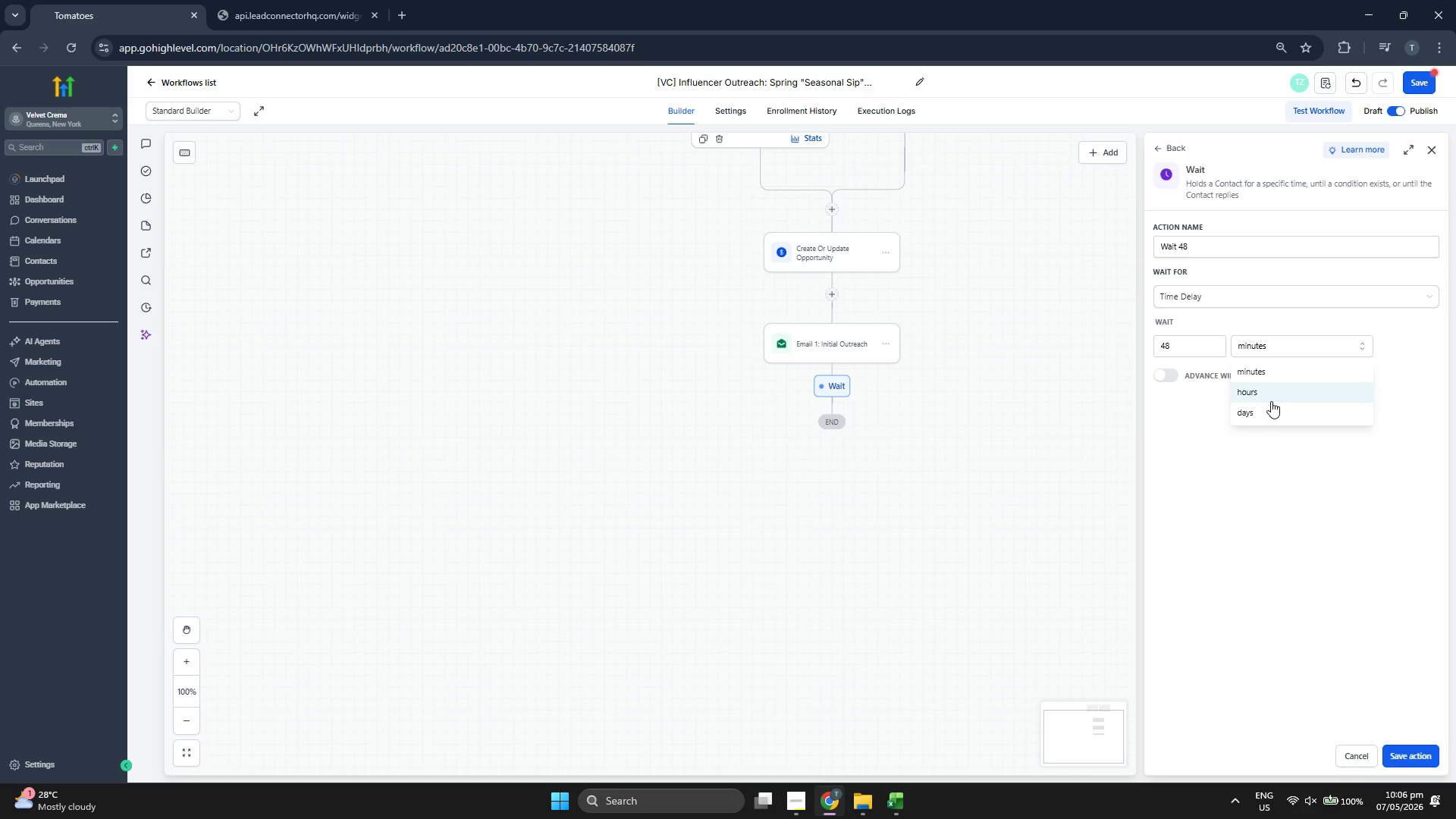 
left_click([1275, 396])
 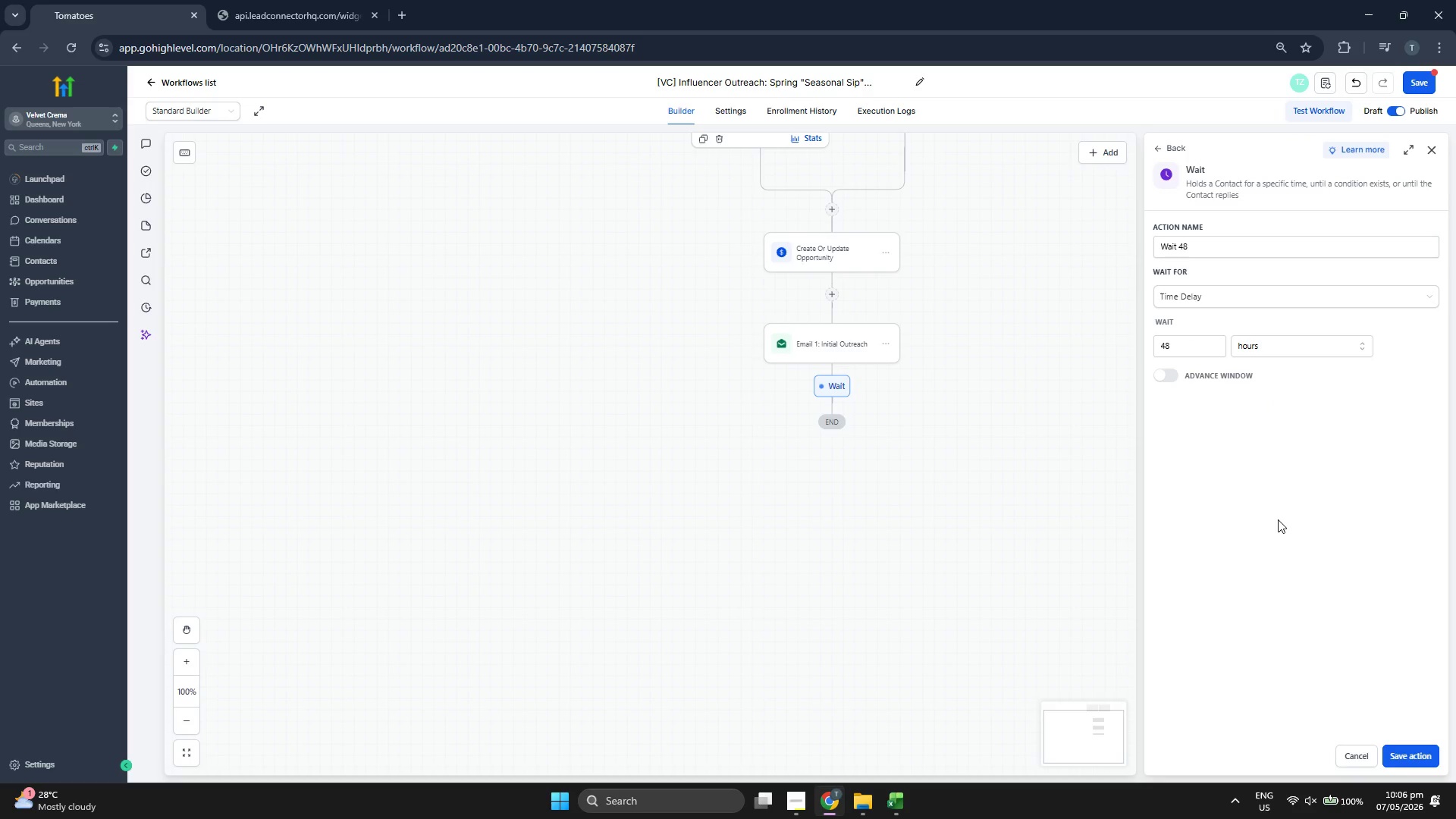 
left_click([1276, 520])
 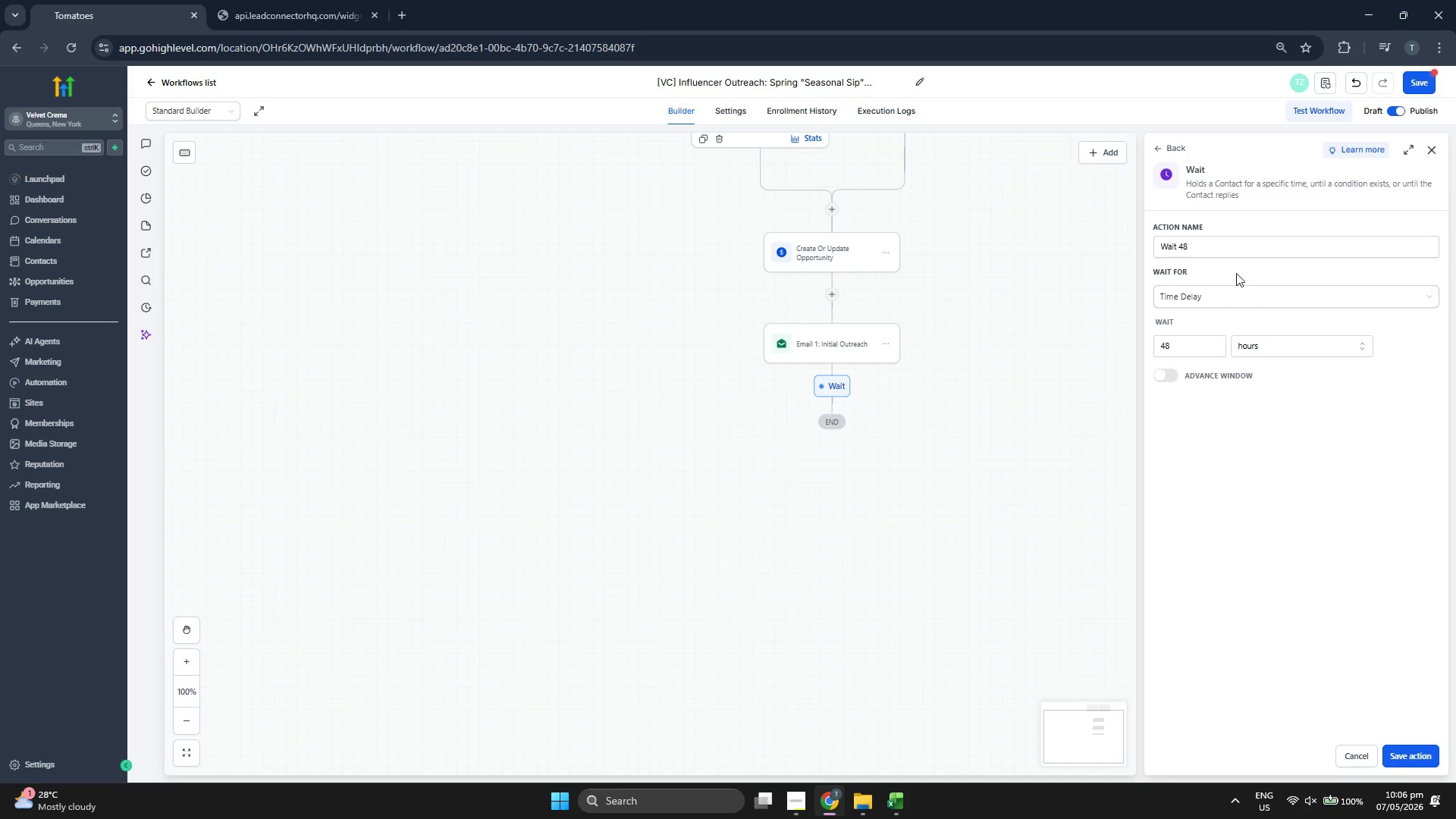 
left_click([1238, 251])
 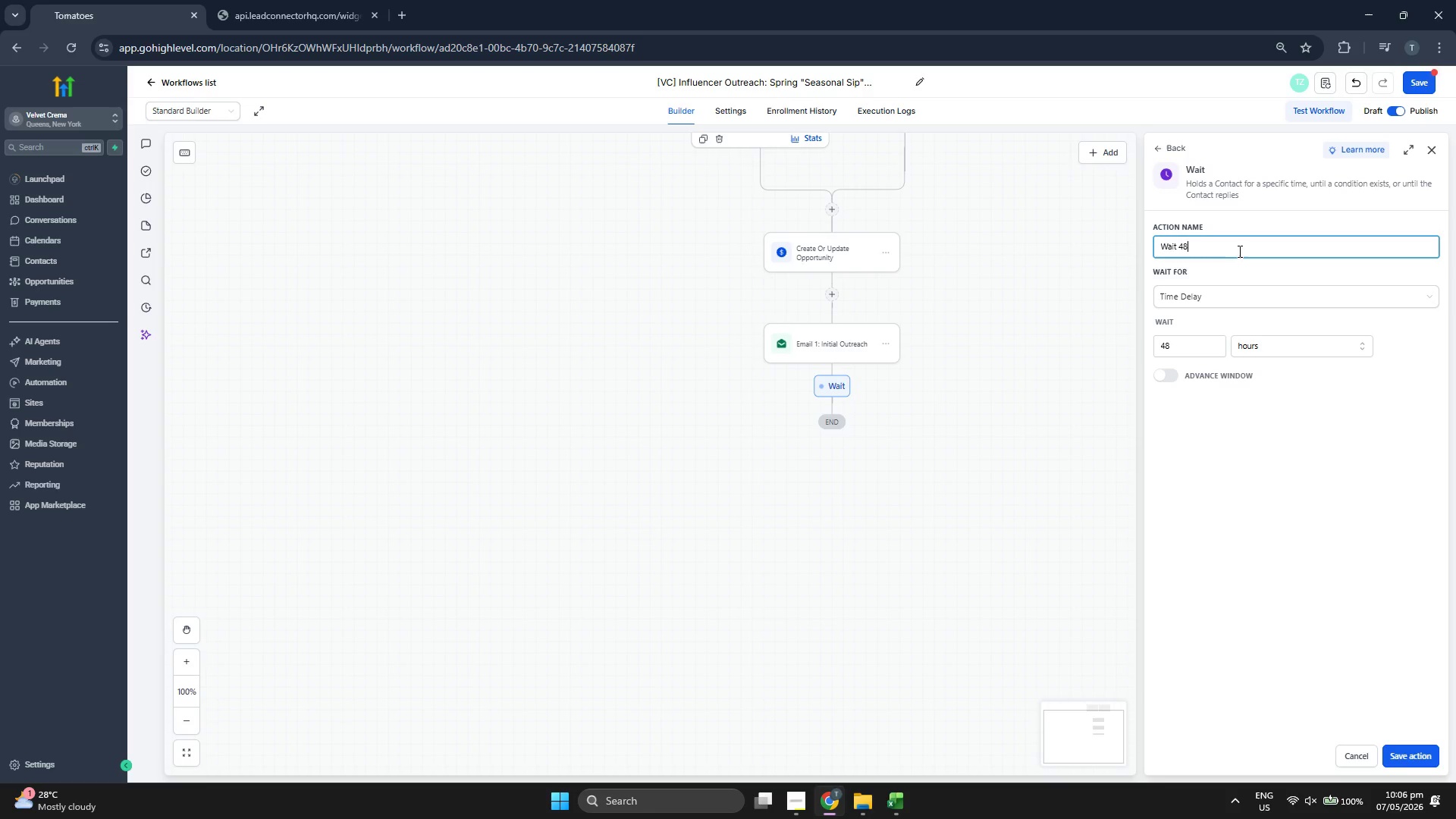 
type( Hours)
 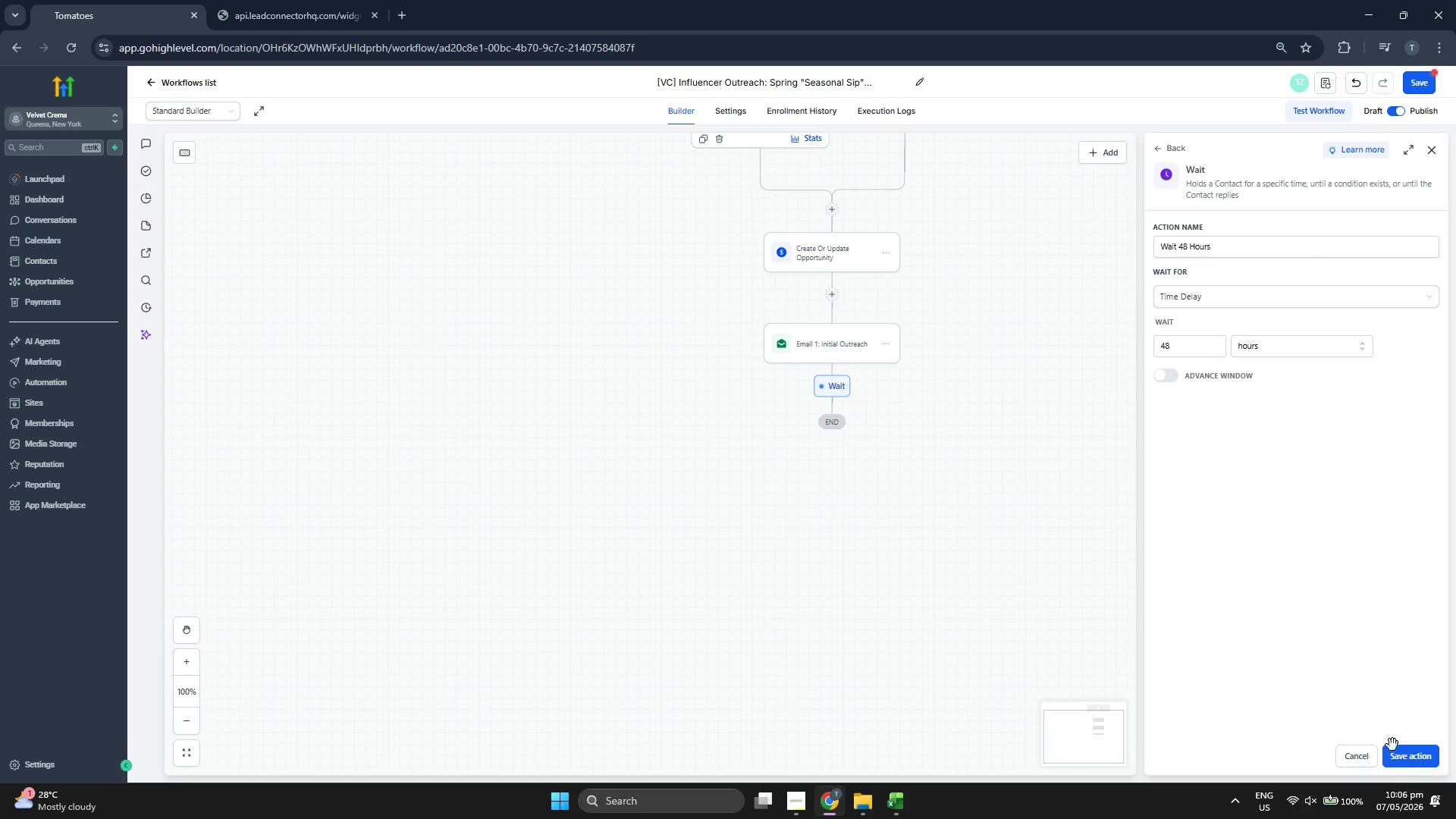 
left_click_drag(start_coordinate=[1034, 576], to_coordinate=[996, 480])
 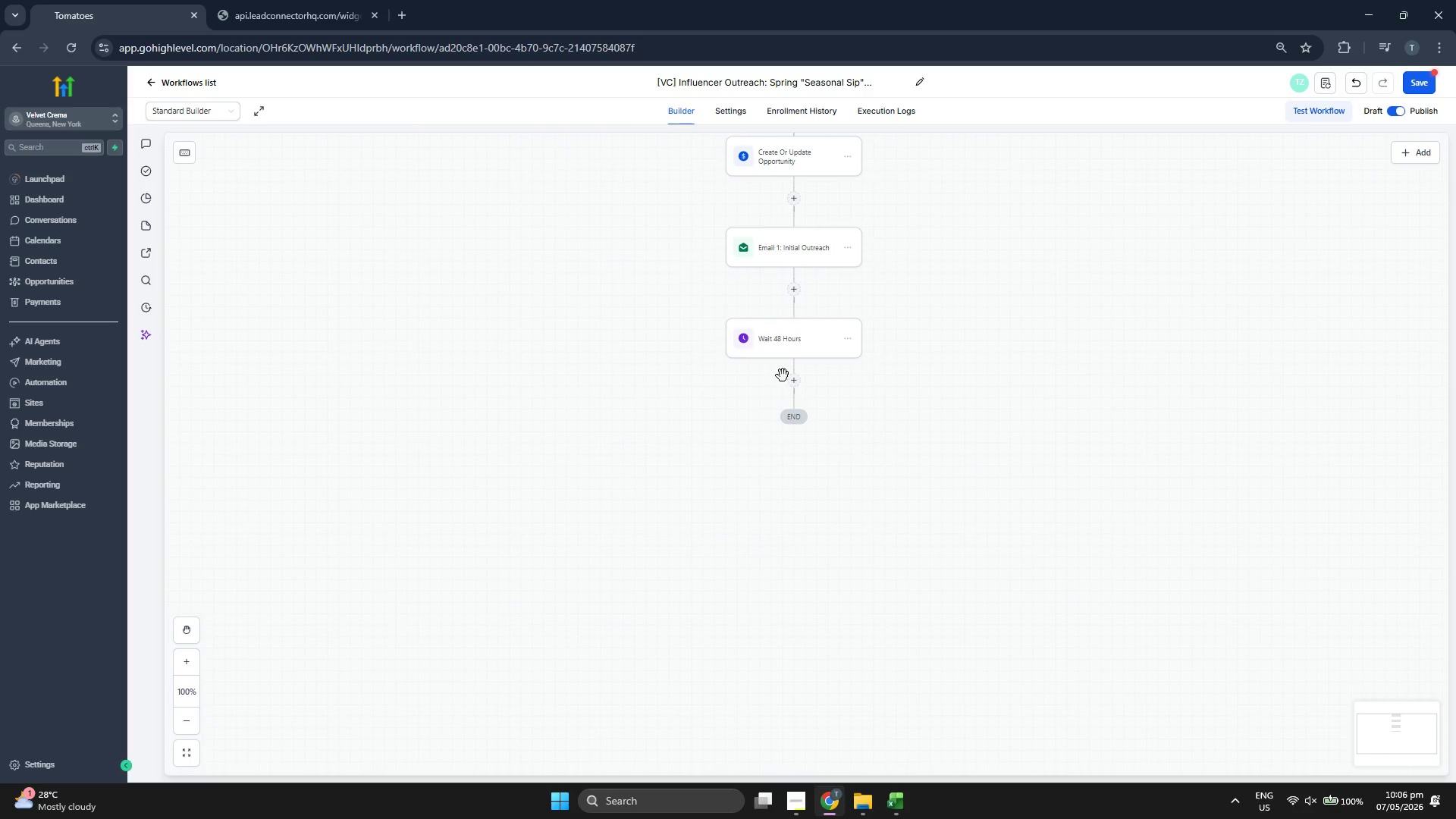 
left_click([797, 386])
 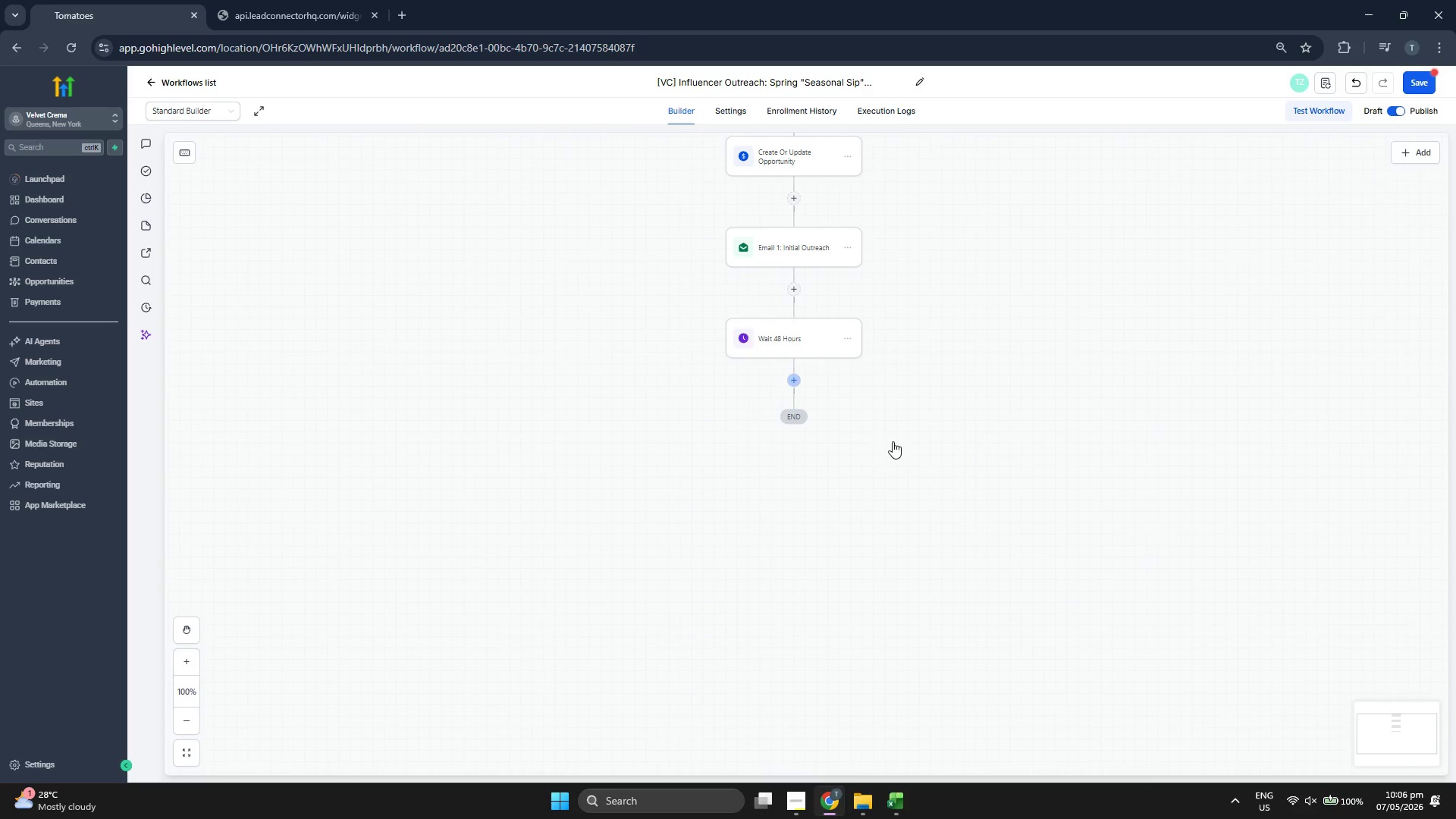 
left_click_drag(start_coordinate=[893, 441], to_coordinate=[940, 423])
 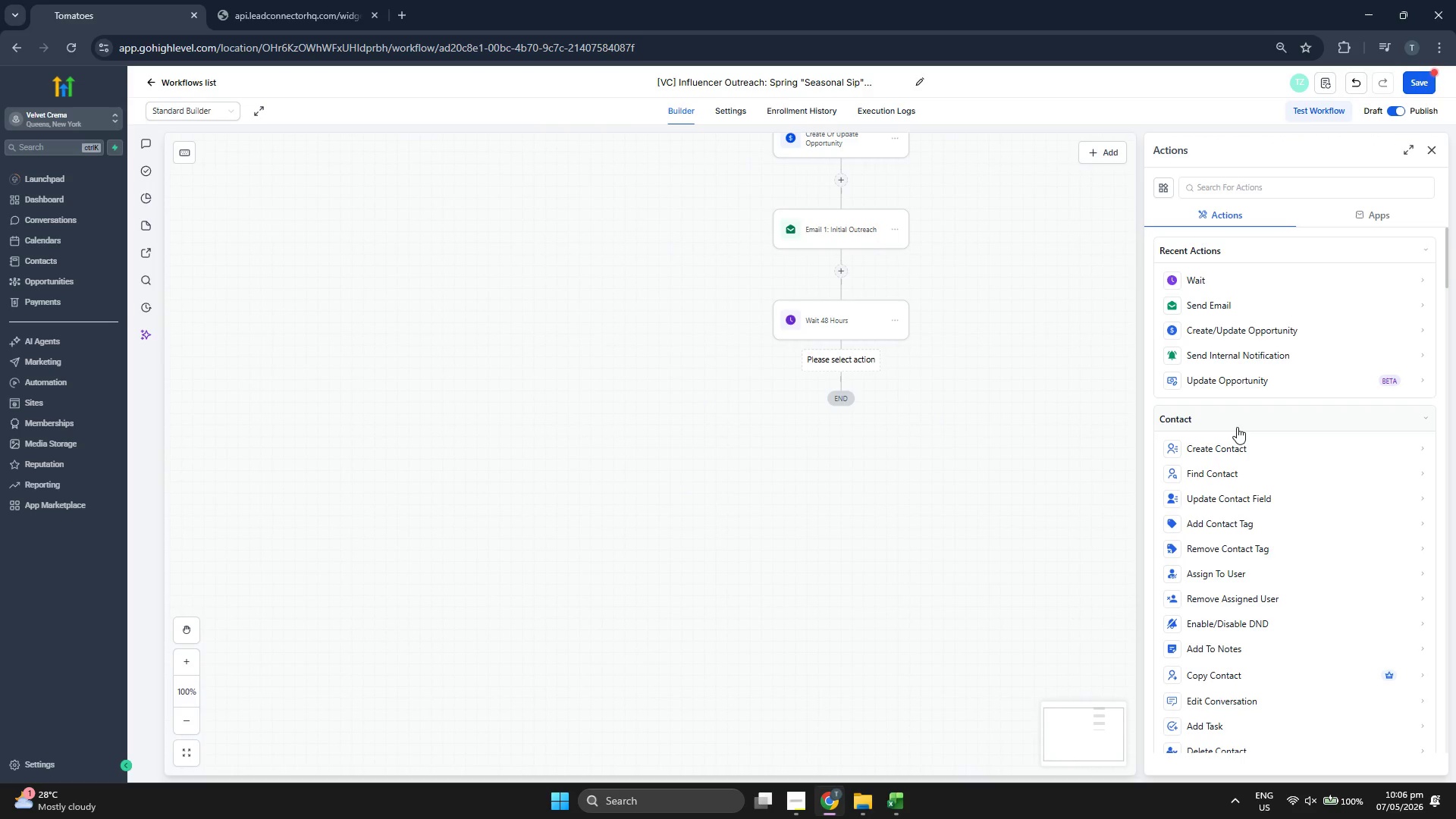 
scroll: coordinate [1237, 426], scroll_direction: down, amount: 3.0
 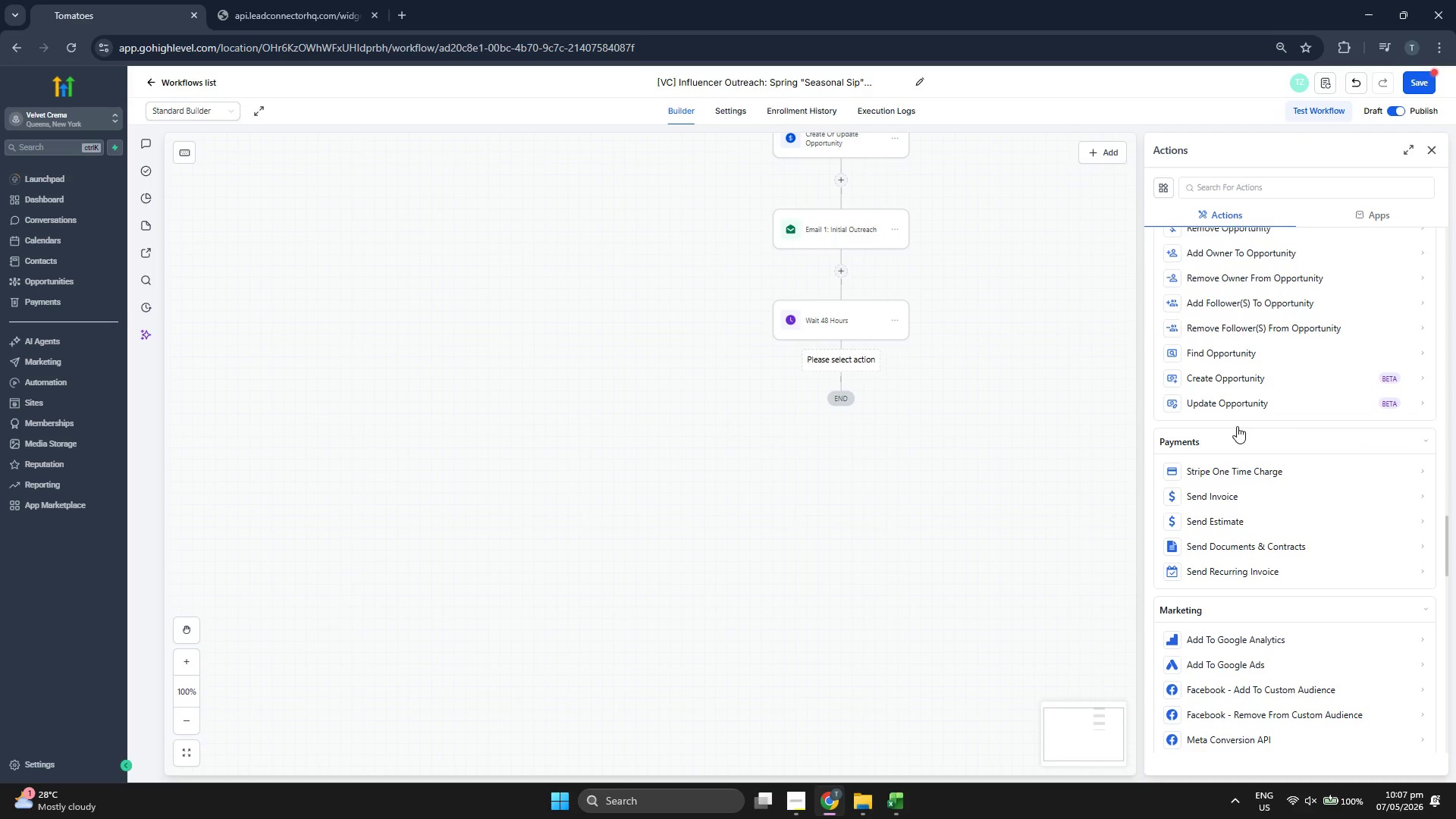 
scroll: coordinate [1239, 430], scroll_direction: up, amount: 28.0
 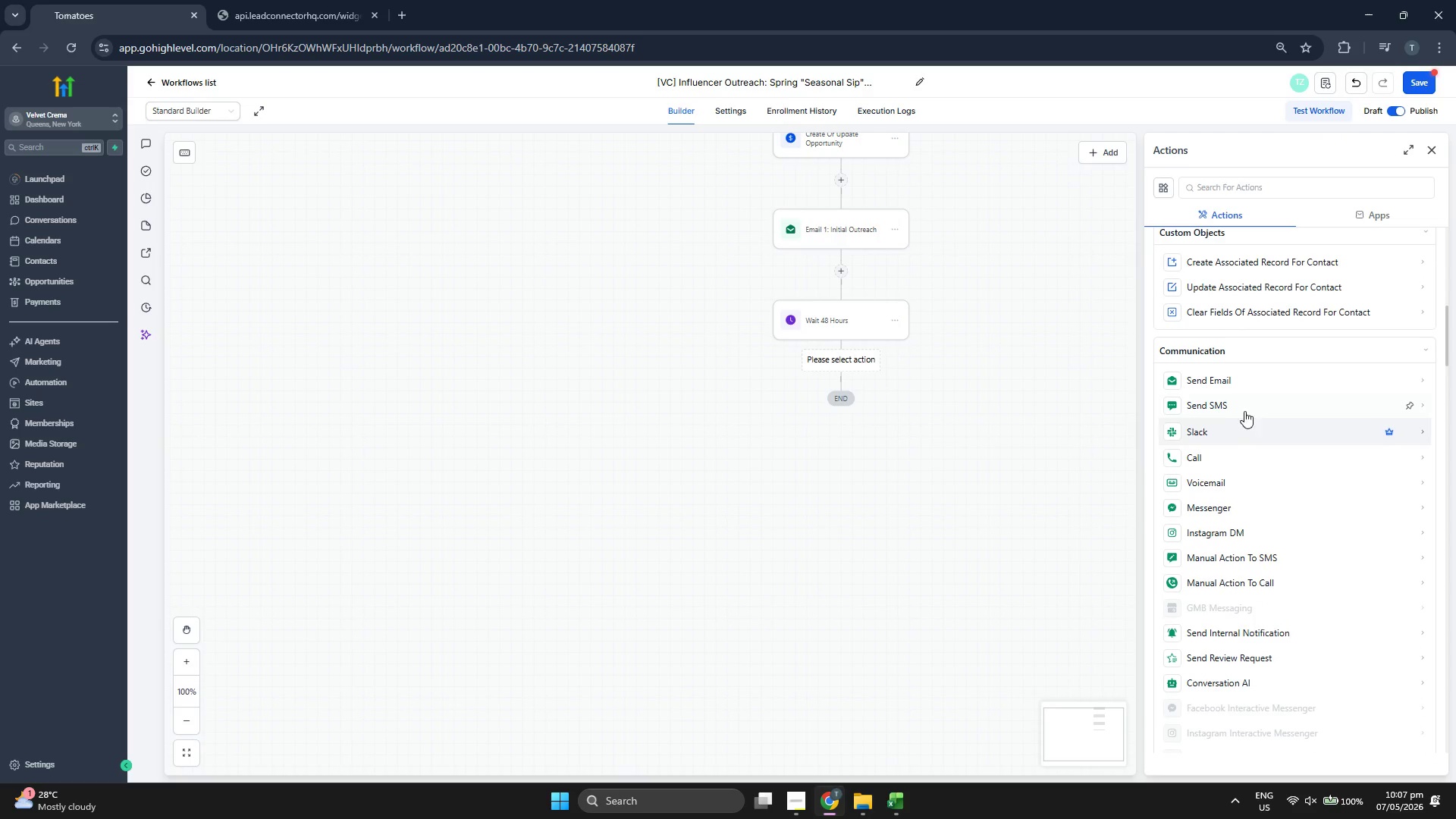 
left_click([1247, 408])
 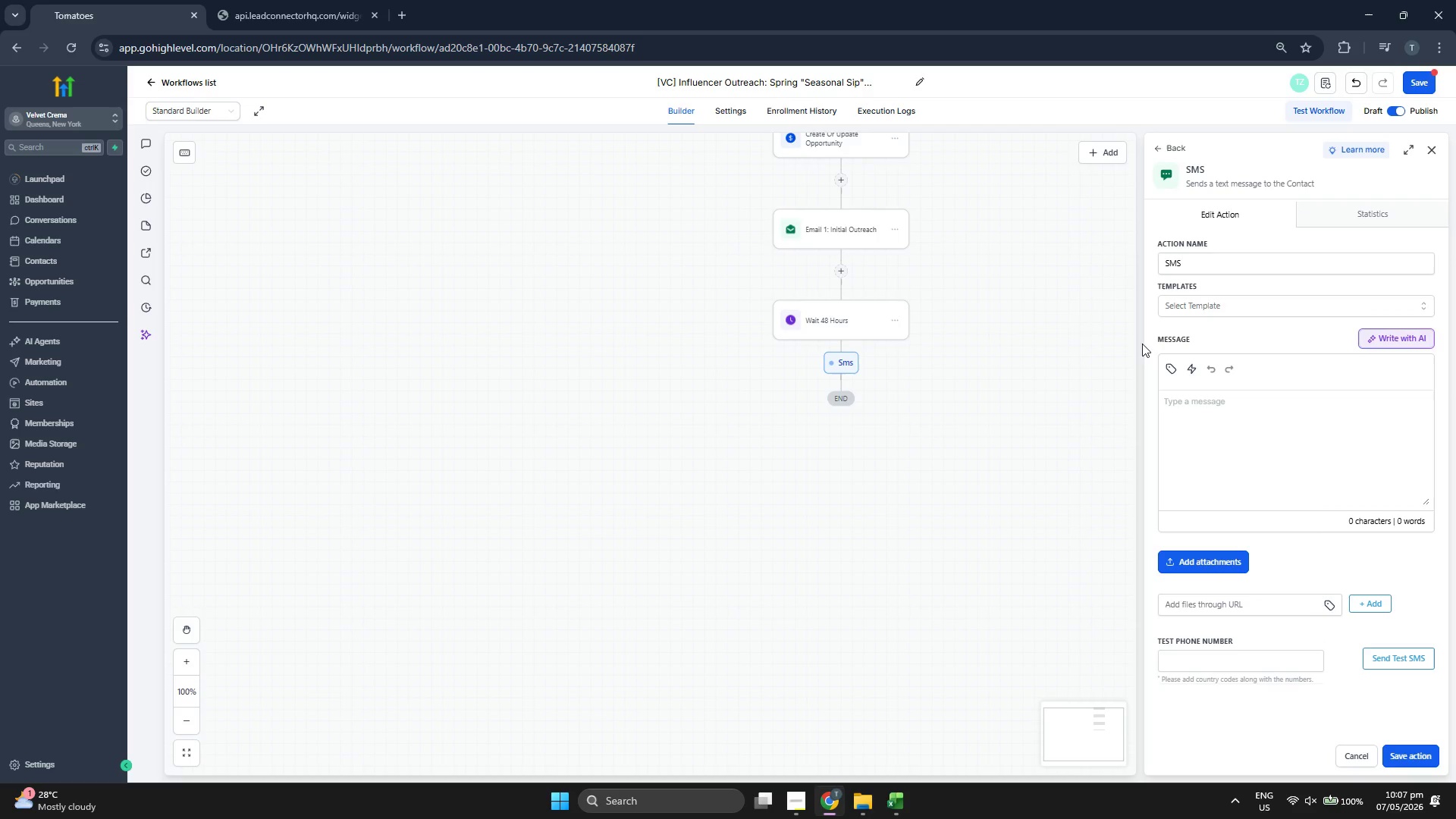 
left_click_drag(start_coordinate=[1012, 287], to_coordinate=[987, 494])
 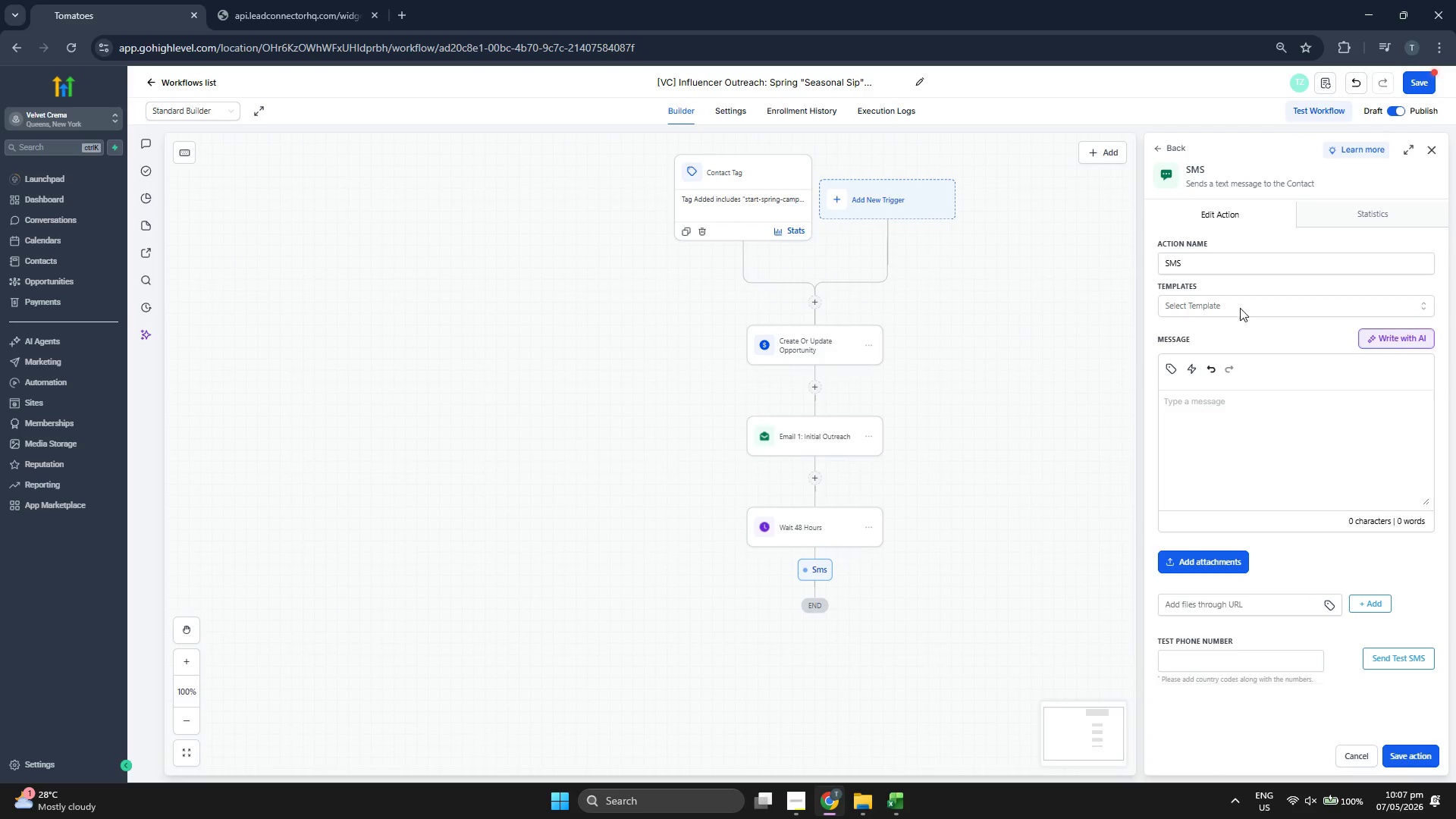 
left_click([1242, 304])
 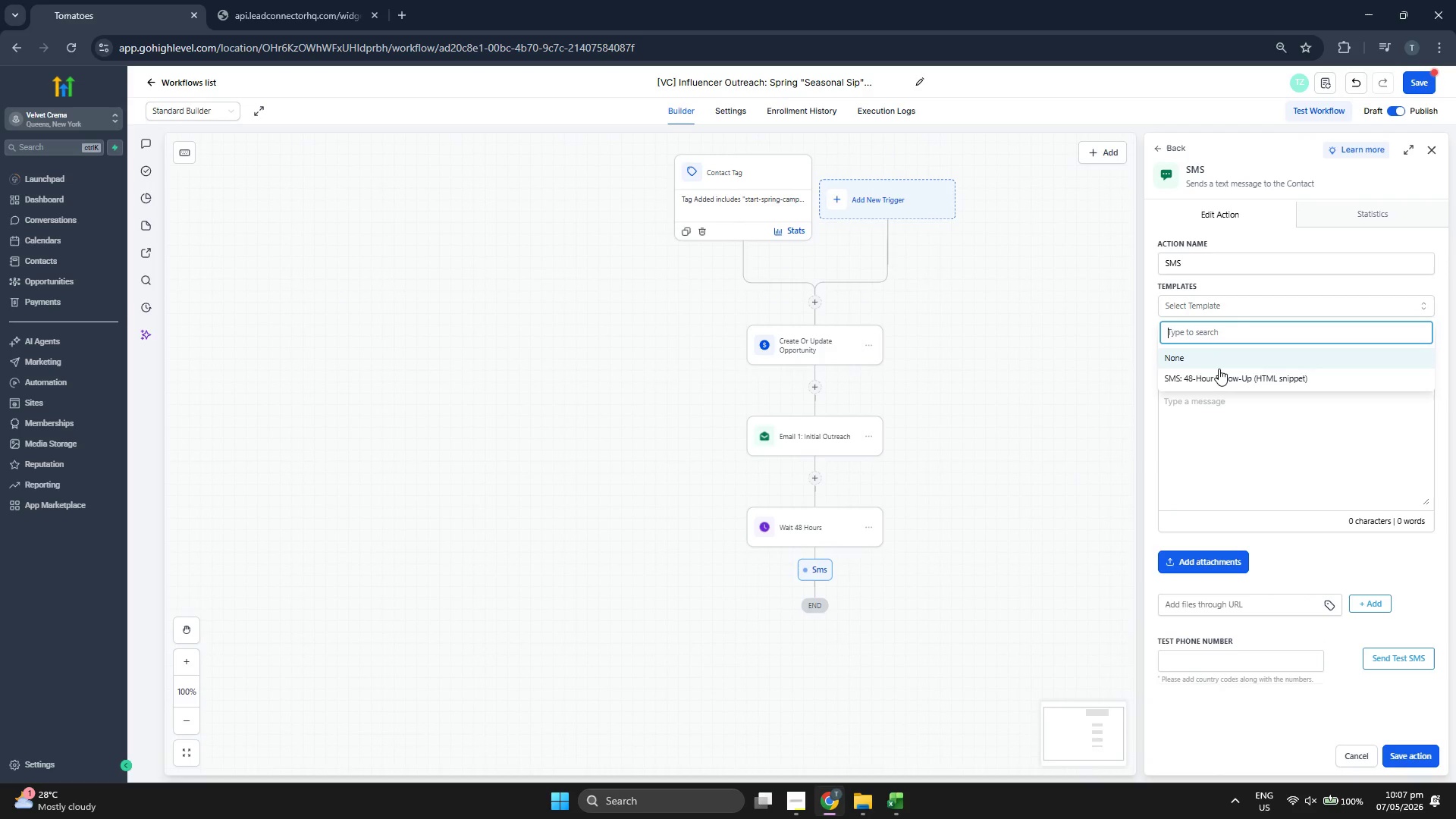 
left_click([1219, 372])
 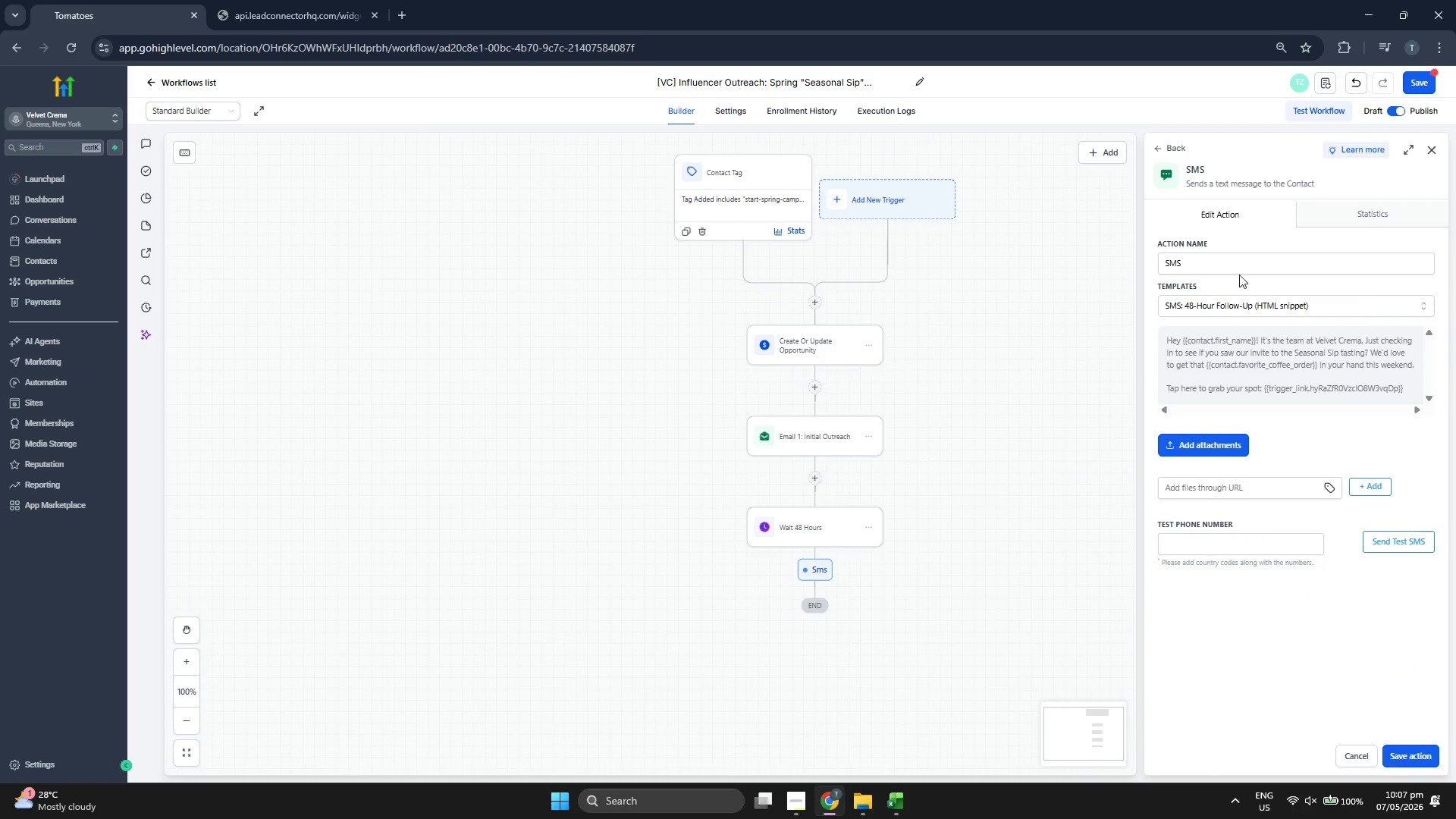 
left_click([1240, 265])
 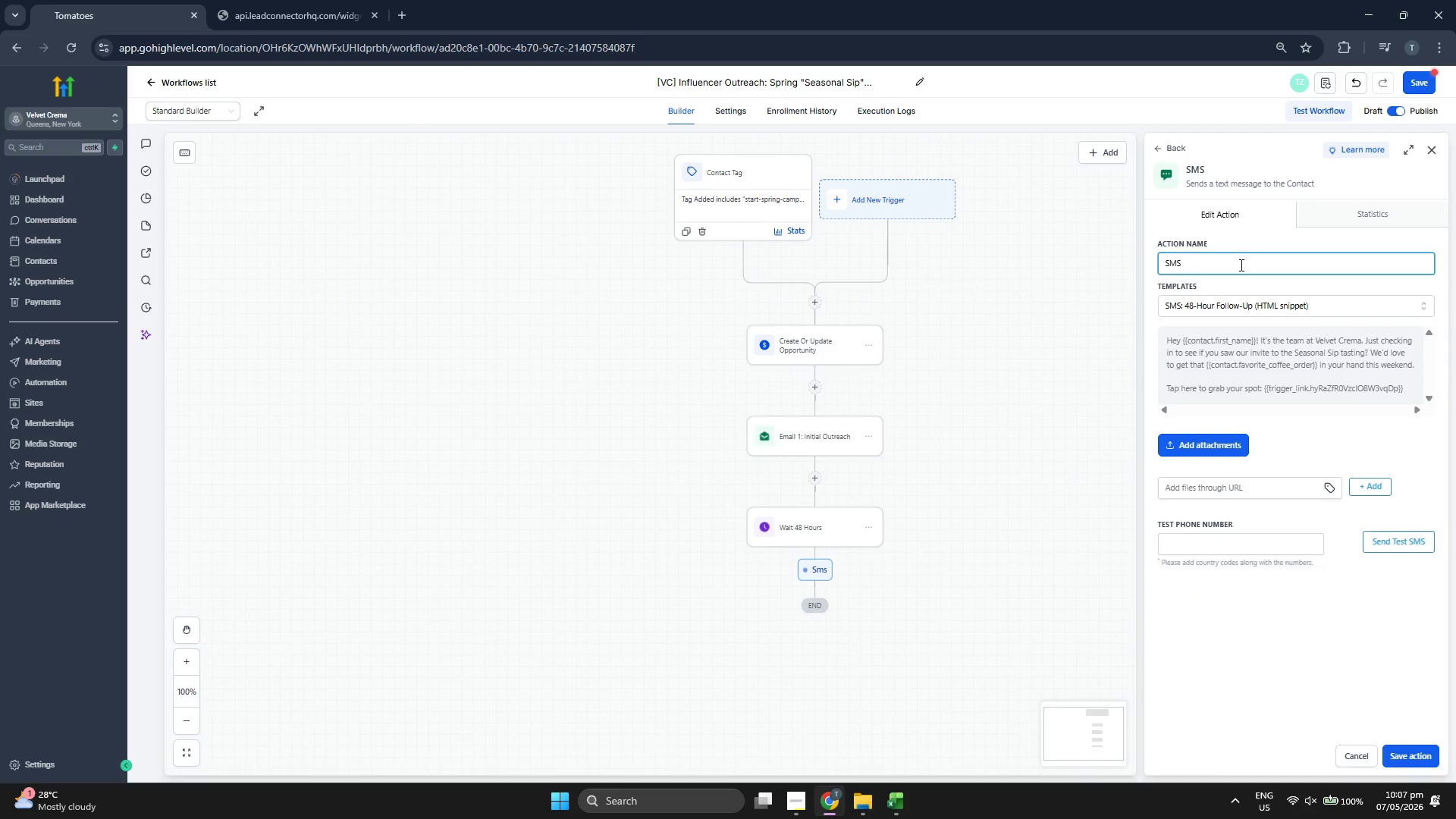 
type(: 48 Hours Follow-Up)
 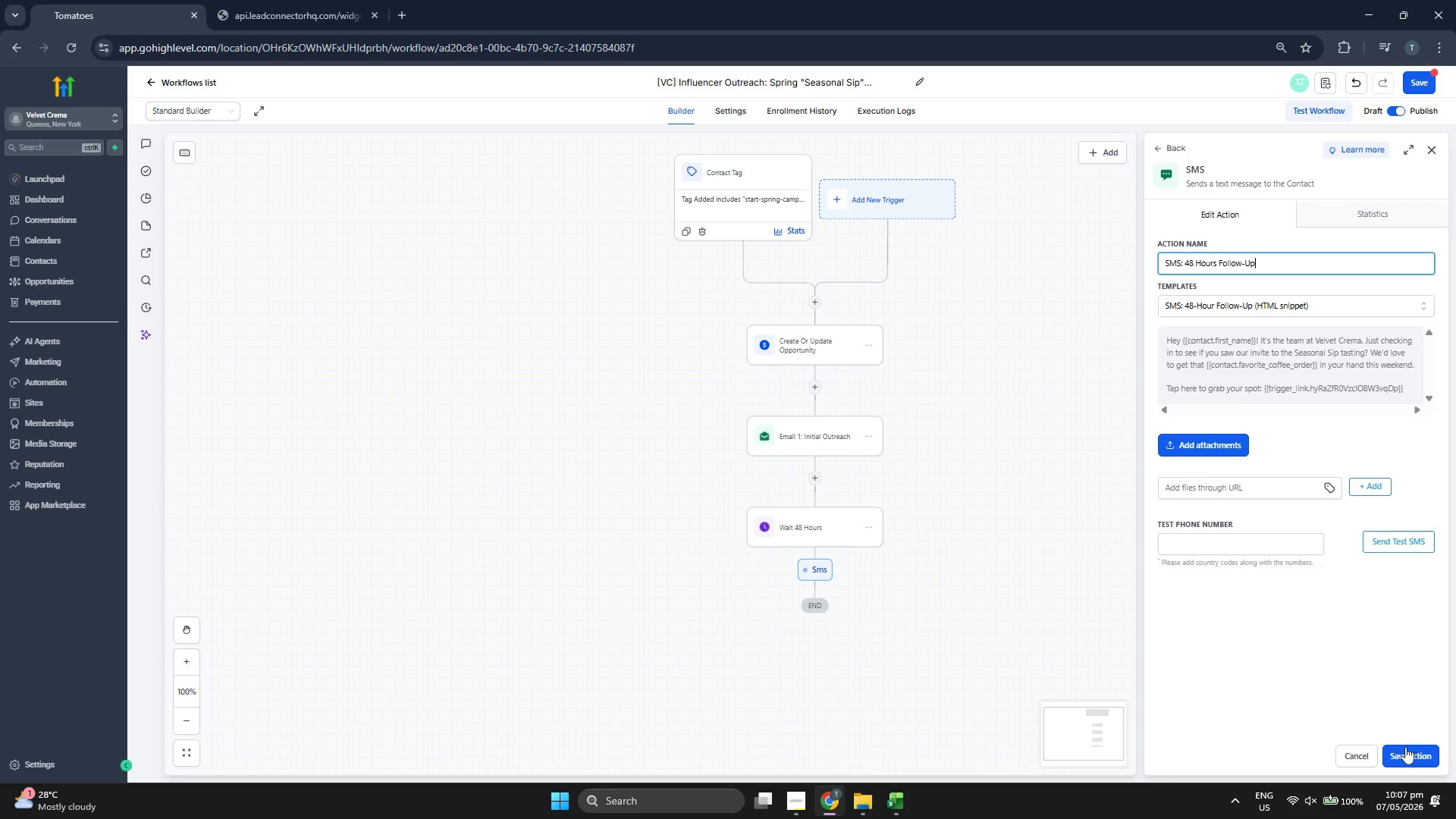 
left_click_drag(start_coordinate=[1025, 575], to_coordinate=[1022, 498])
 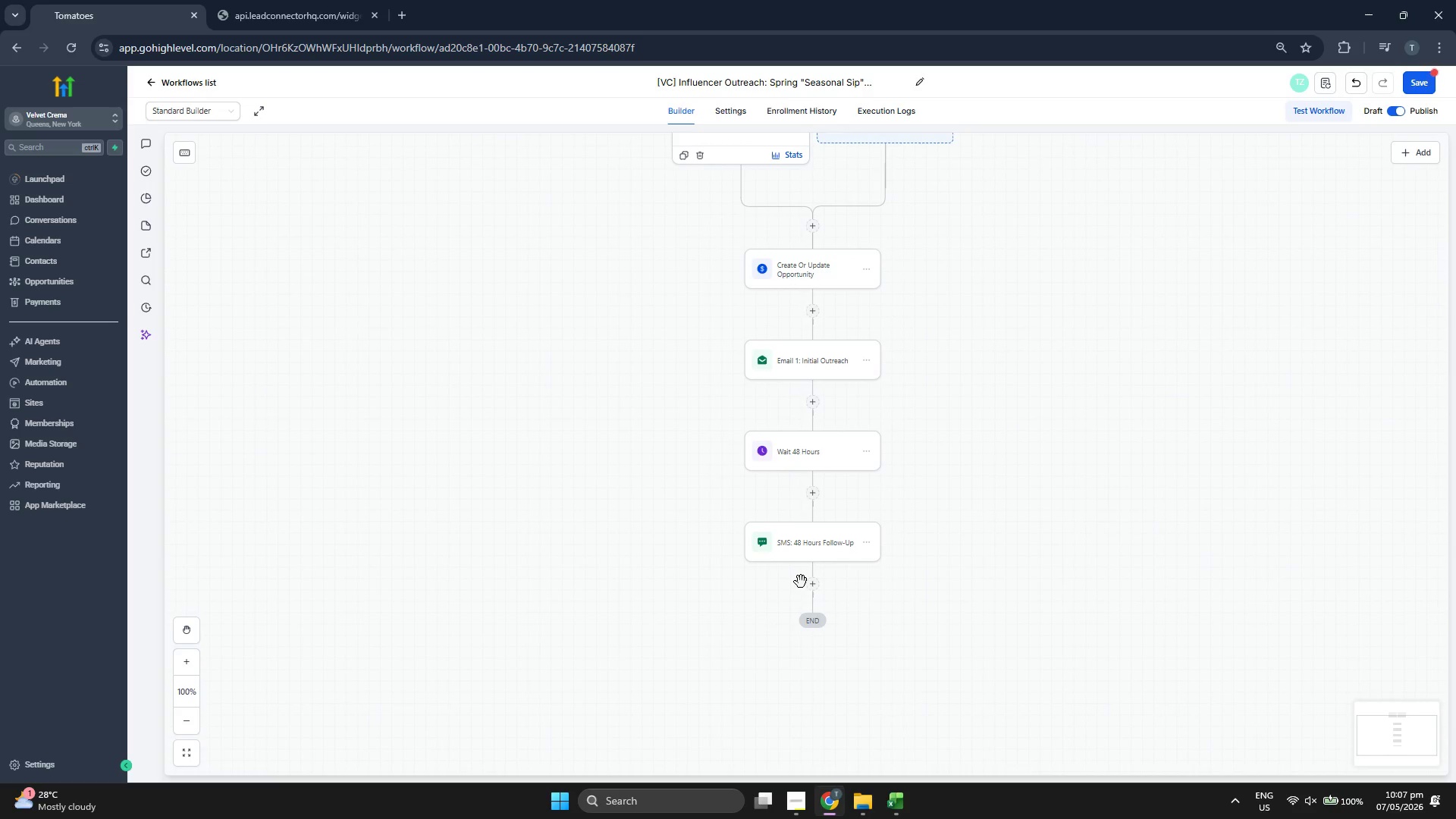 
left_click([815, 591])
 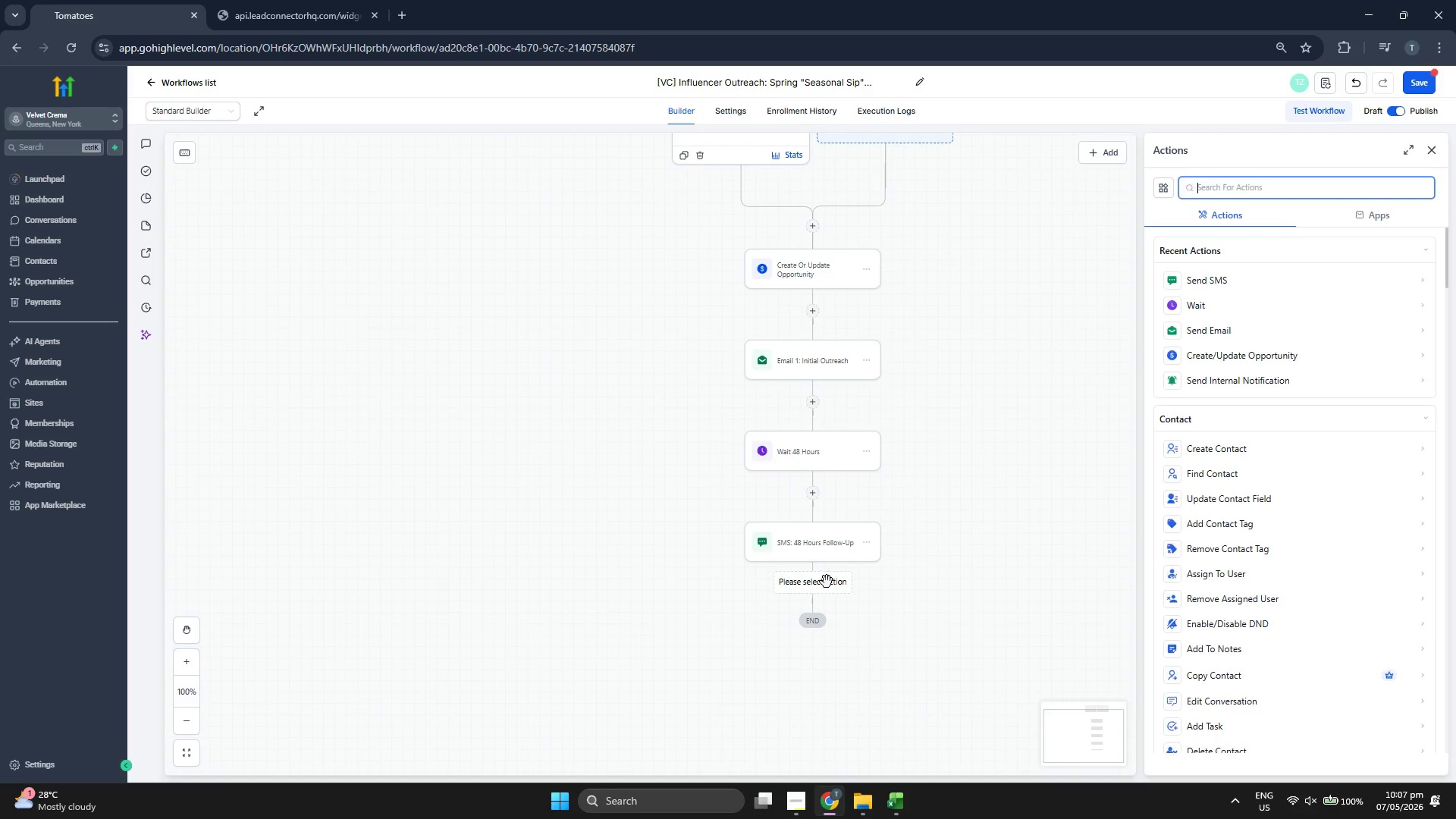 
left_click_drag(start_coordinate=[1010, 603], to_coordinate=[1008, 510])
 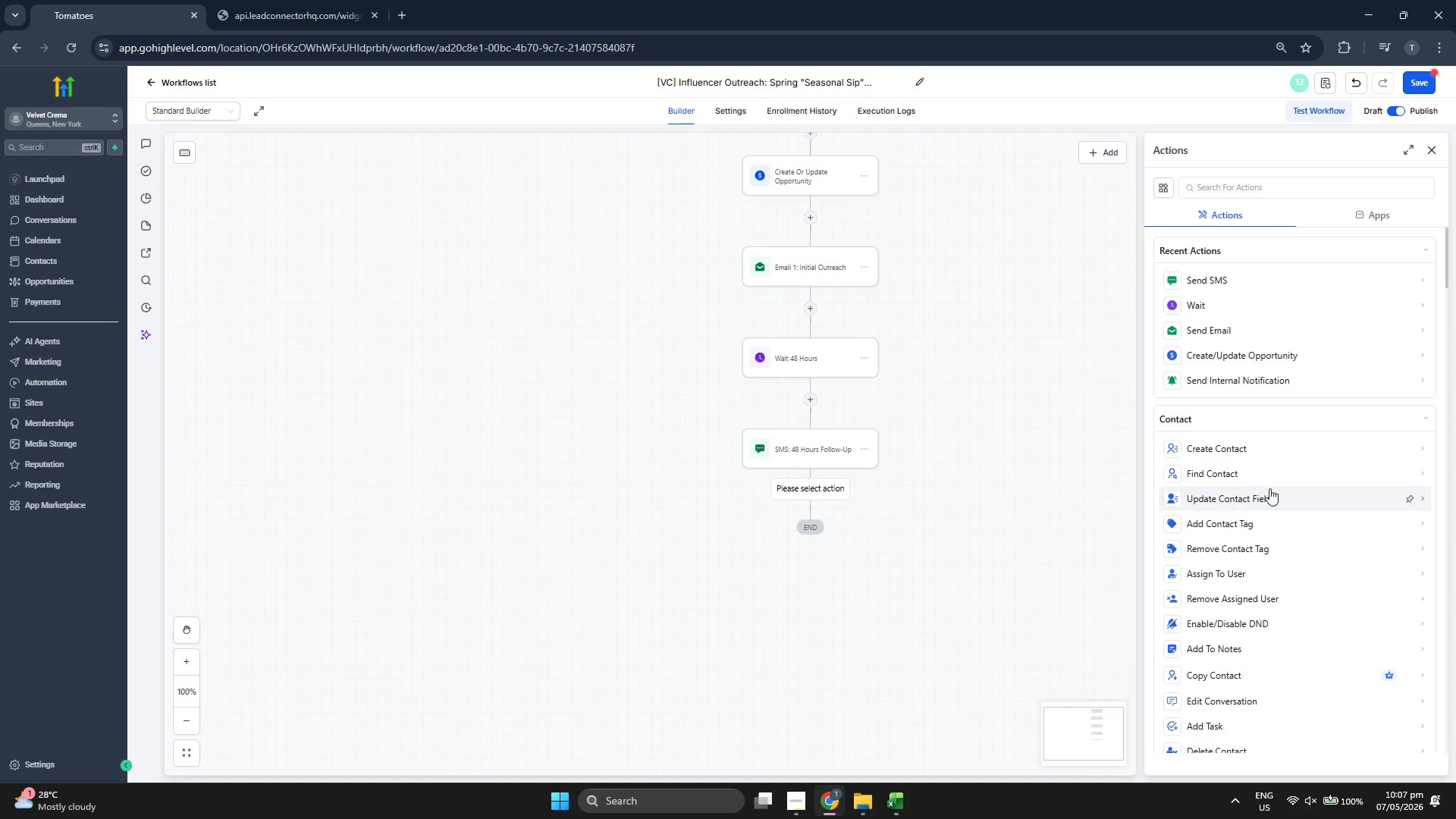 
left_click_drag(start_coordinate=[1004, 428], to_coordinate=[1048, 468])
 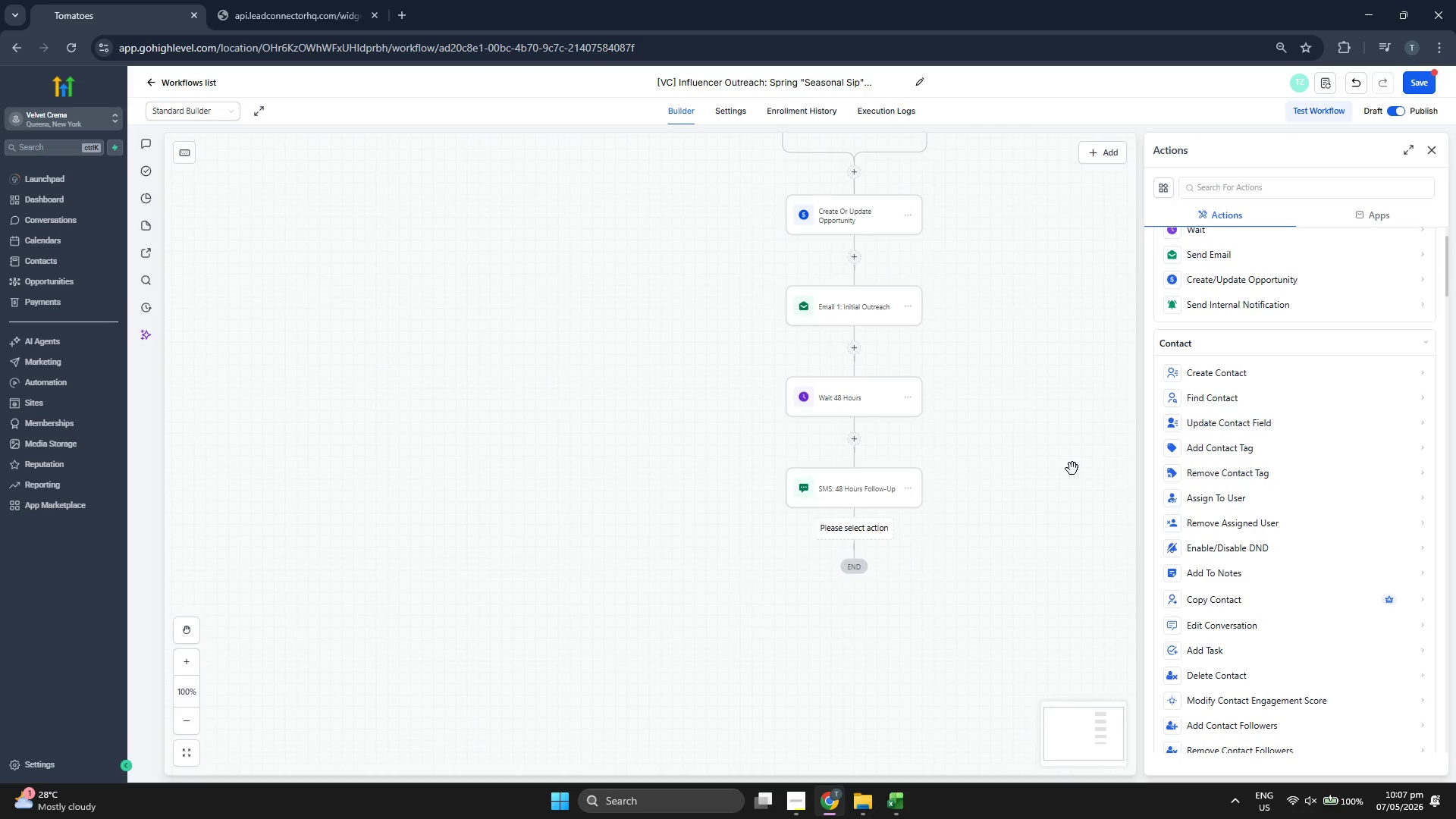 
scroll: coordinate [1281, 482], scroll_direction: down, amount: 1.0
 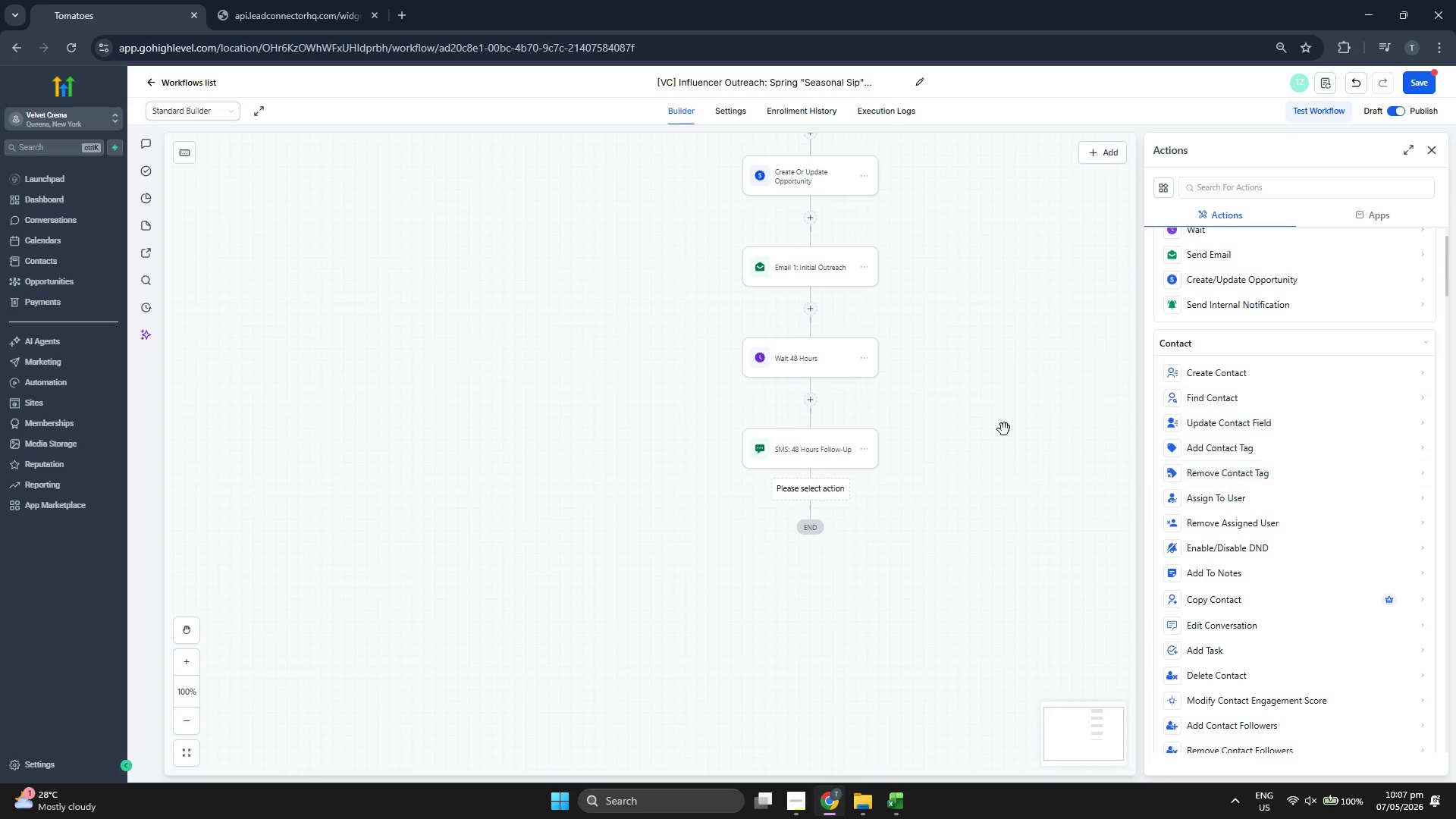 
scroll: coordinate [1072, 469], scroll_direction: up, amount: 3.0
 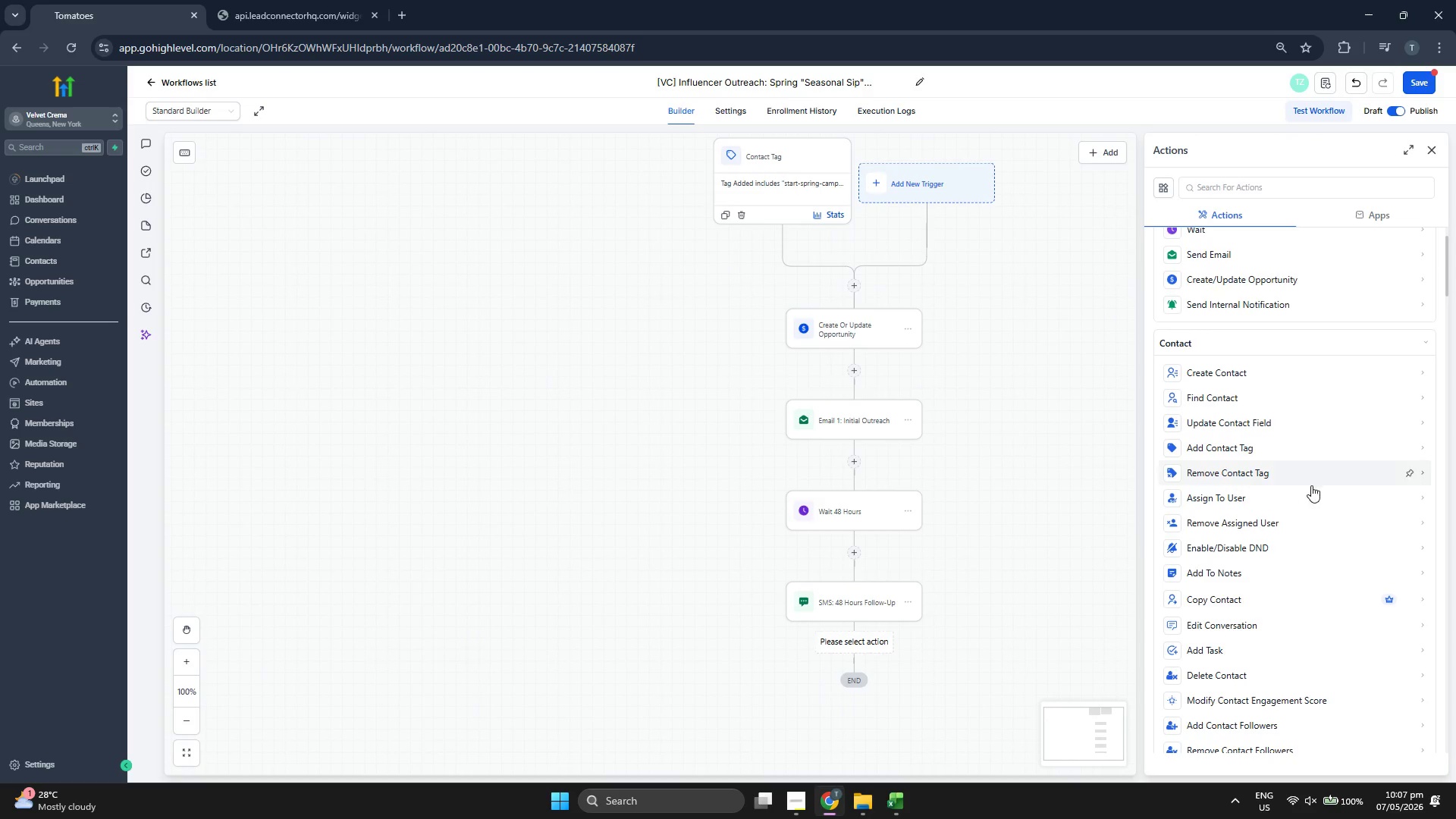 
scroll: coordinate [1296, 491], scroll_direction: down, amount: 13.0
 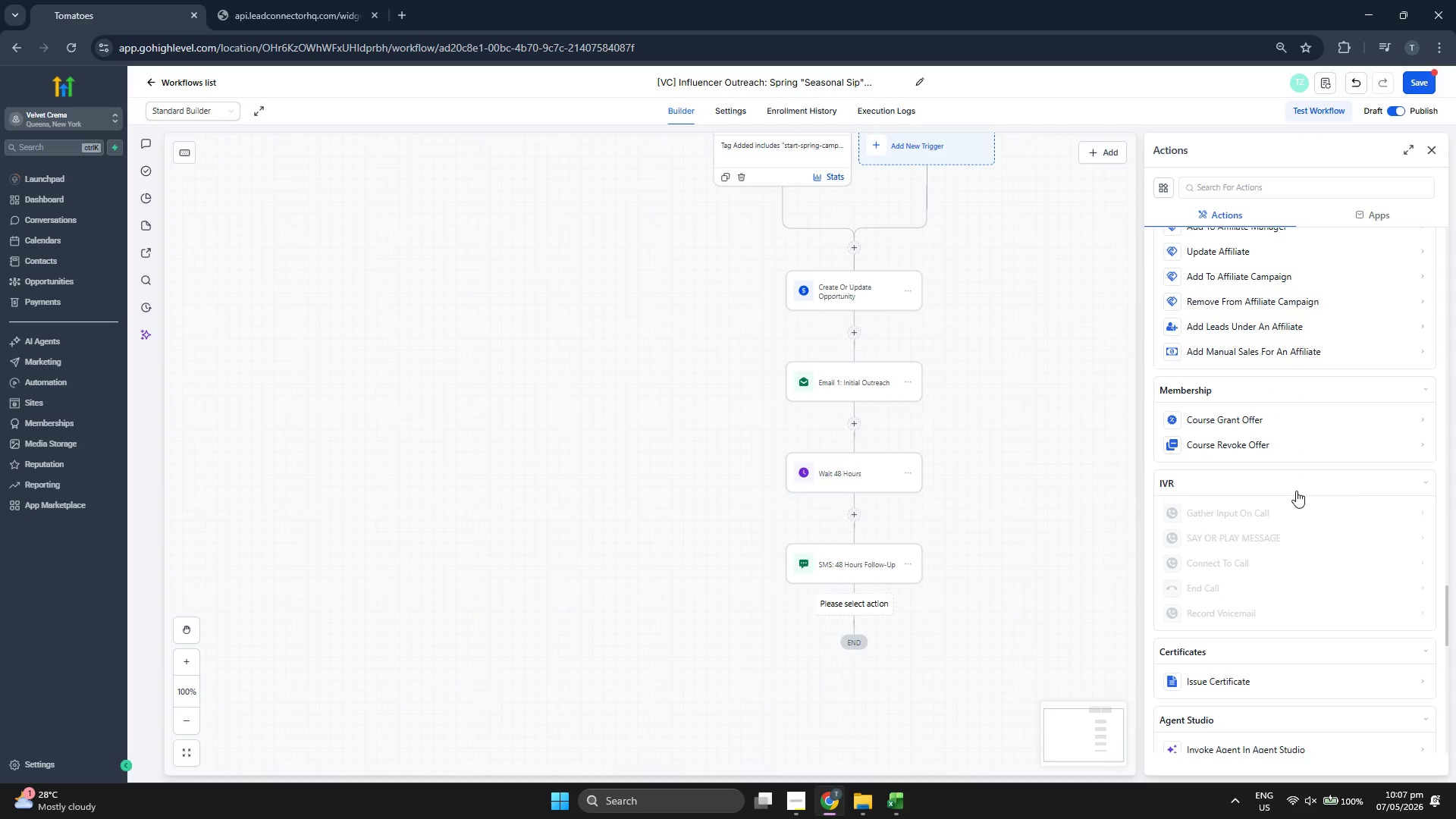 
scroll: coordinate [1295, 485], scroll_direction: up, amount: 15.0
 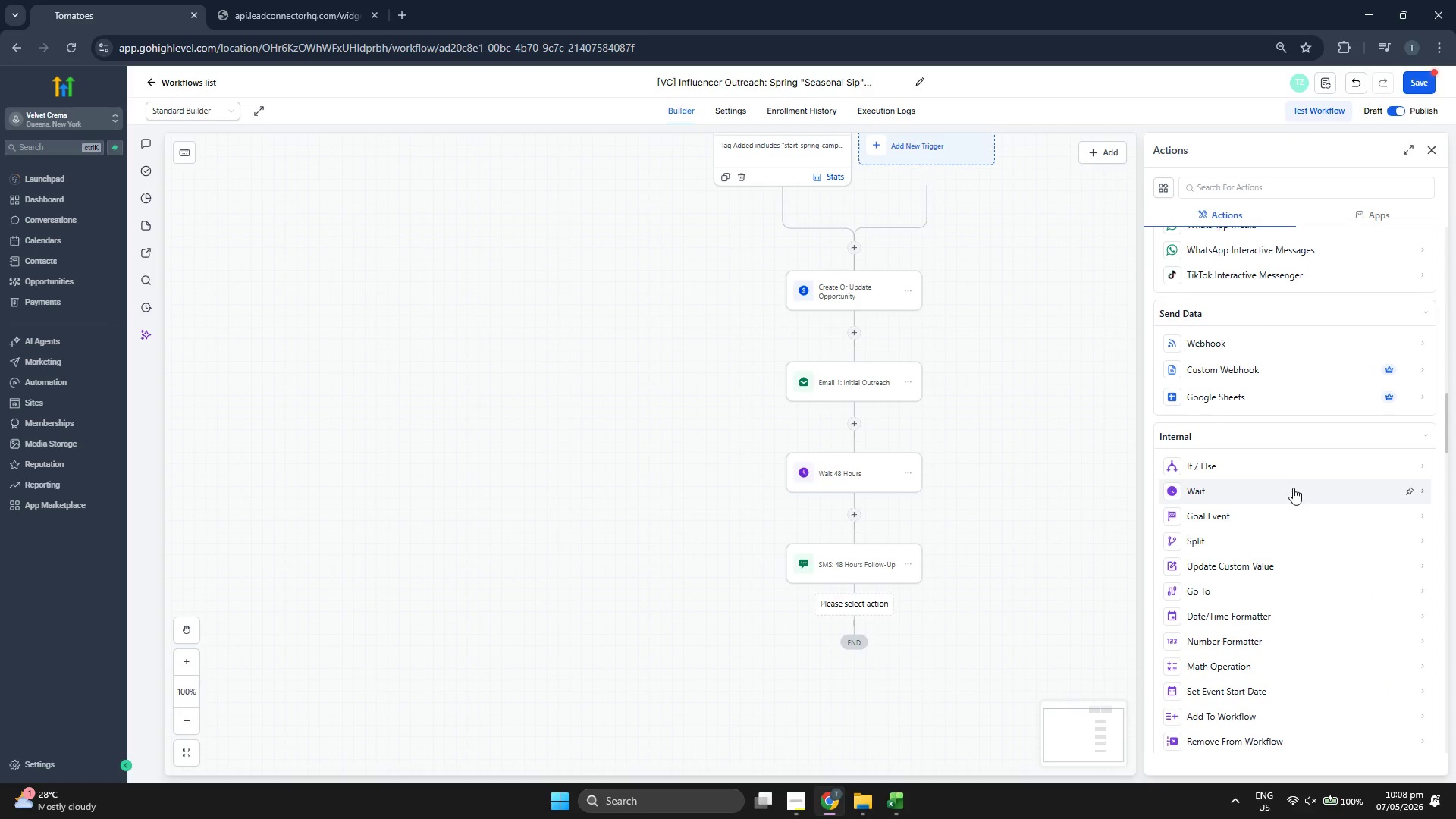 
left_click([1290, 488])
 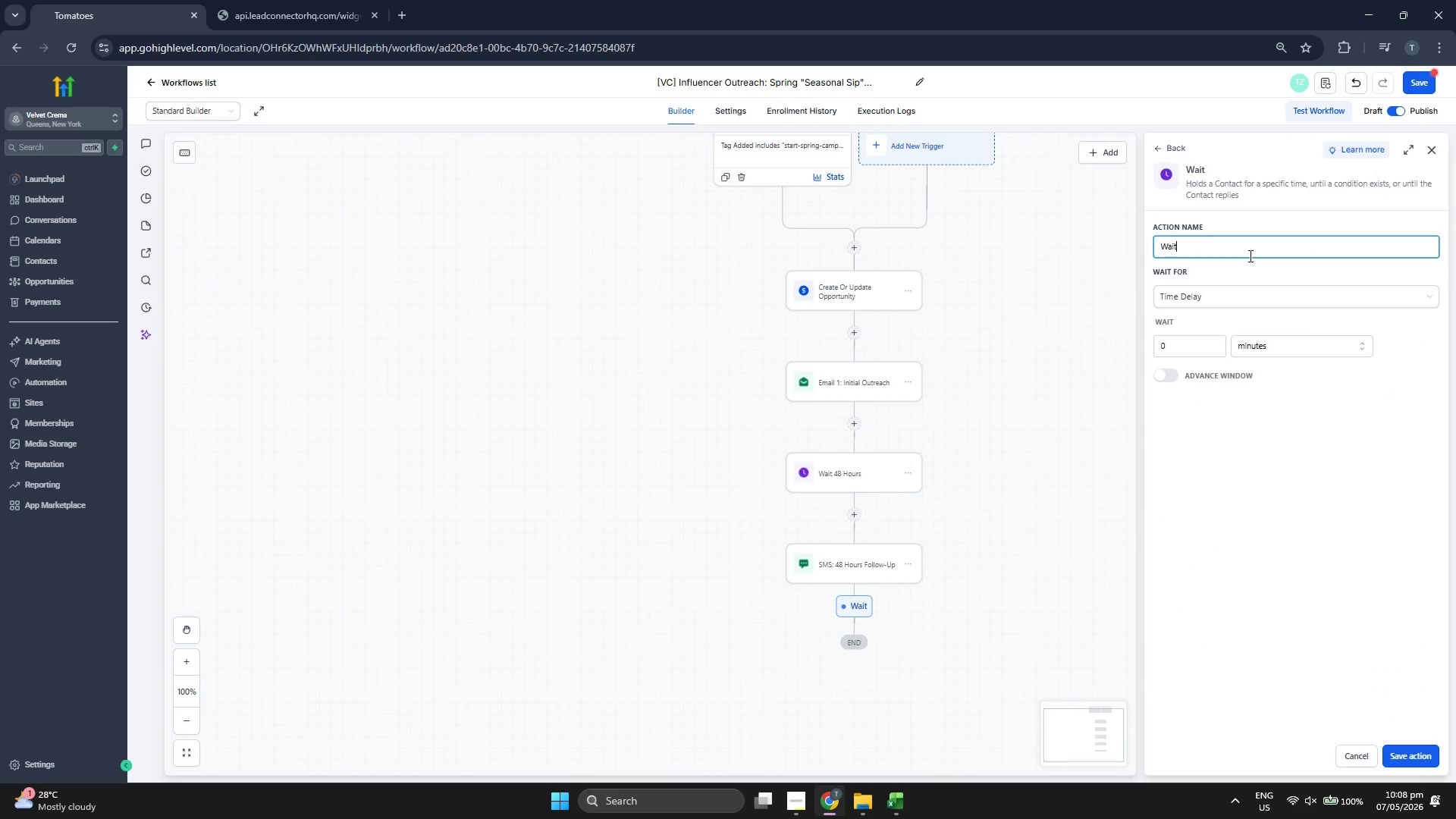 
type( 48 G)
key(Backspace)
type(h)
key(Backspace)
type(Hours)
 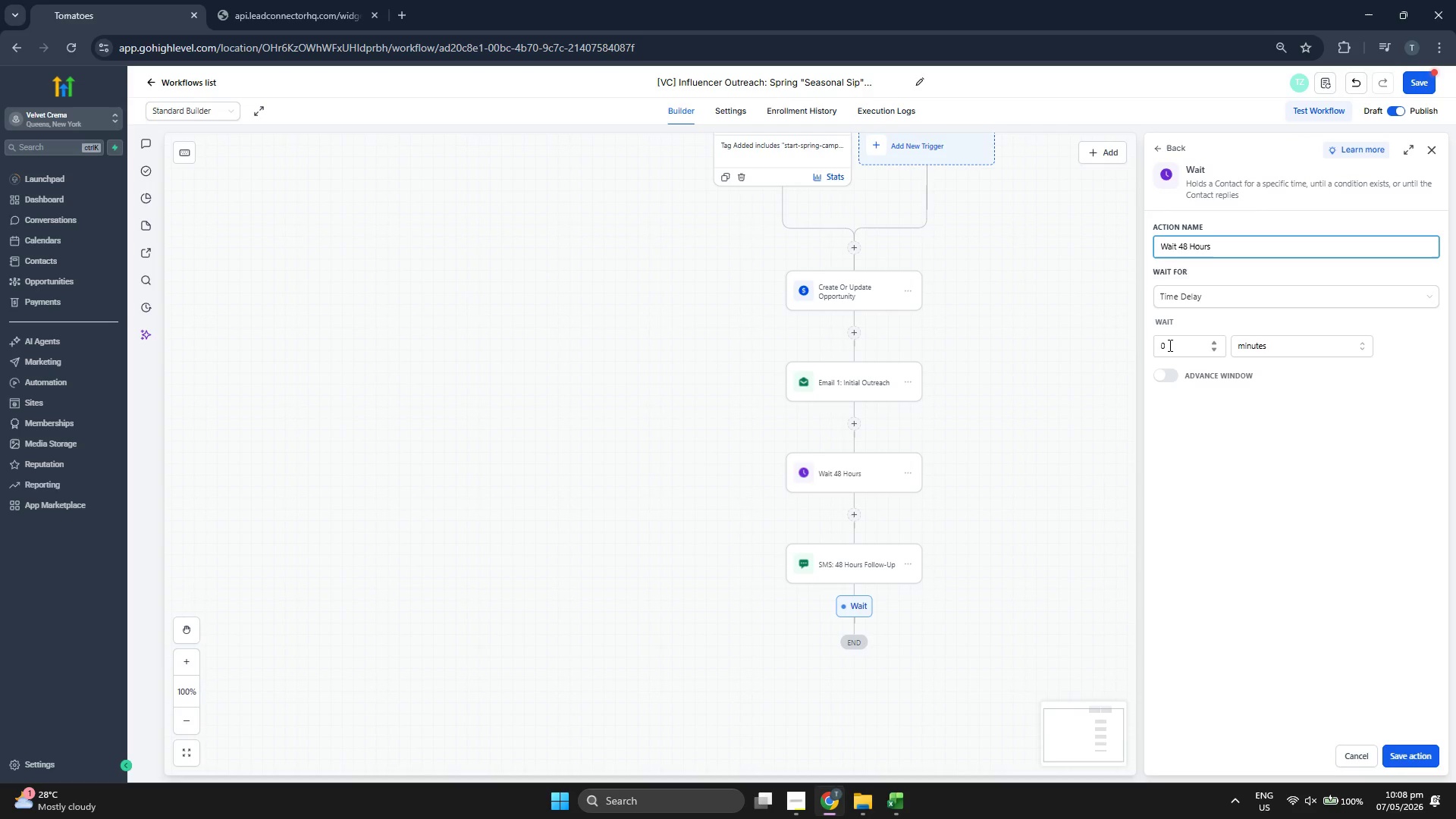 
left_click([1160, 348])
 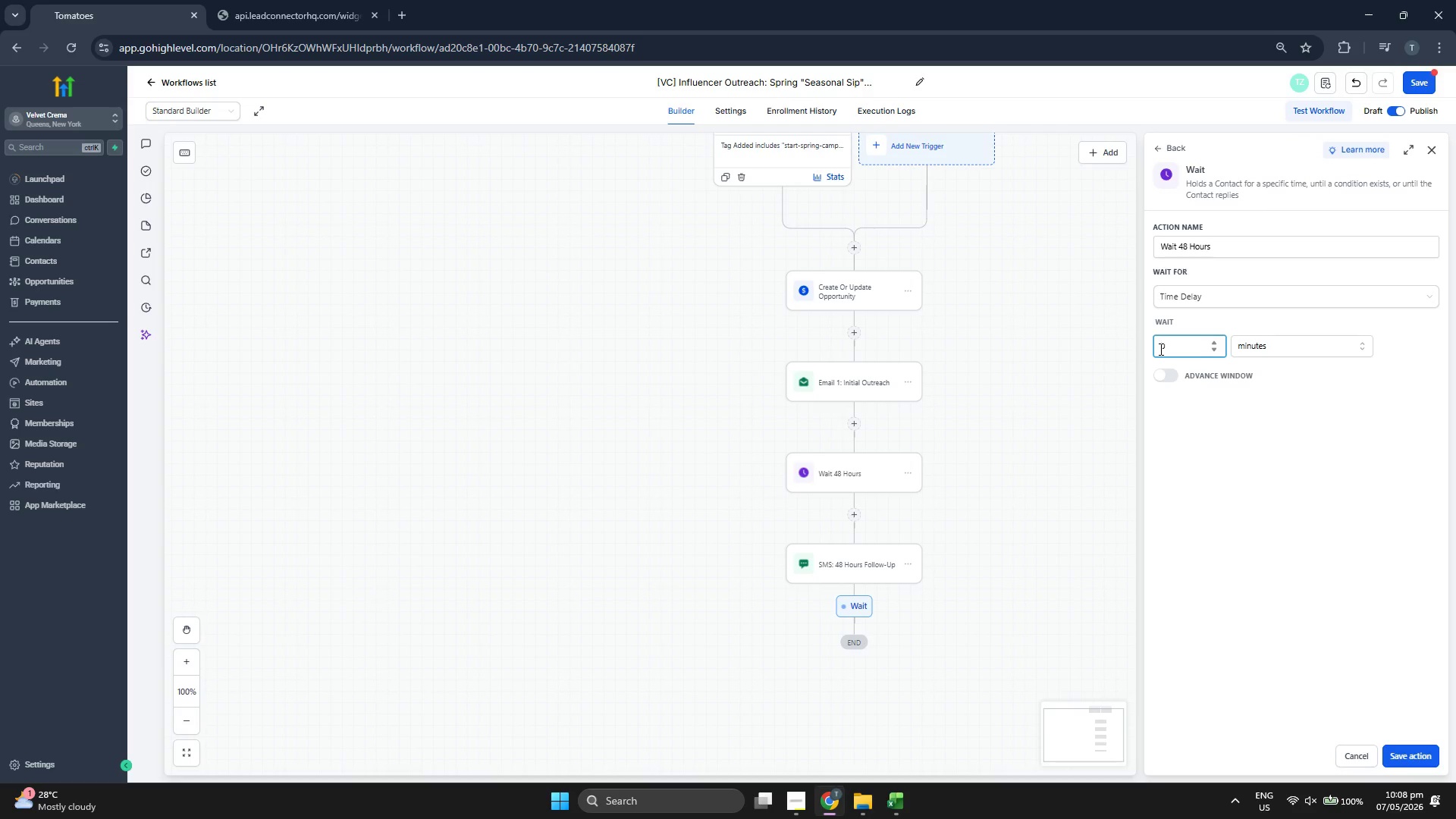 
key(4)
 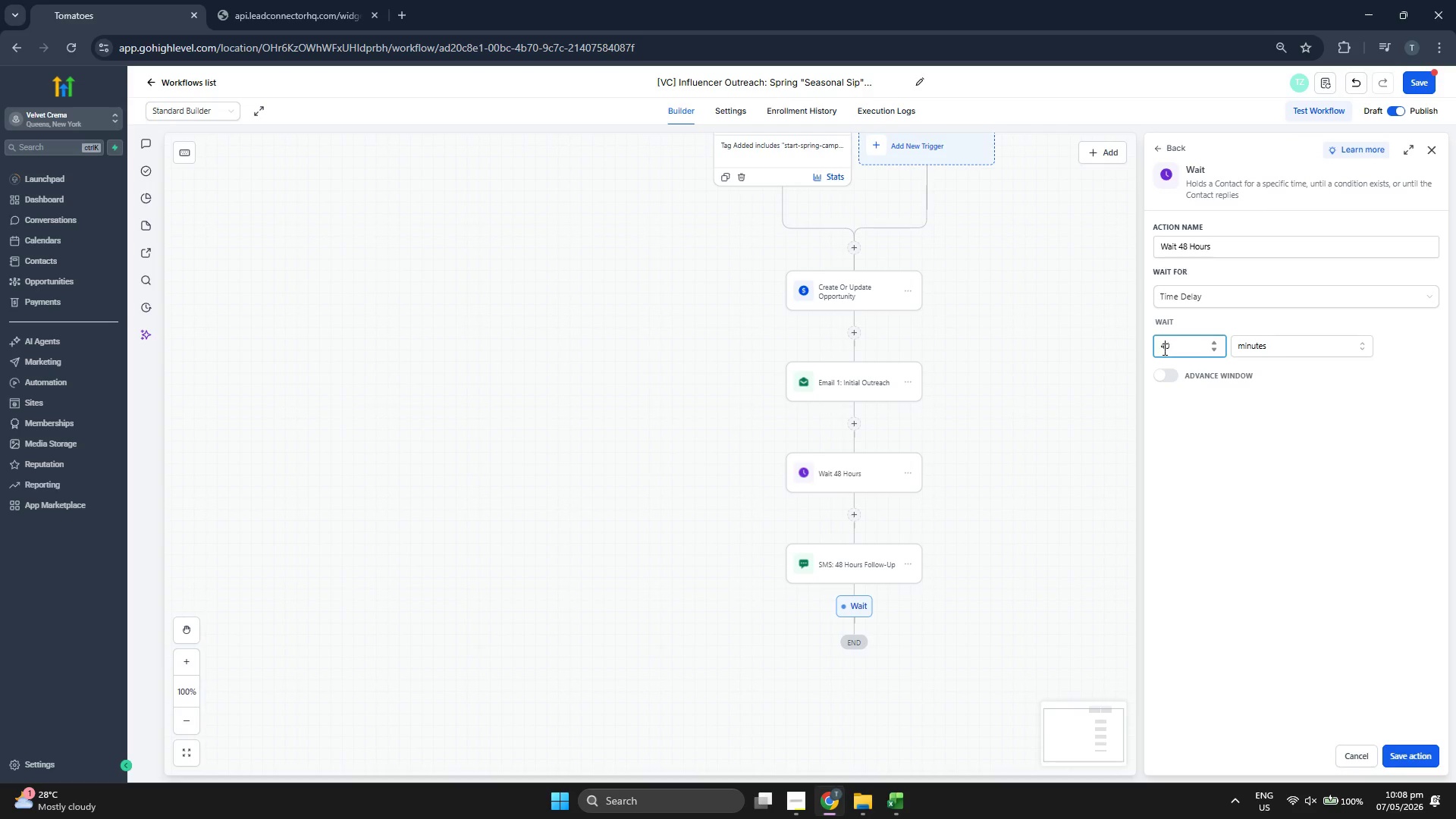 
key(8)
 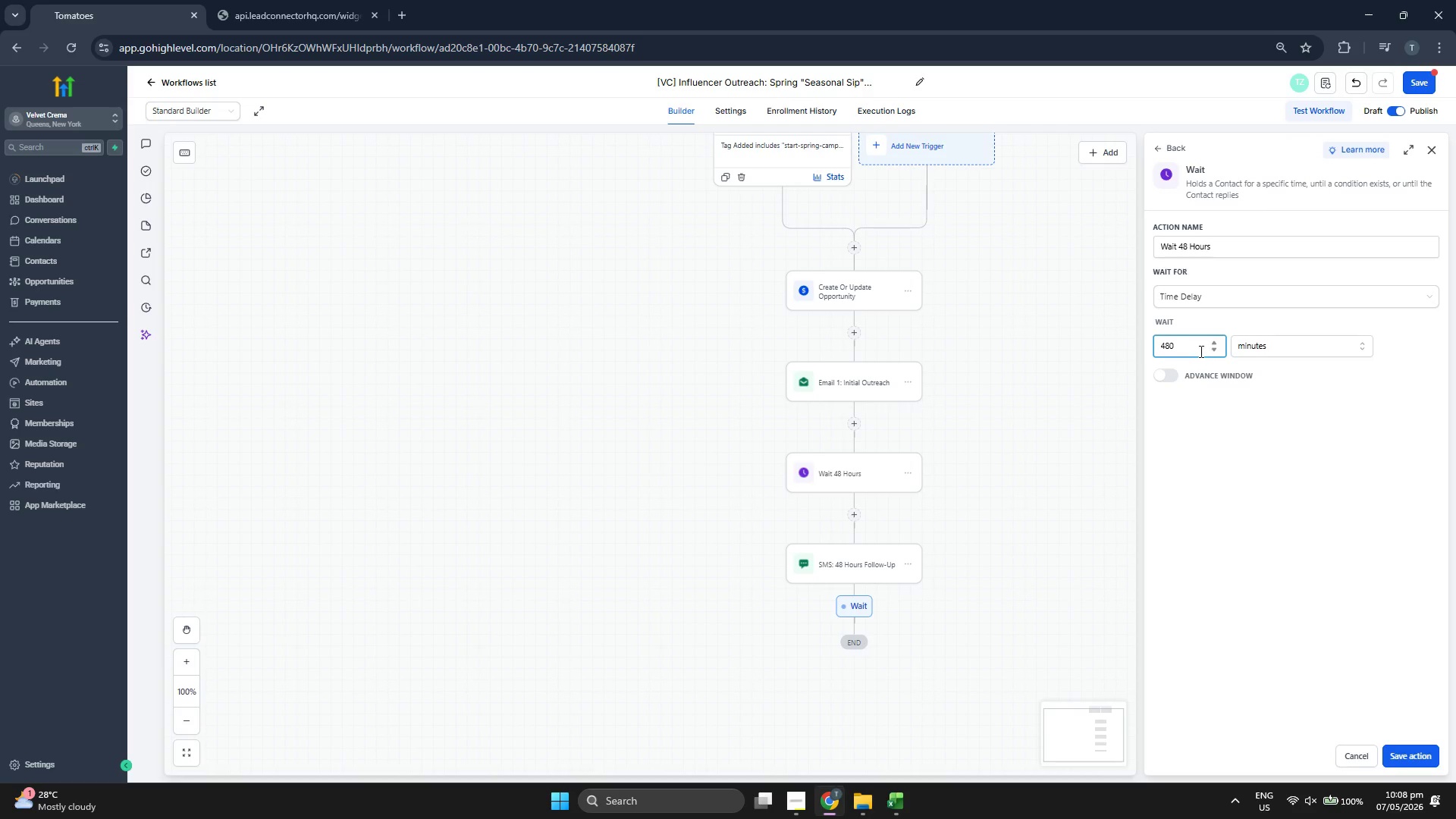 
double_click([1197, 350])
 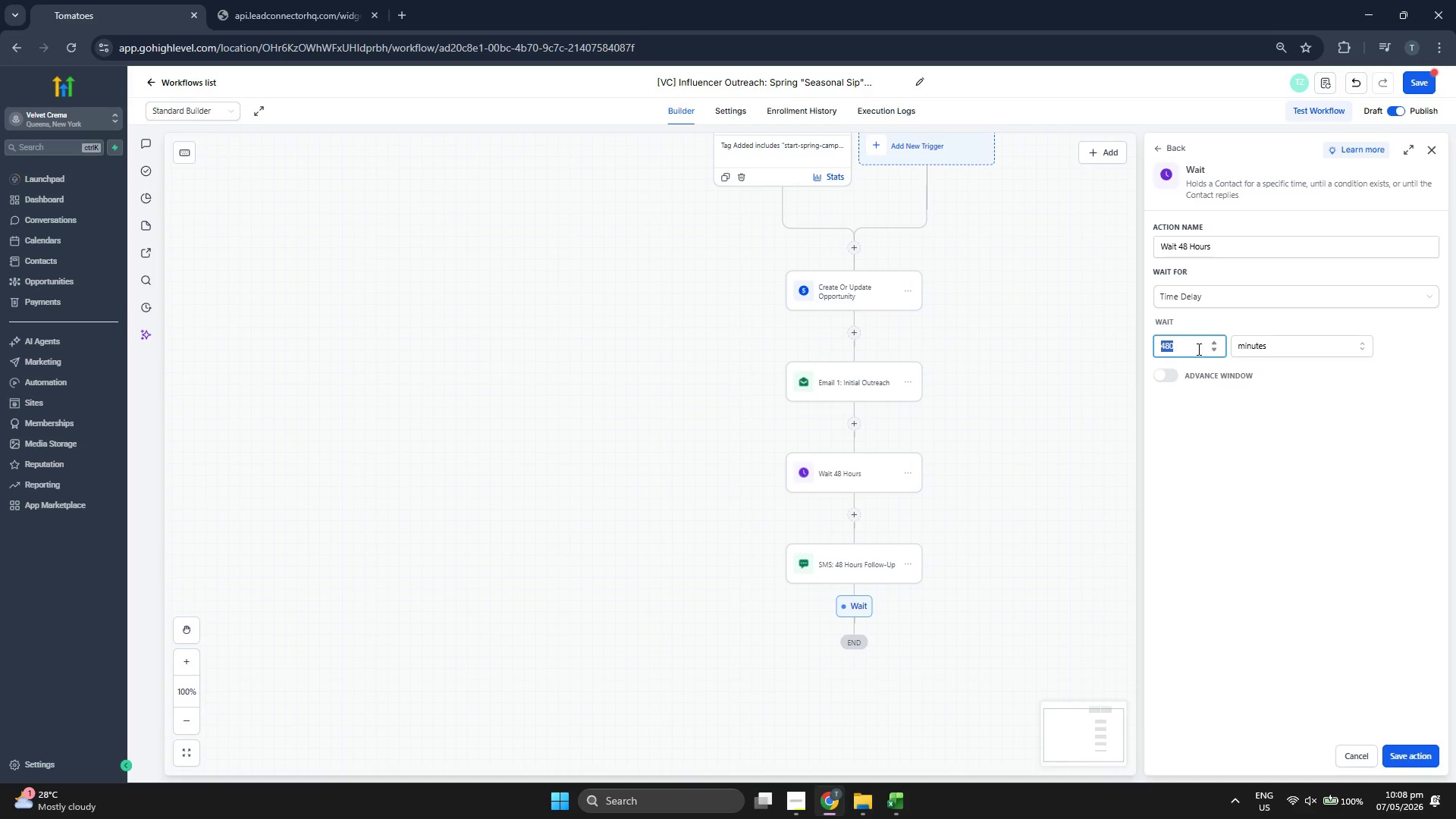 
type(48)
 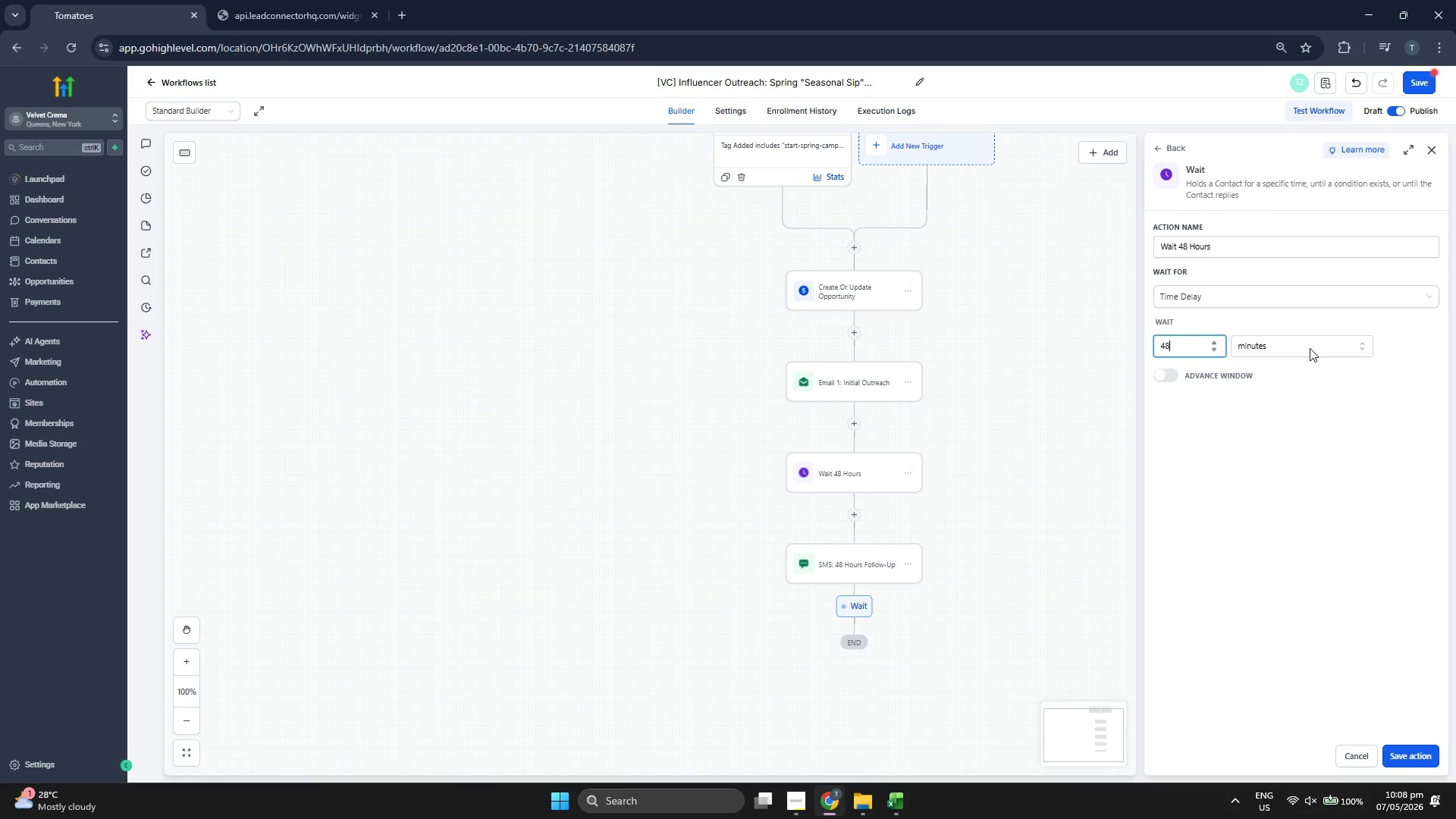 
left_click([1310, 348])
 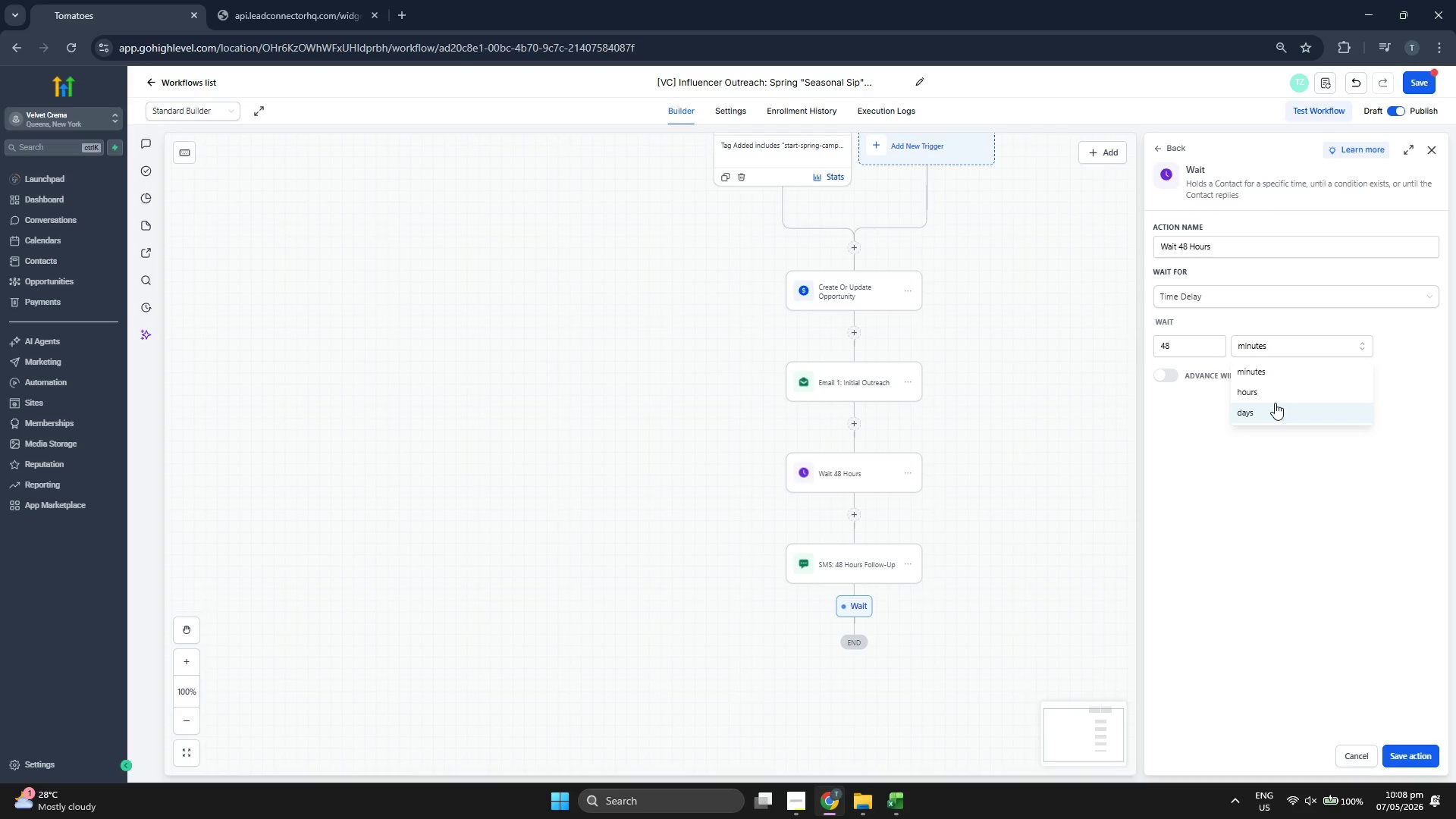 
left_click([1275, 392])
 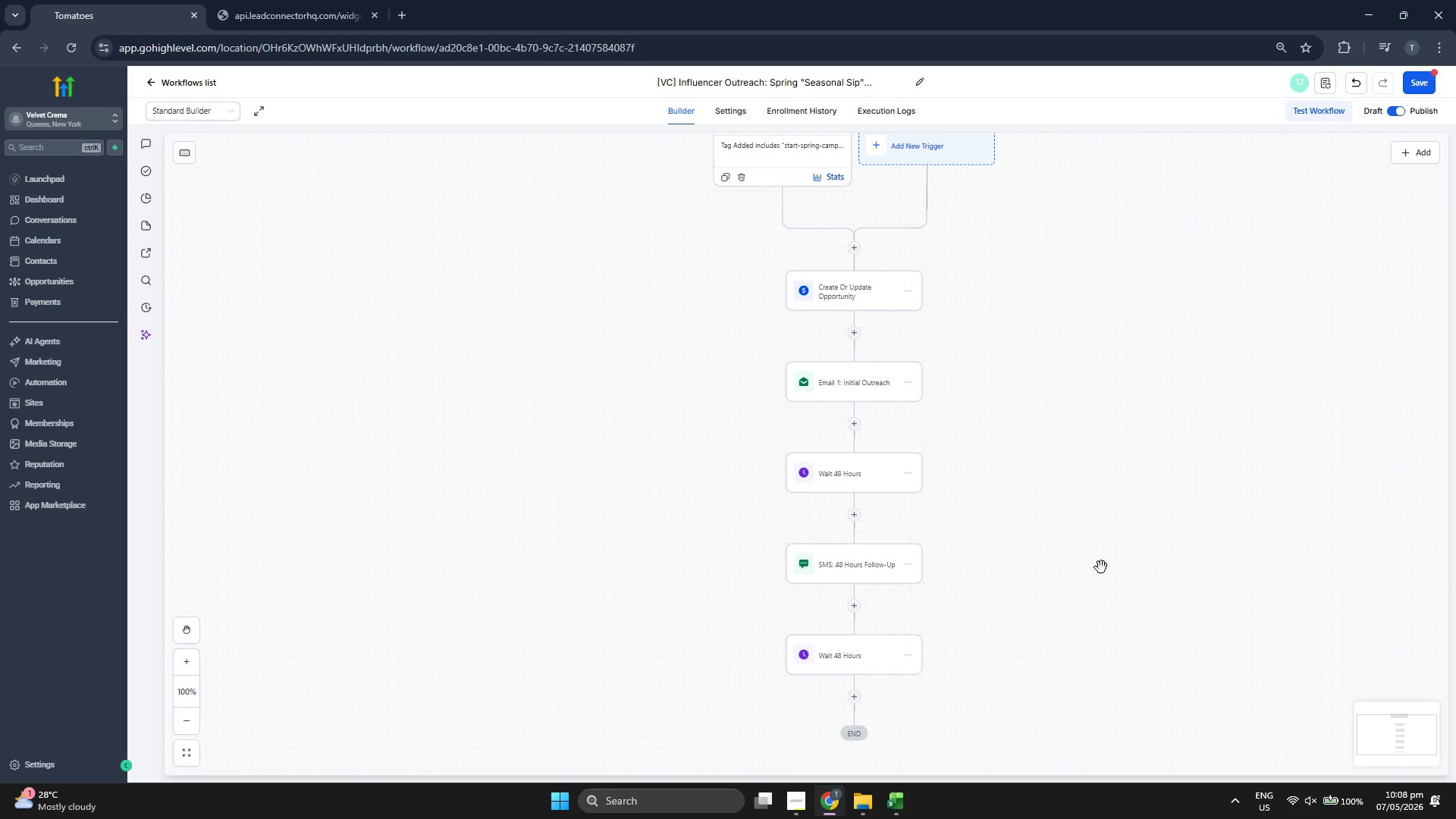 
scroll: coordinate [1075, 508], scroll_direction: down, amount: 3.0
 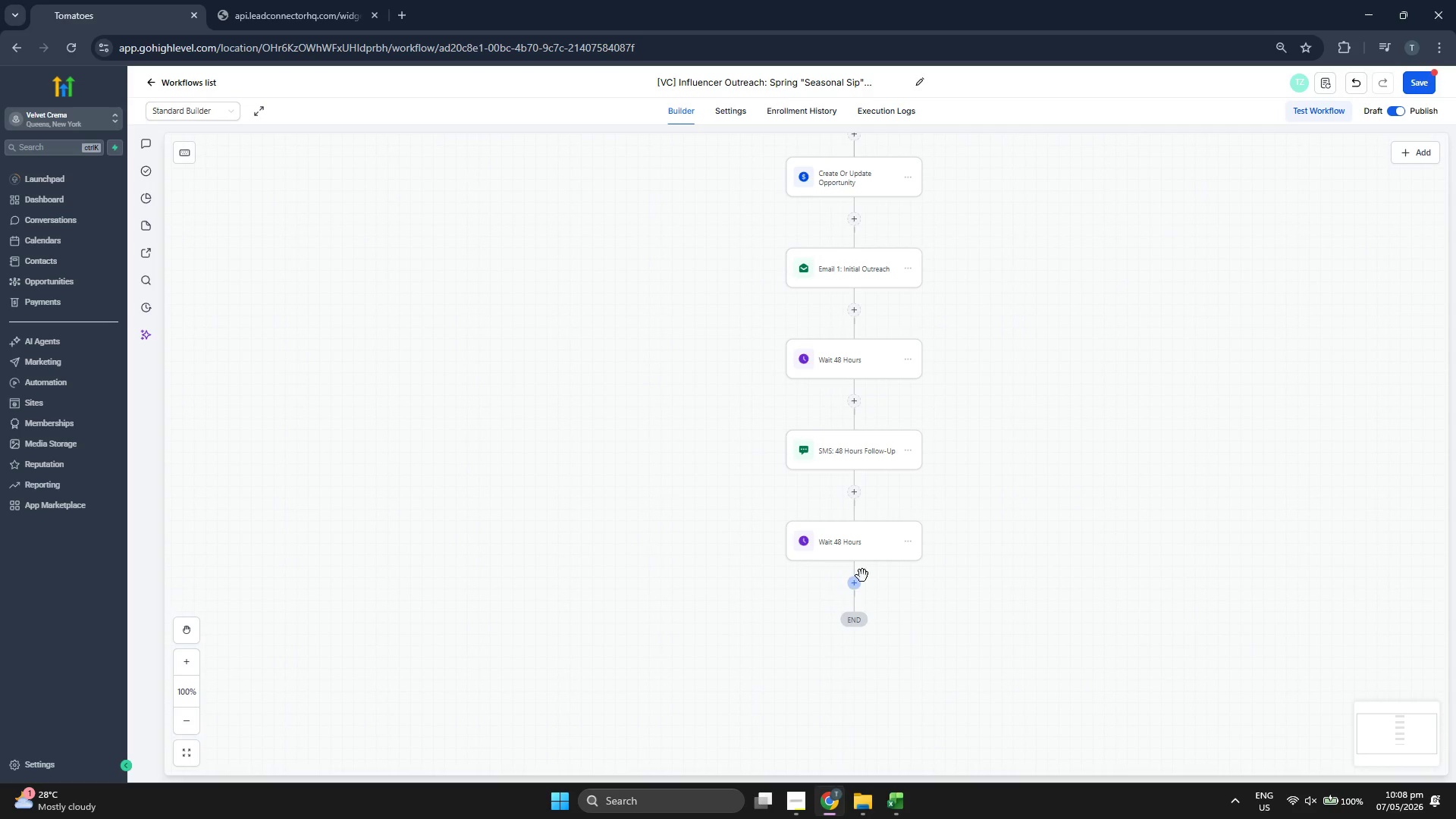 
left_click_drag(start_coordinate=[1025, 462], to_coordinate=[986, 437])
 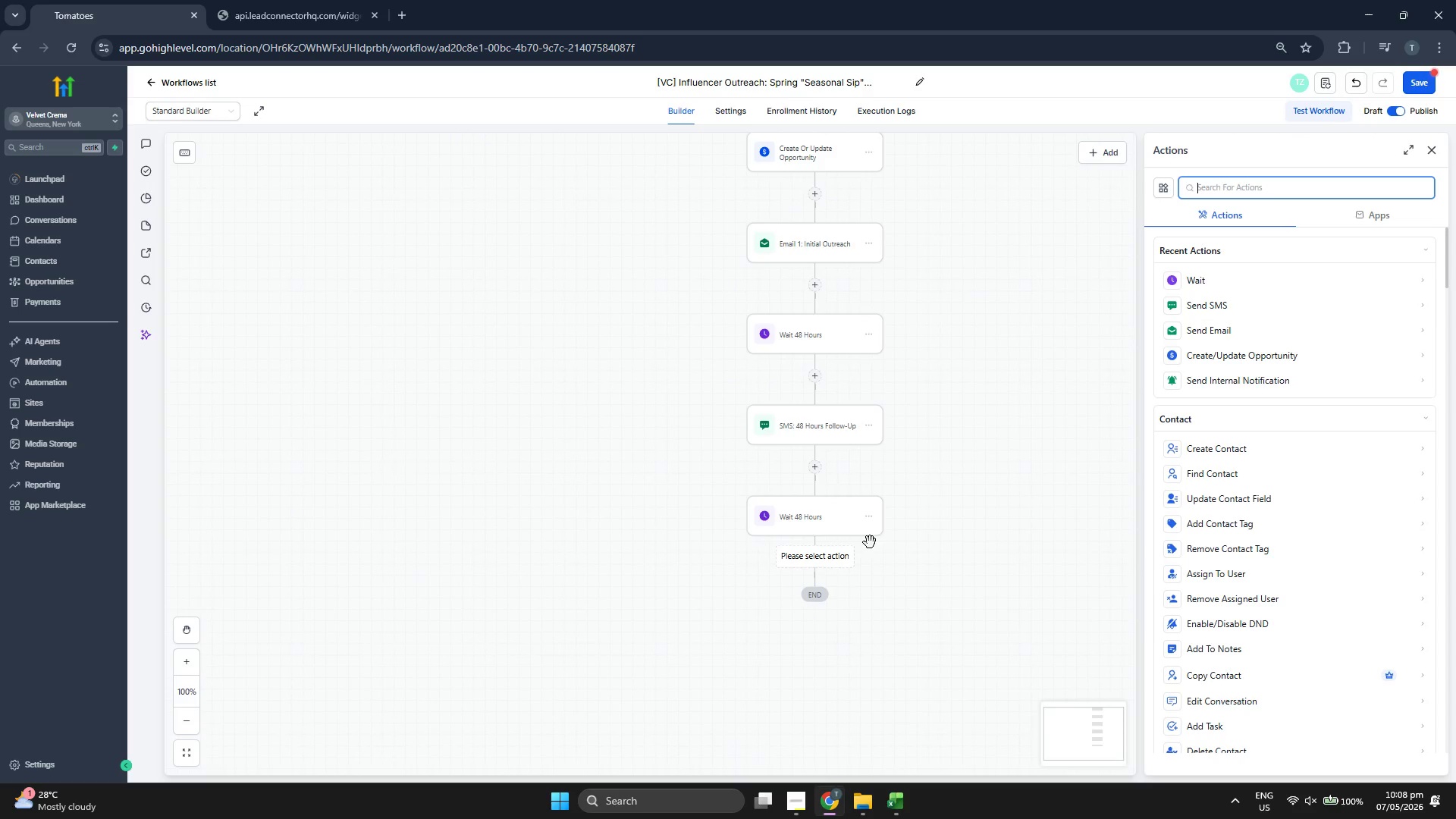 
scroll: coordinate [1275, 495], scroll_direction: down, amount: 1.0
 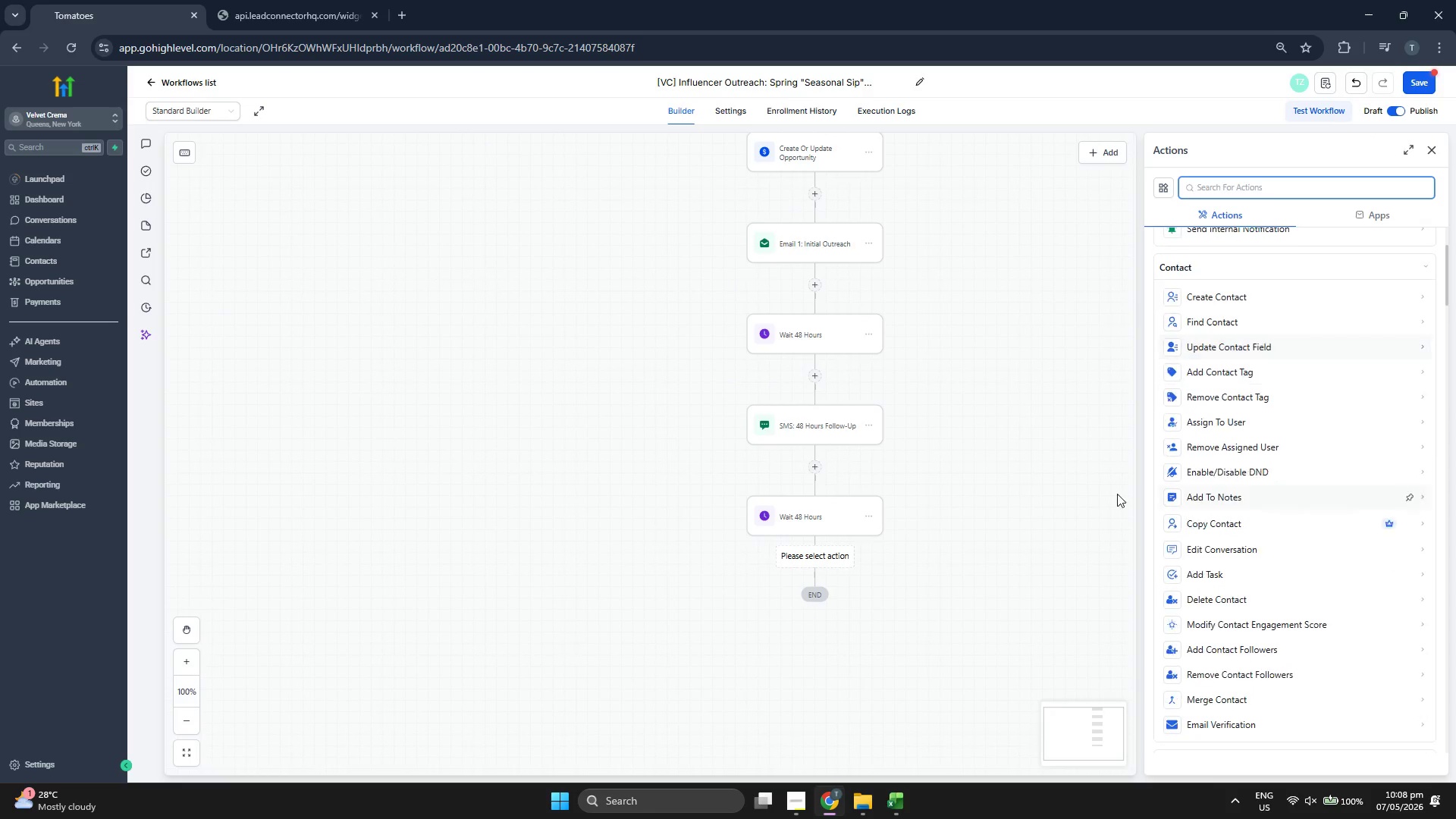 
left_click_drag(start_coordinate=[973, 457], to_coordinate=[1003, 450])
 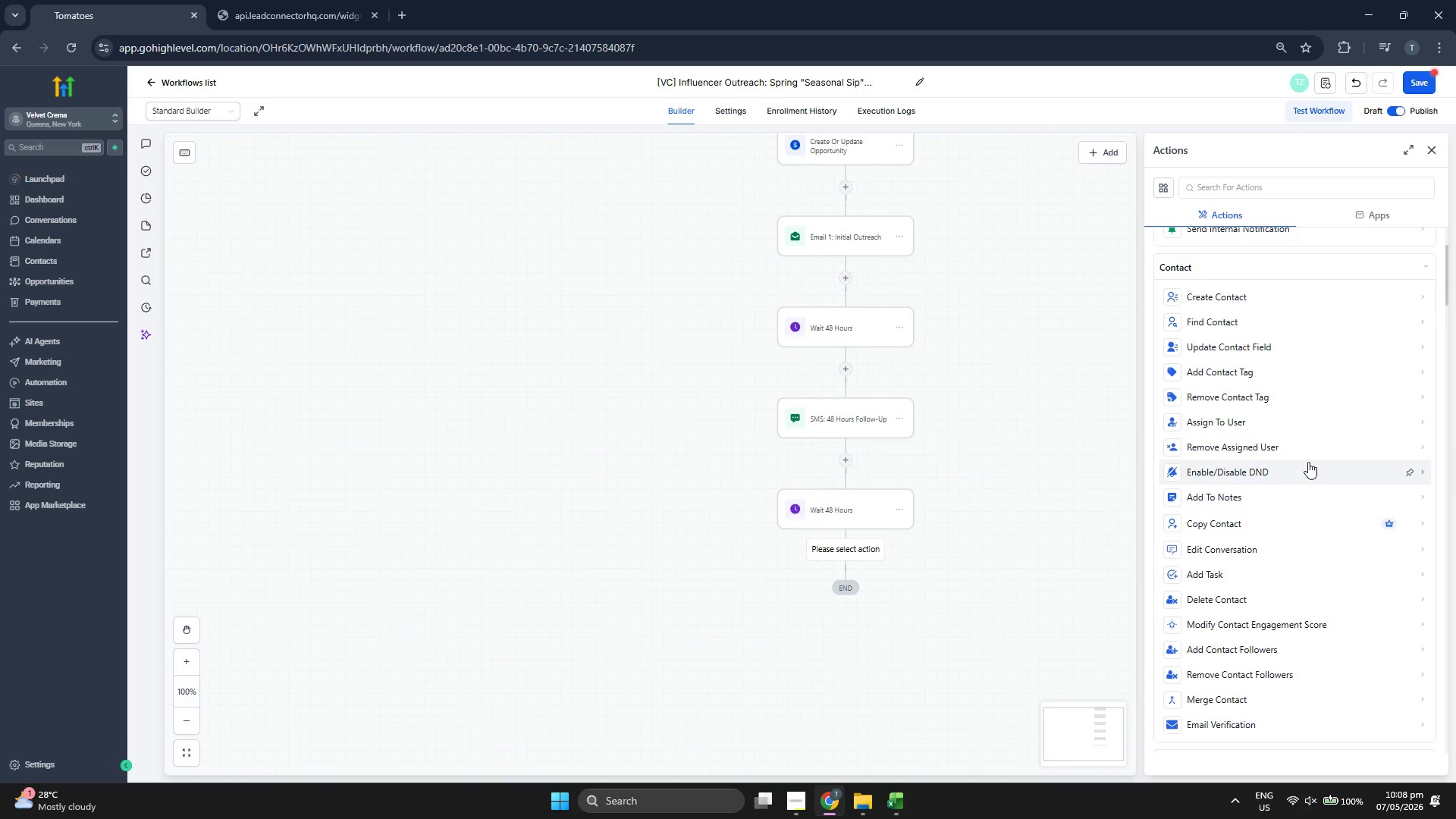 
scroll: coordinate [1308, 462], scroll_direction: down, amount: 3.0
 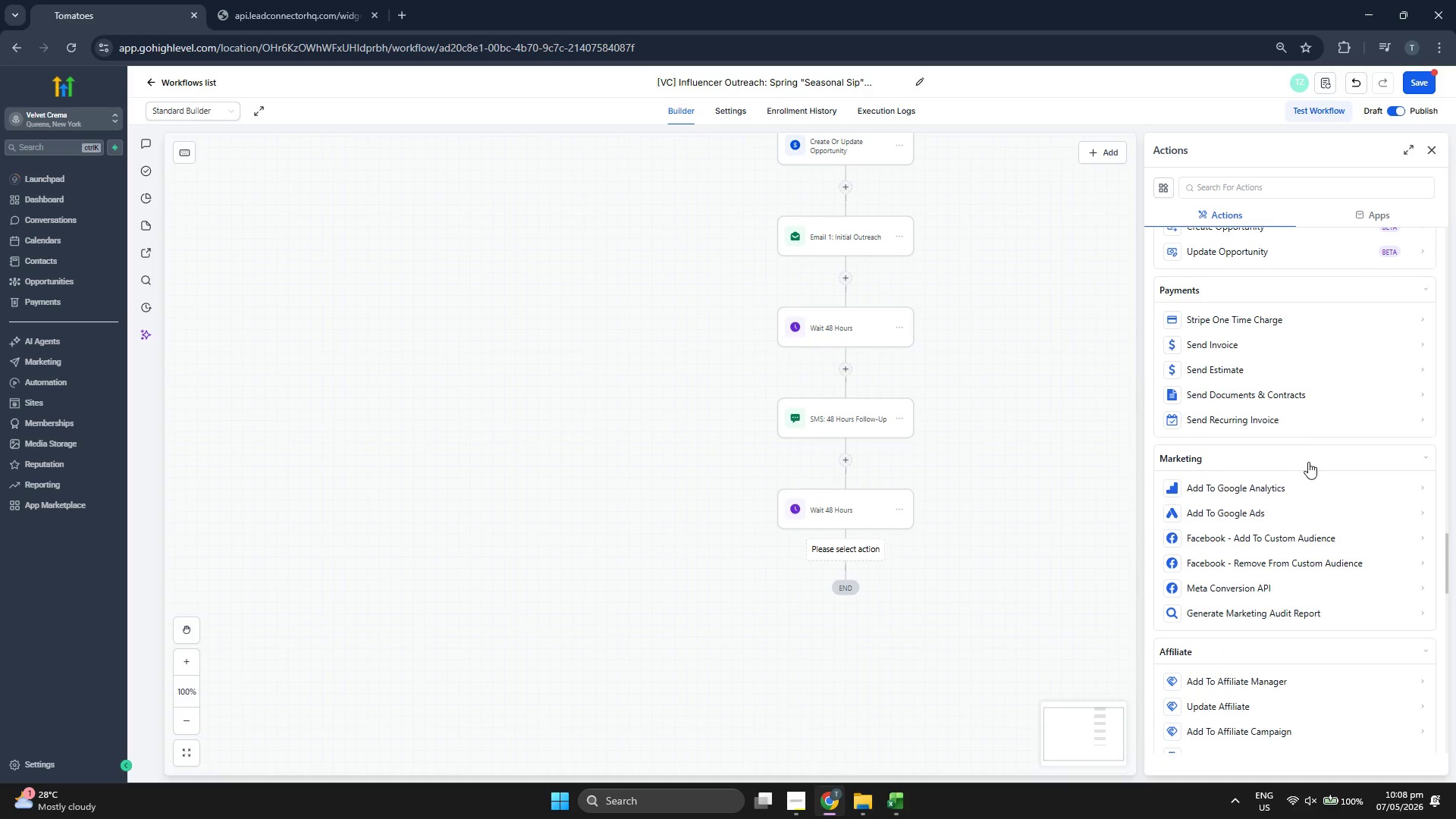 
scroll: coordinate [1308, 462], scroll_direction: up, amount: 36.0
 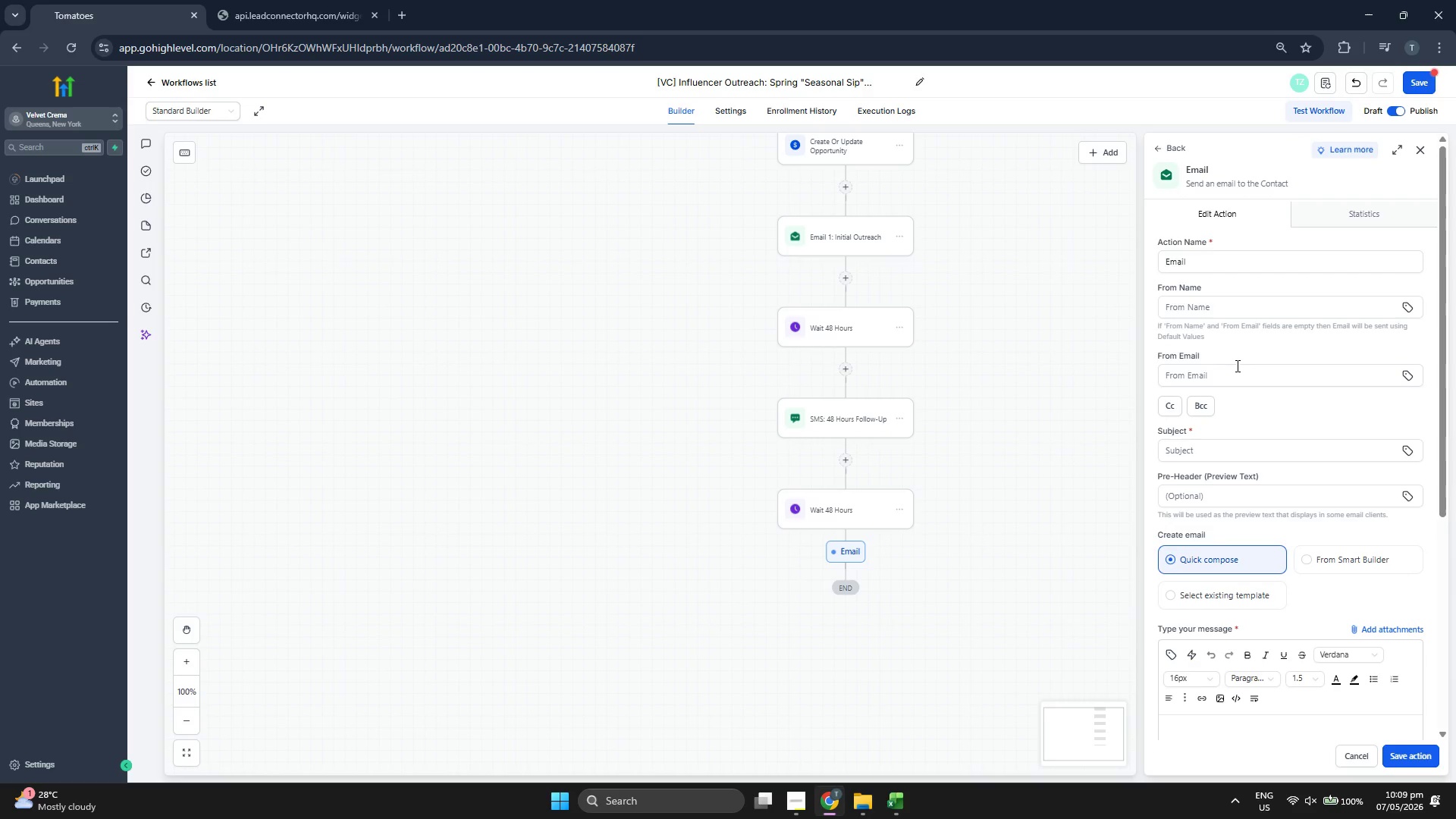 
left_click([1197, 258])
 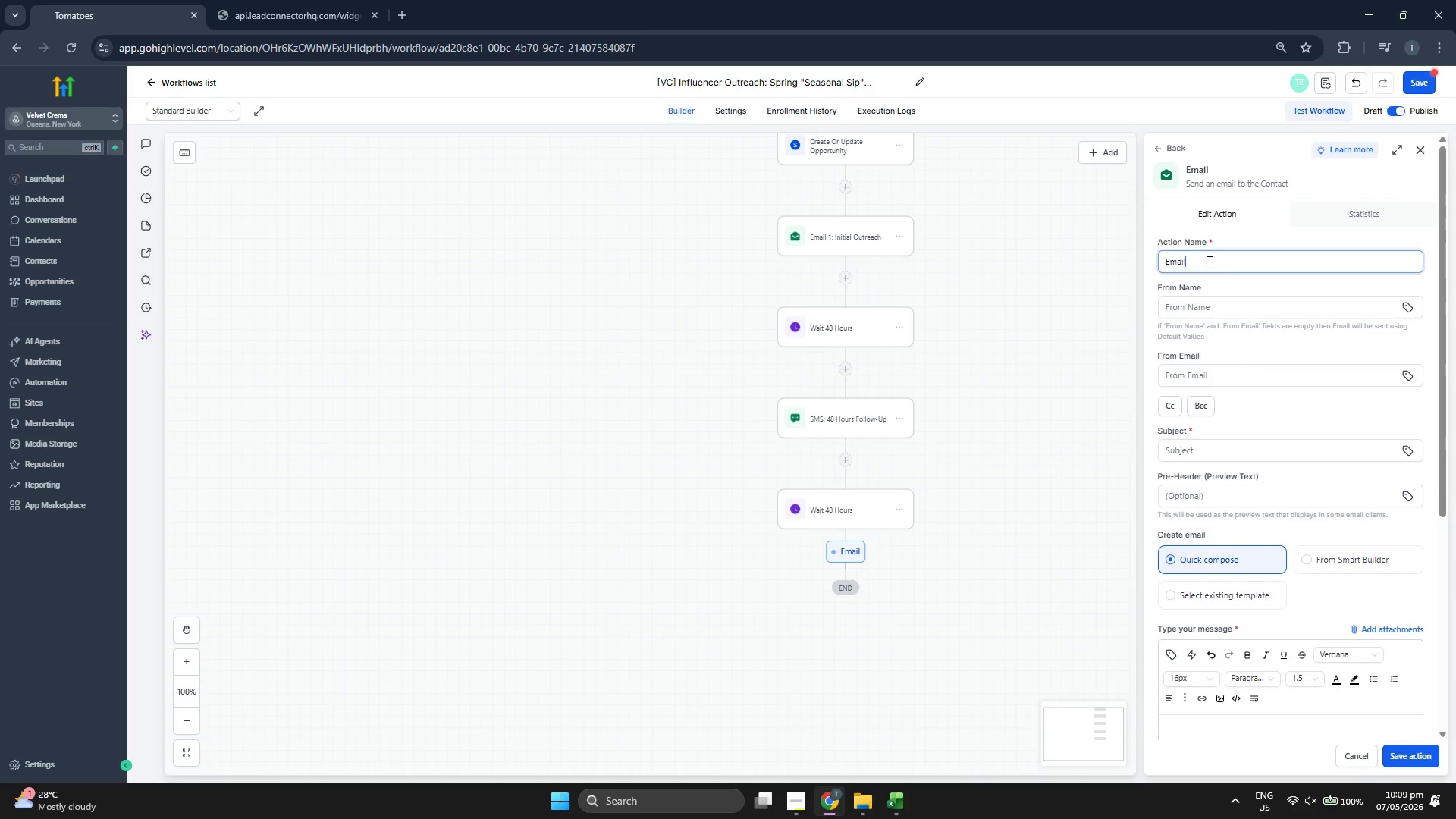 
type( 2L)
key(Backspace)
type(: Final GF)
key(Backspace)
key(Backspace)
type(G)
key(Backspace)
type(Follow)
 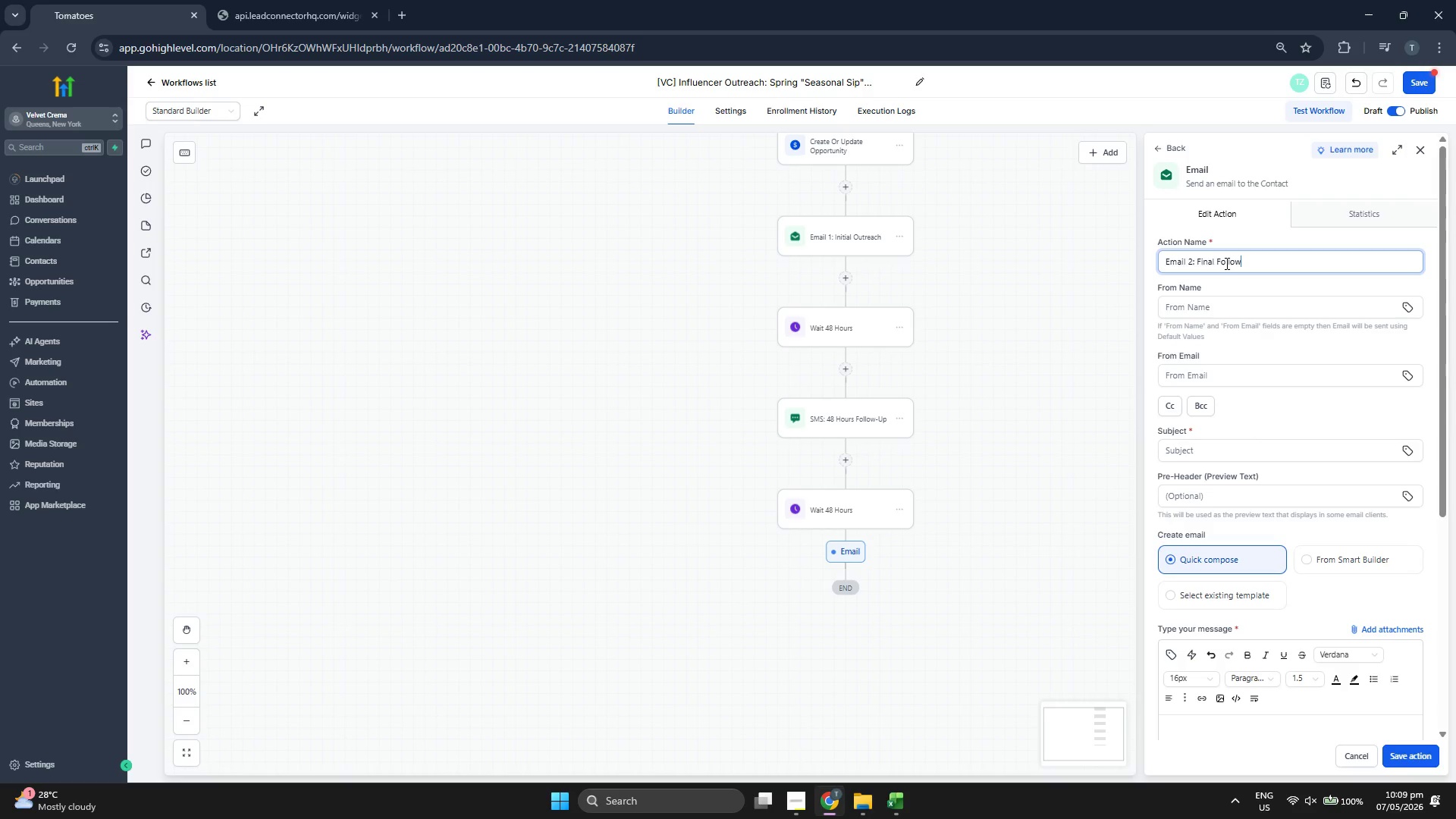 
type(-up)
 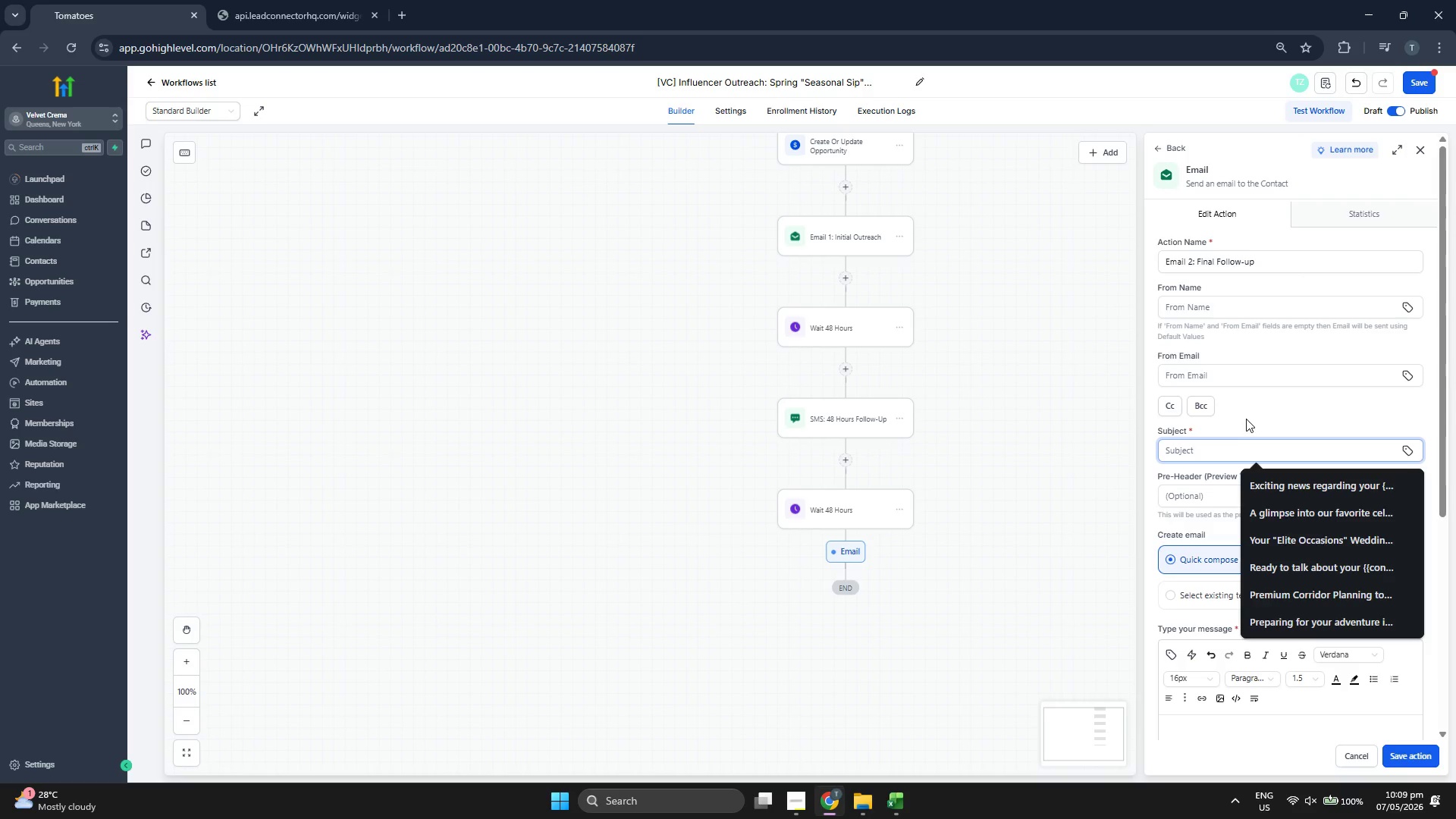 
type(Almost full )
key(Backspace)
type(! Kast)
key(Backspace)
key(Backspace)
key(Backspace)
key(Backspace)
type(Last call fow )
key(Backspace)
key(Backspace)
type(r what)
key(Backspace)
key(Backspace)
key(Backspace)
key(Backspace)
type(Veltv)
key(Backspace)
key(Backspace)
type(vey)
key(Backspace)
type(t Crema)
 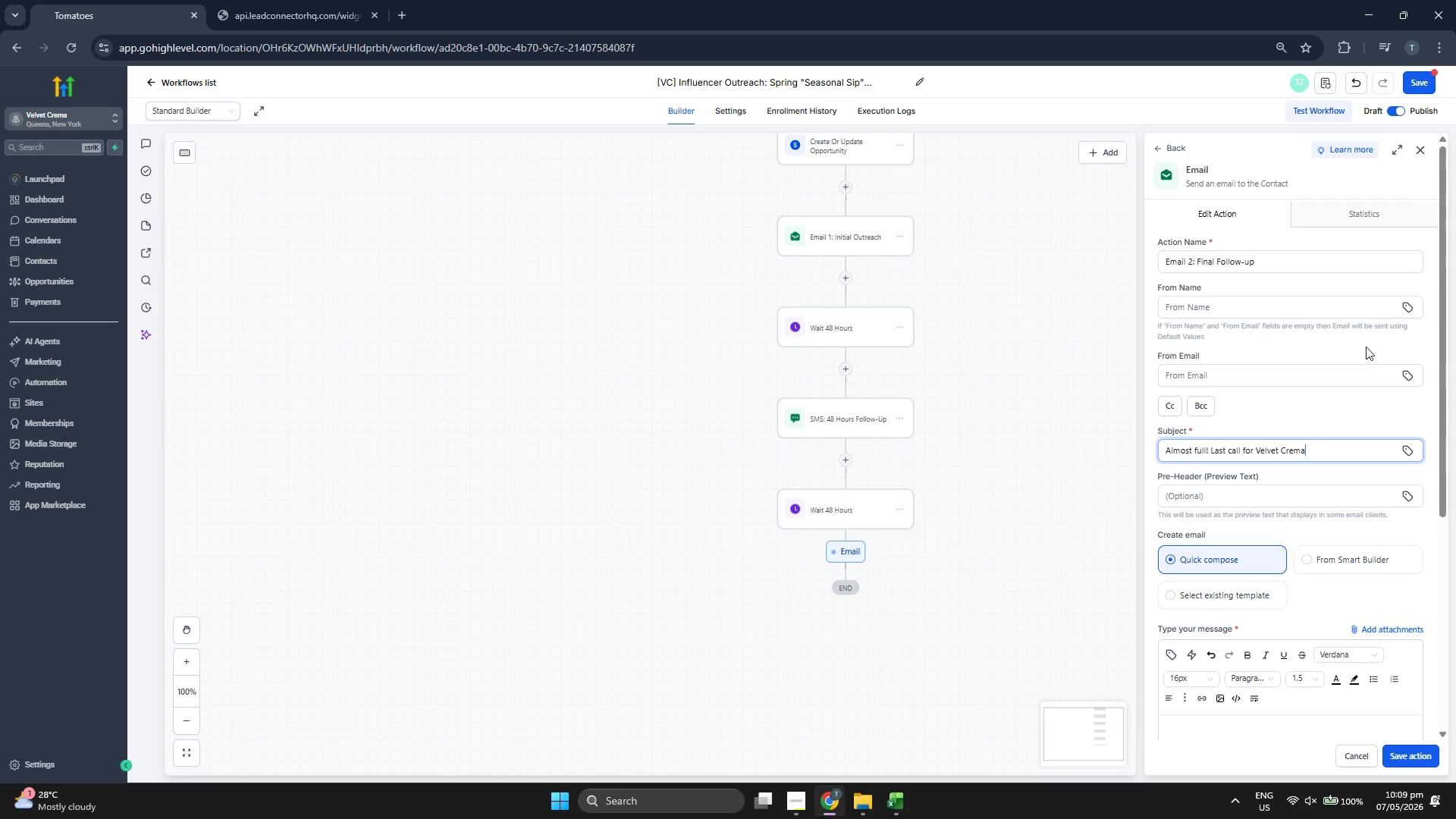 
left_click([1407, 309])
 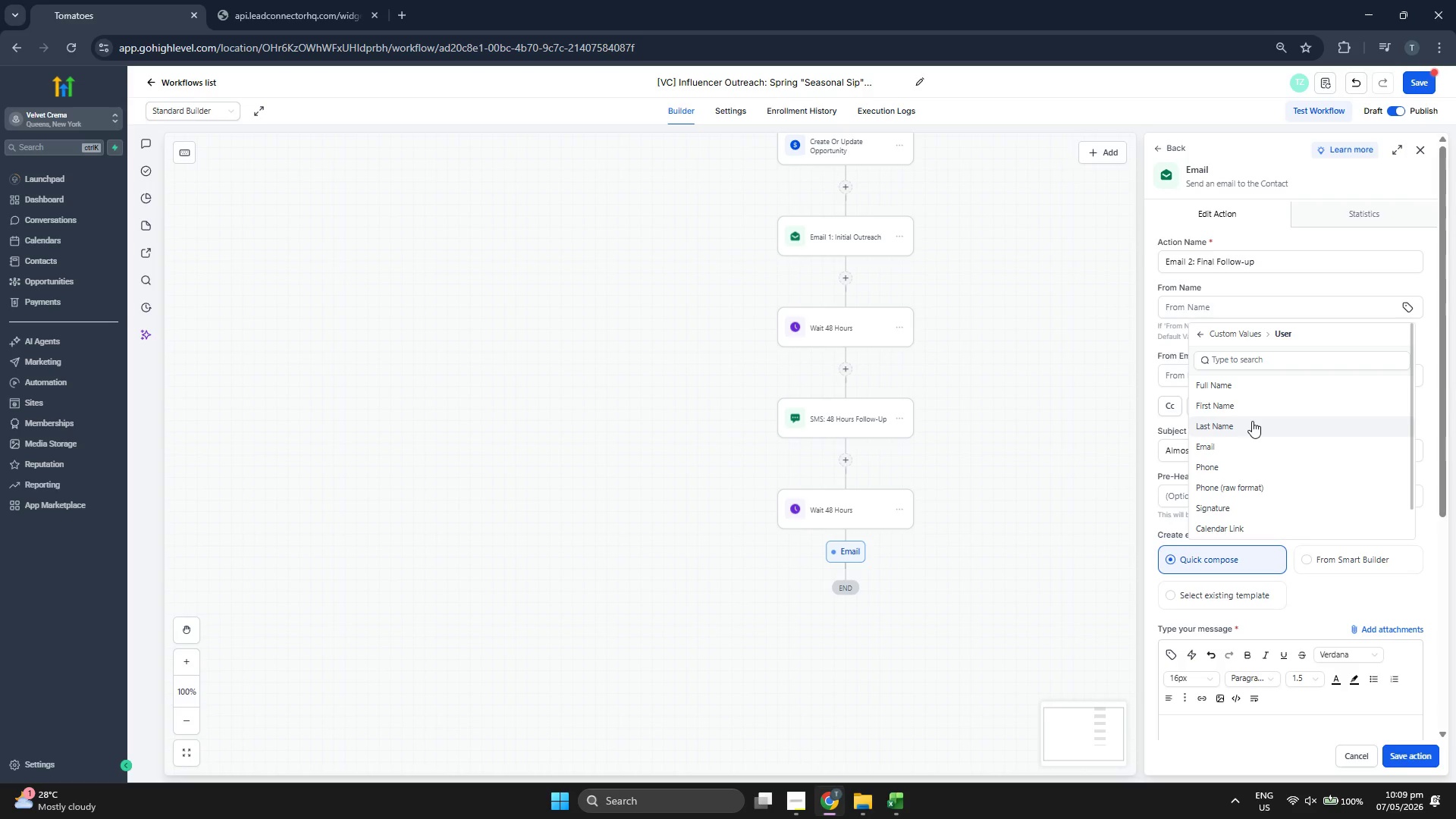 
left_click([1250, 388])
 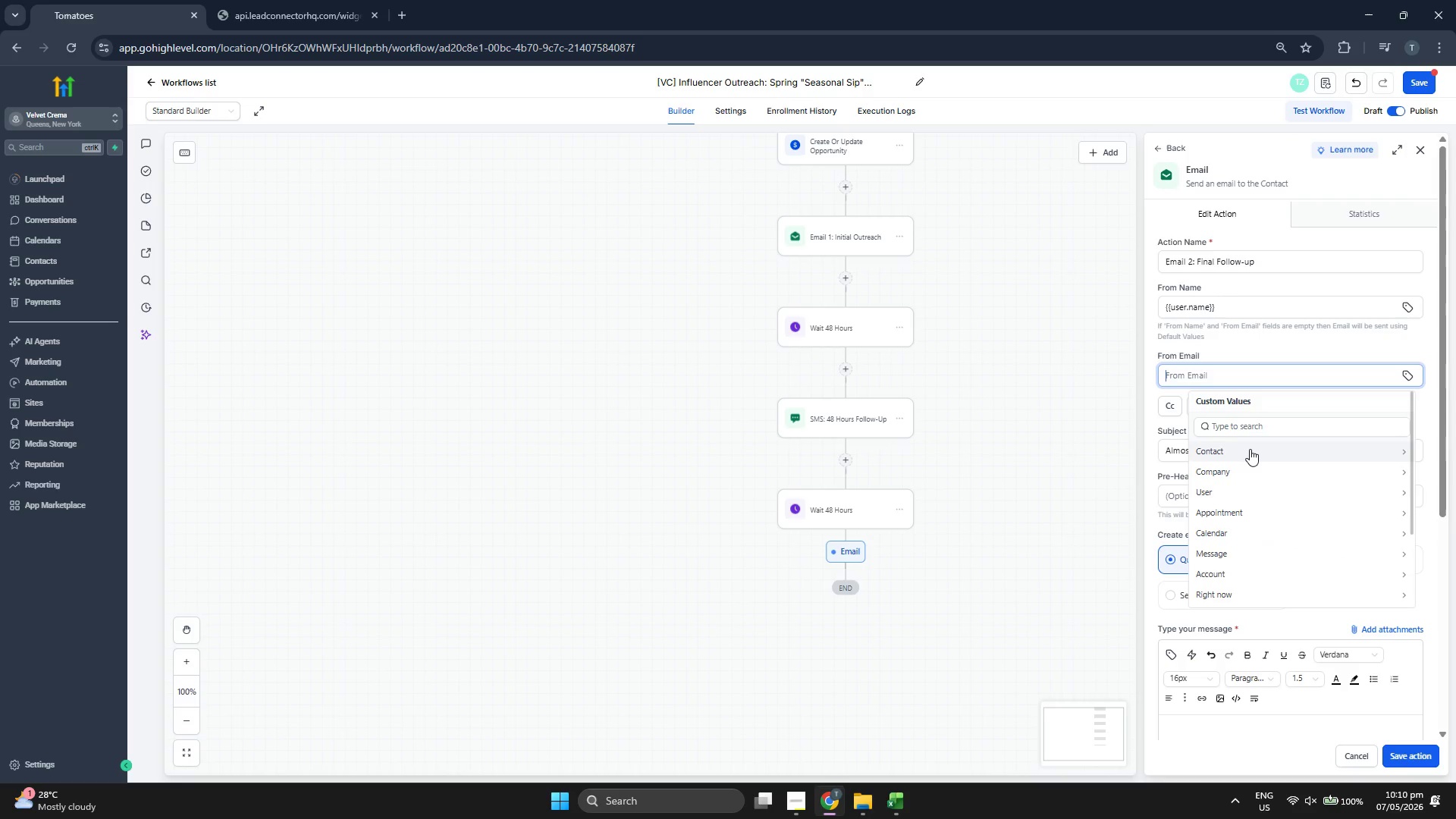 
left_click([1250, 449])
 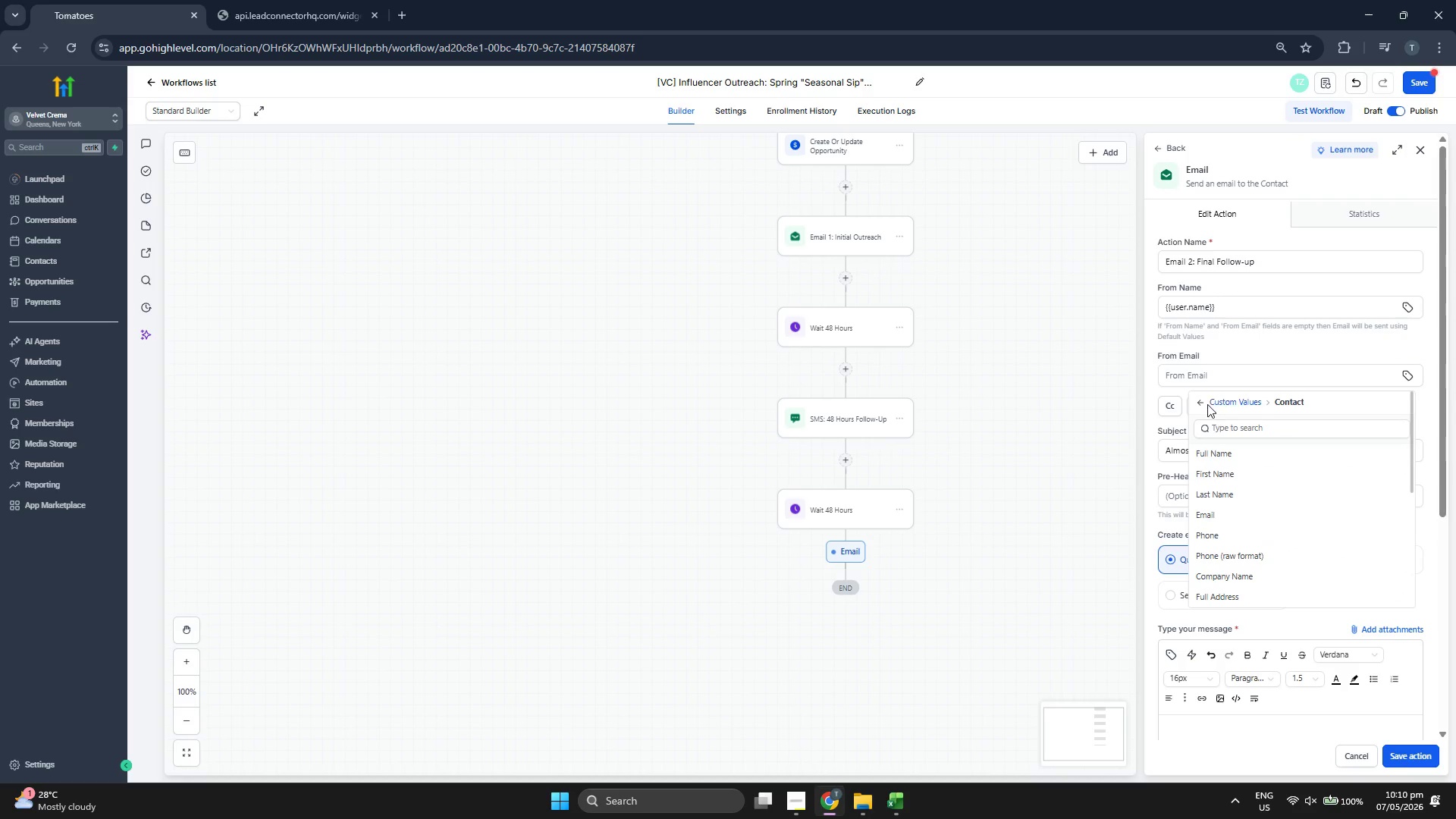 
left_click([1202, 401])
 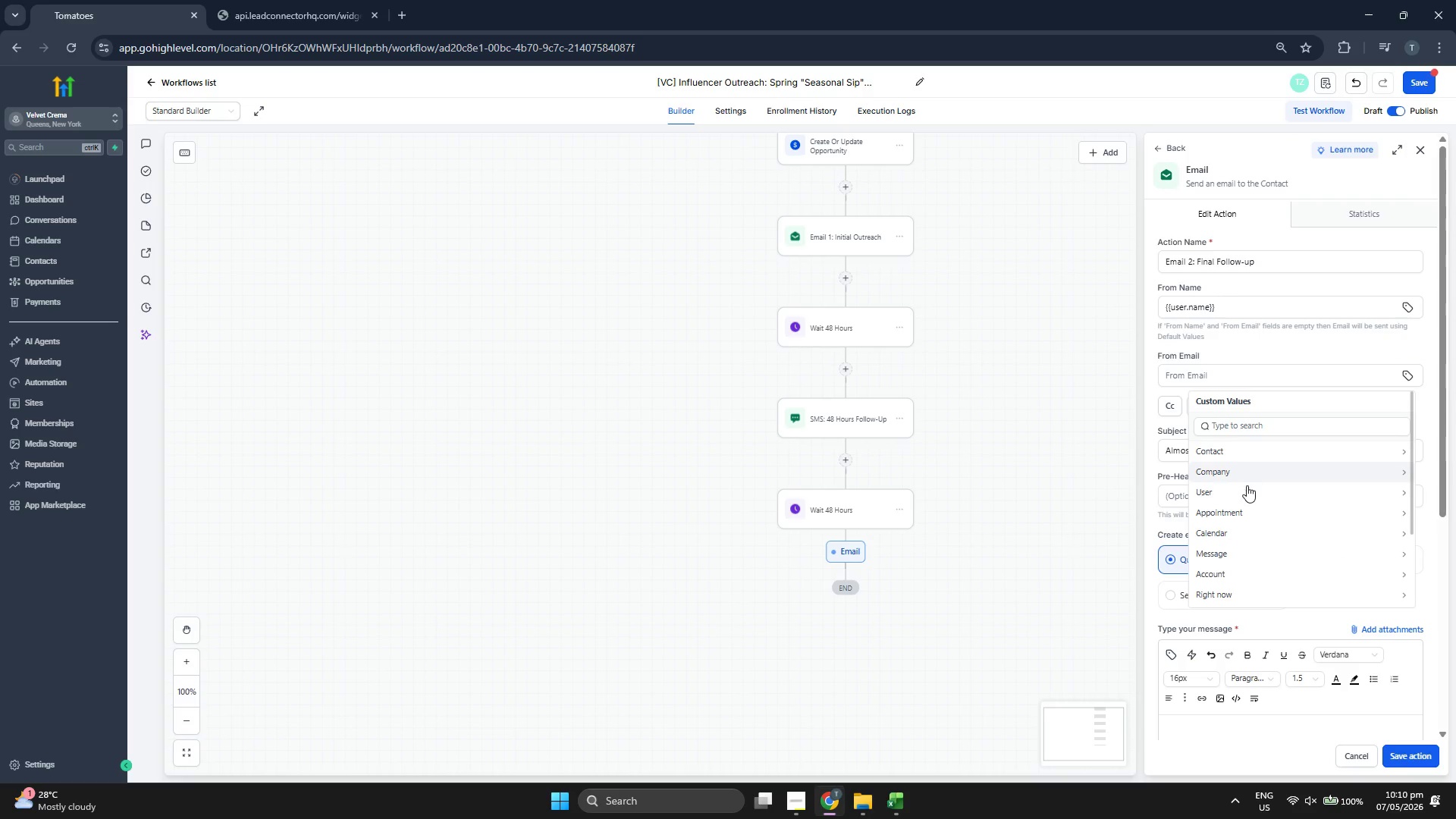 
left_click([1245, 487])
 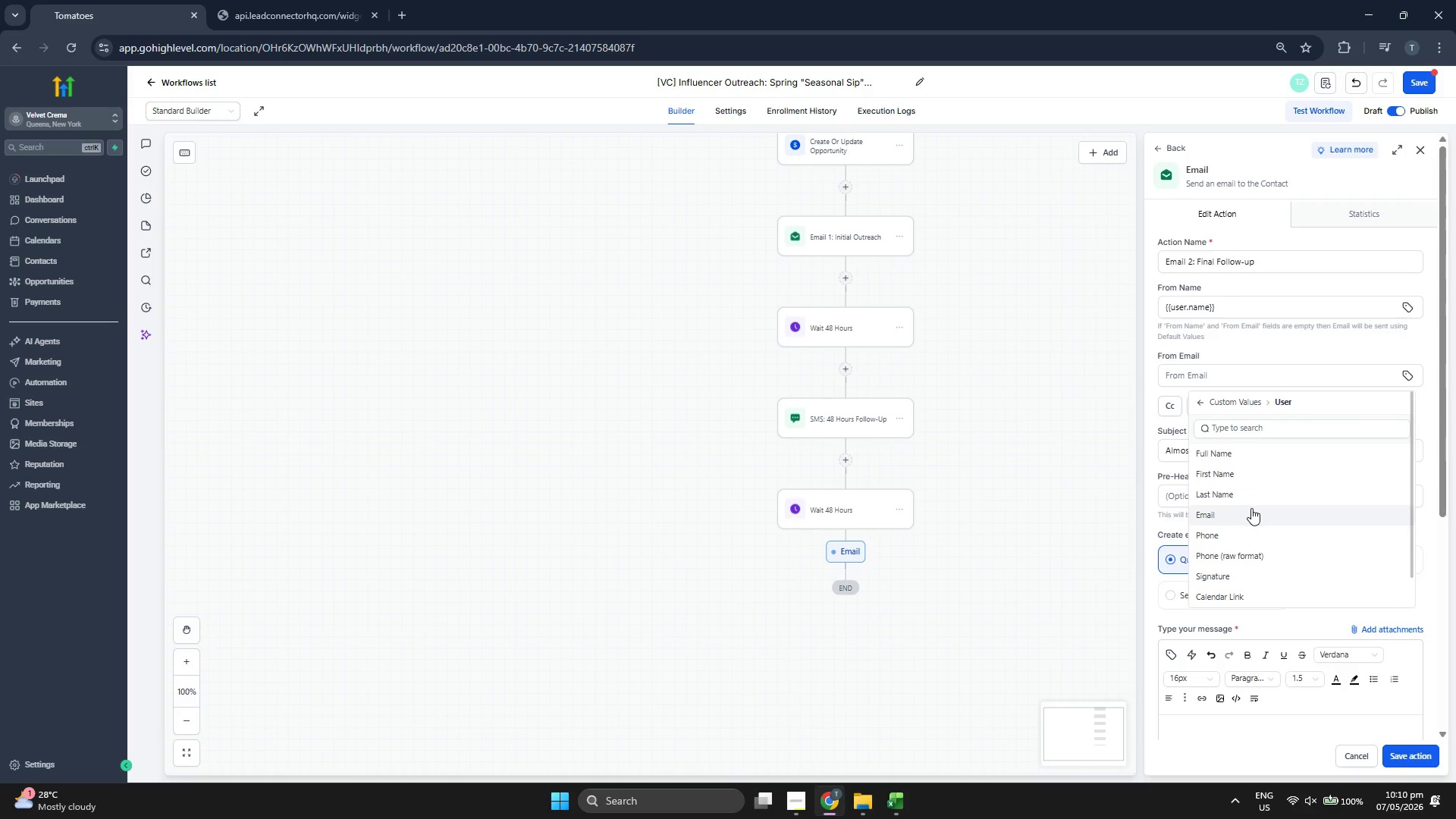 
left_click([1252, 511])
 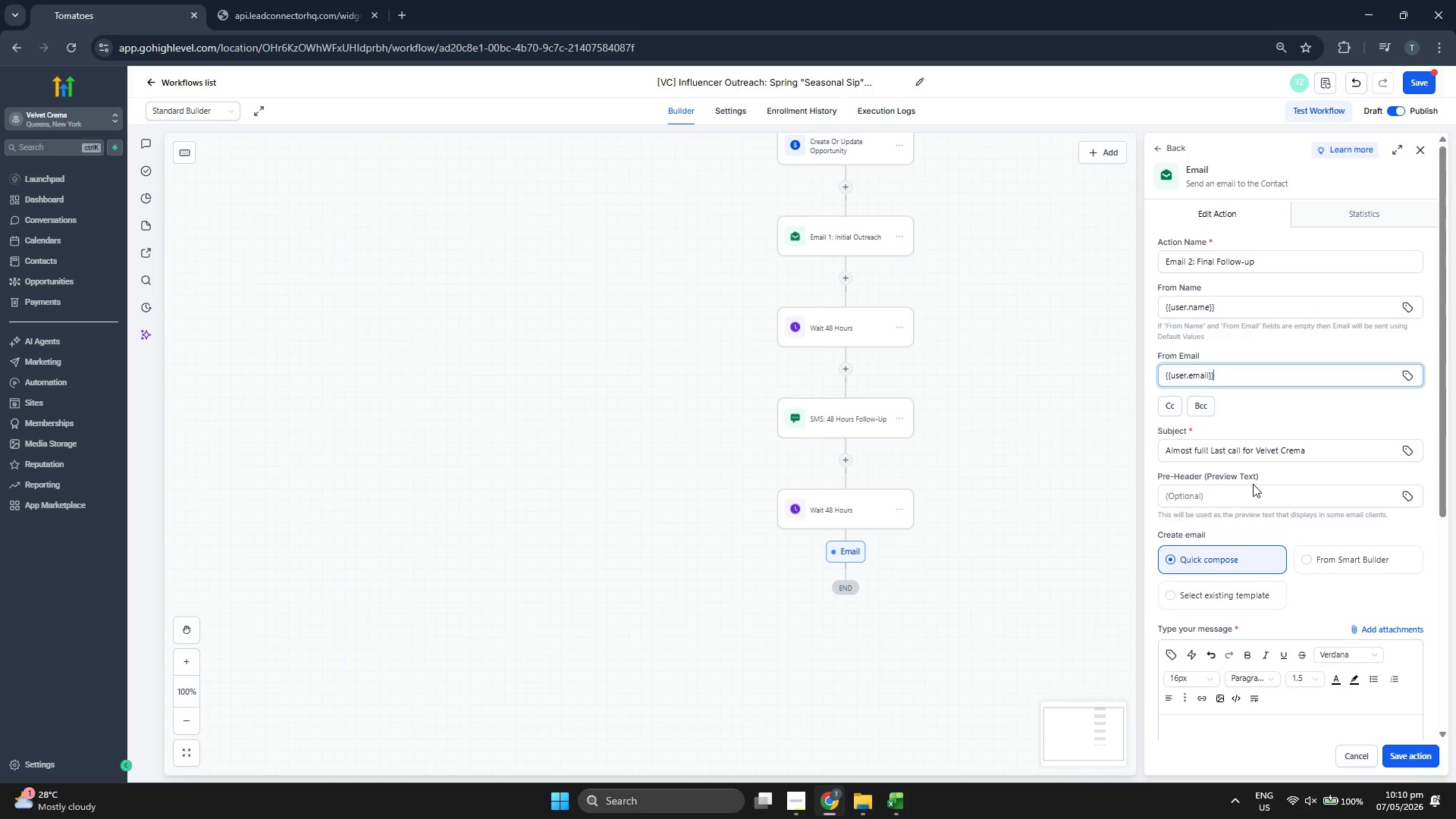 
scroll: coordinate [1253, 485], scroll_direction: down, amount: 3.0
 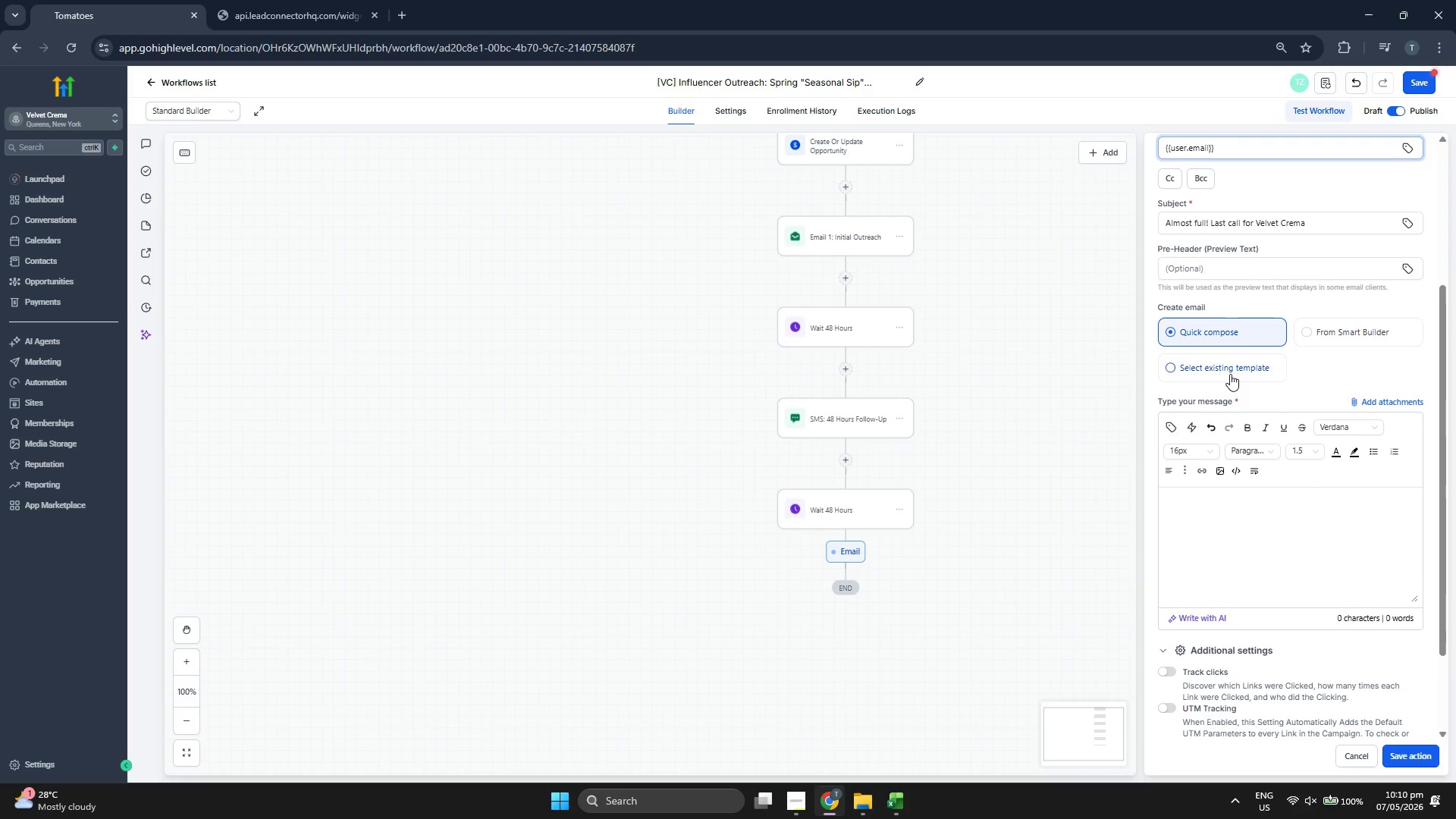 
left_click([1228, 371])
 